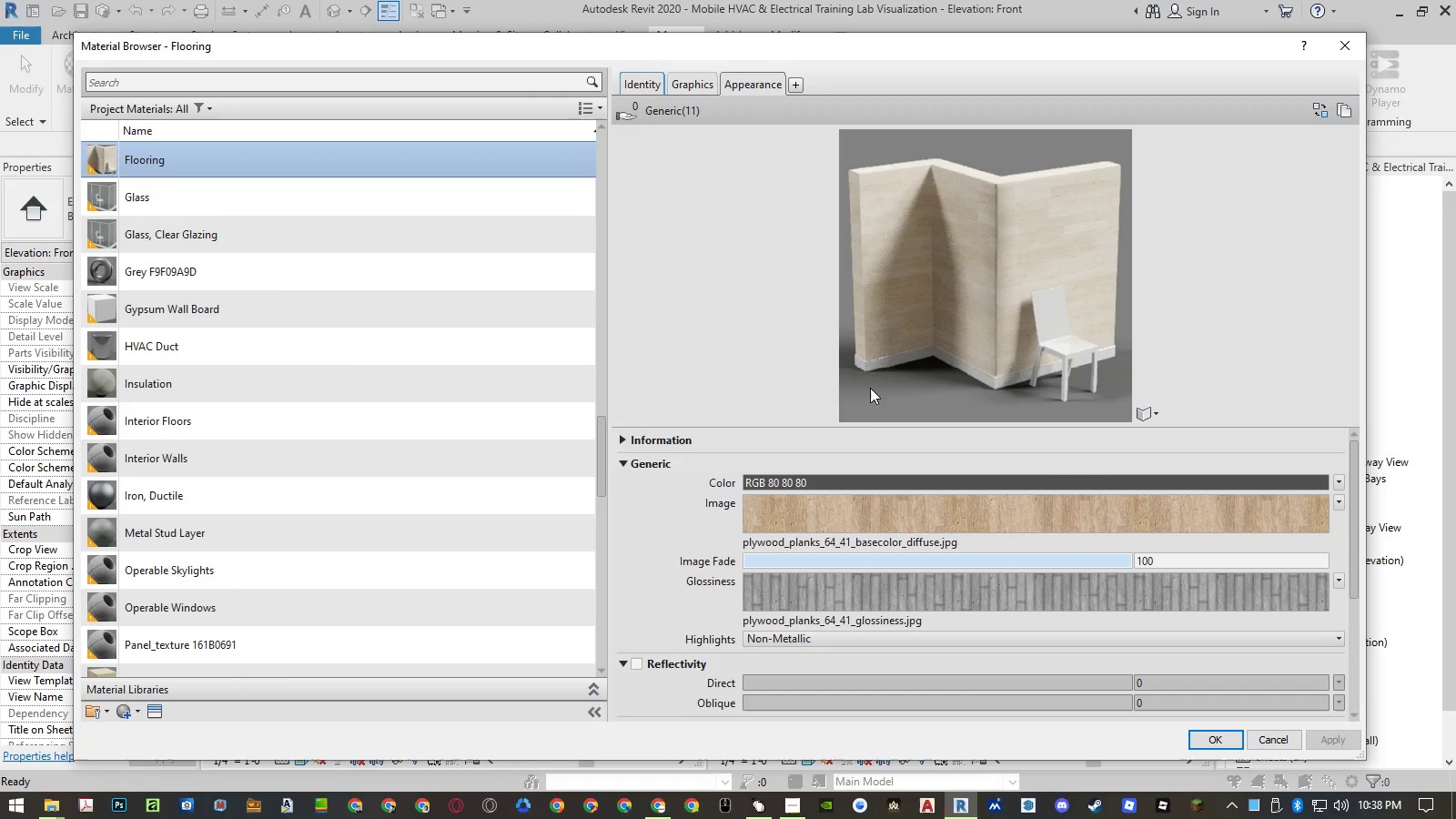 
right_click([297, 158])
 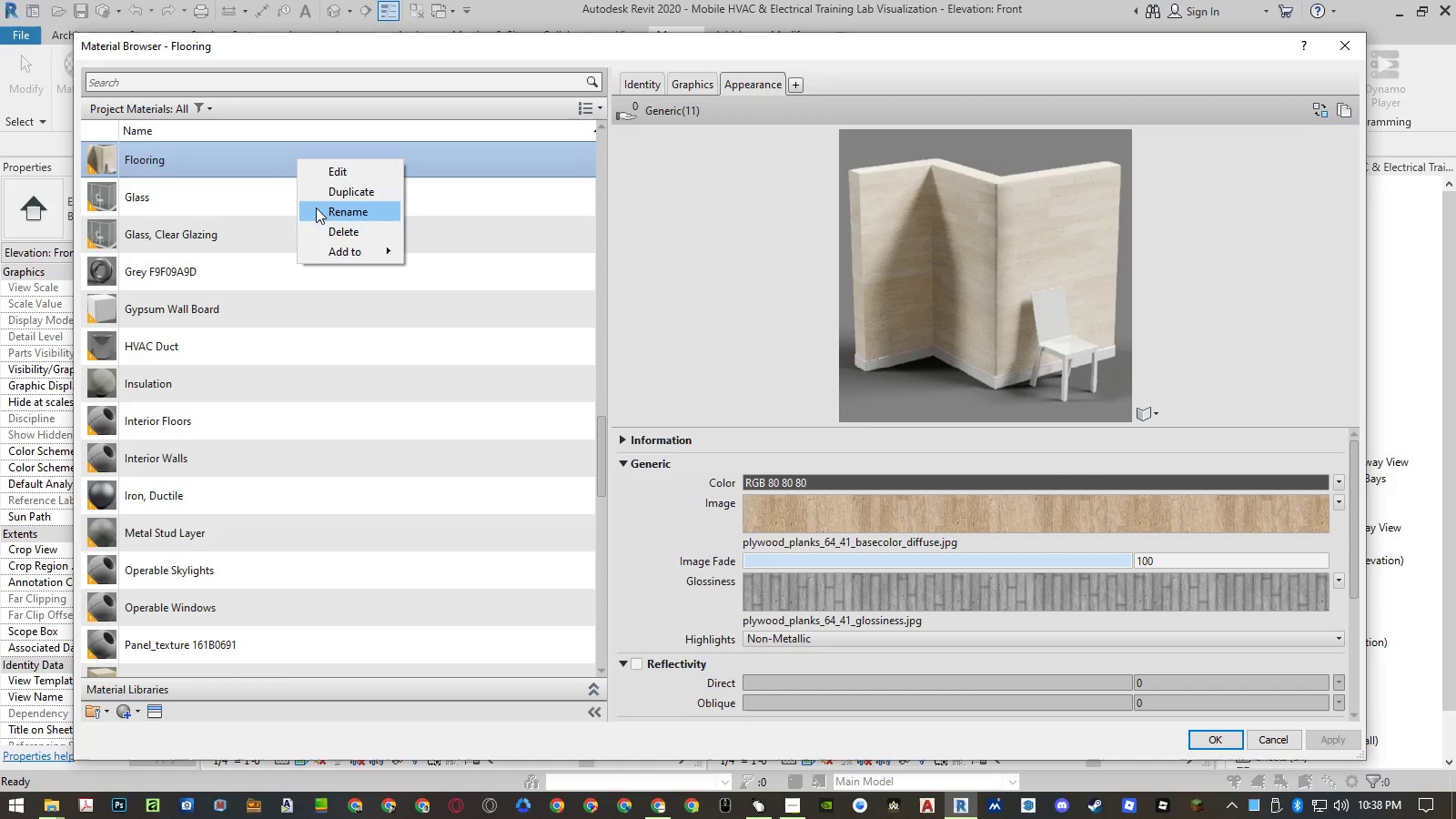 
left_click([325, 193])
 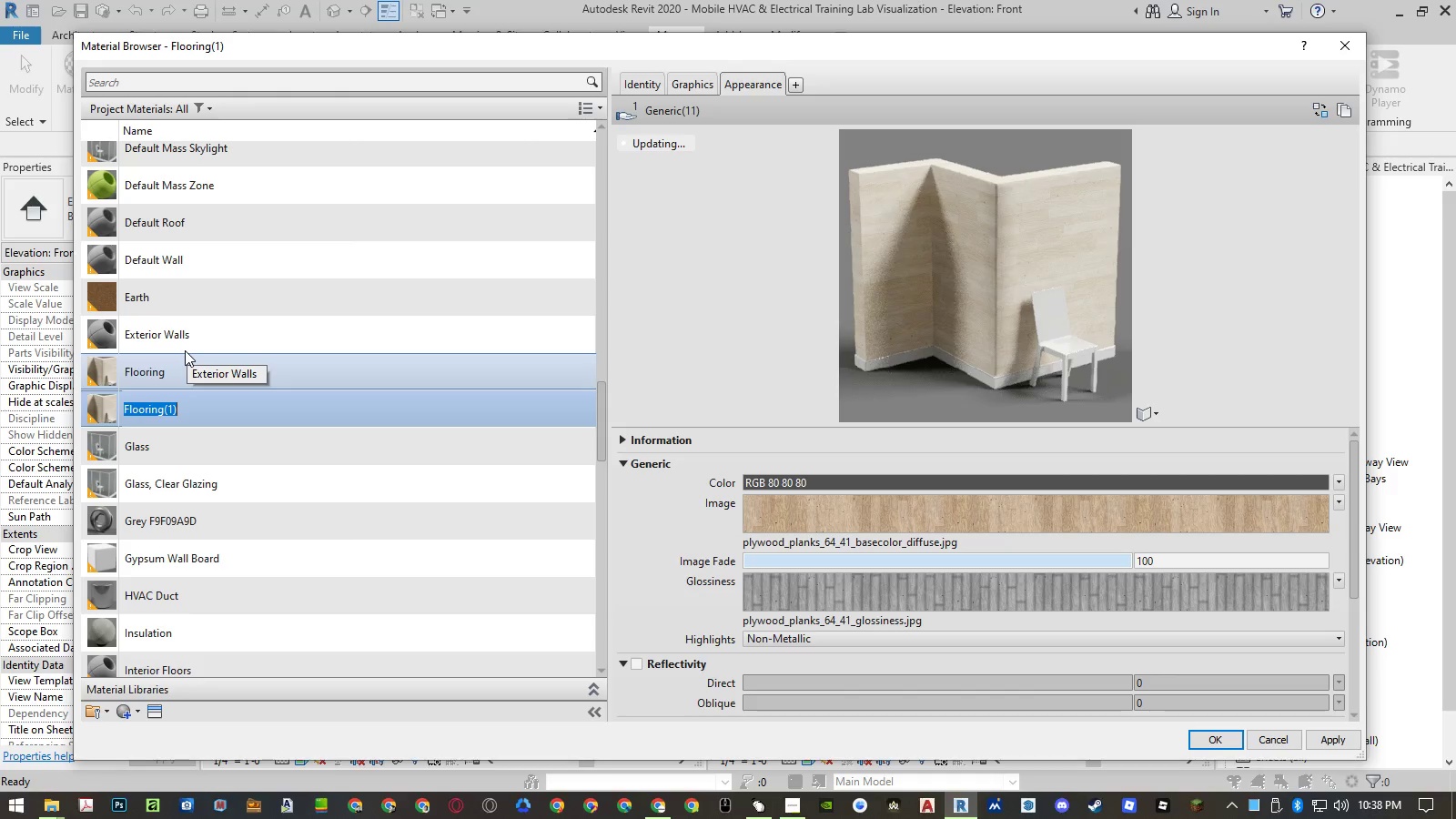 
type(Particle Board -)
 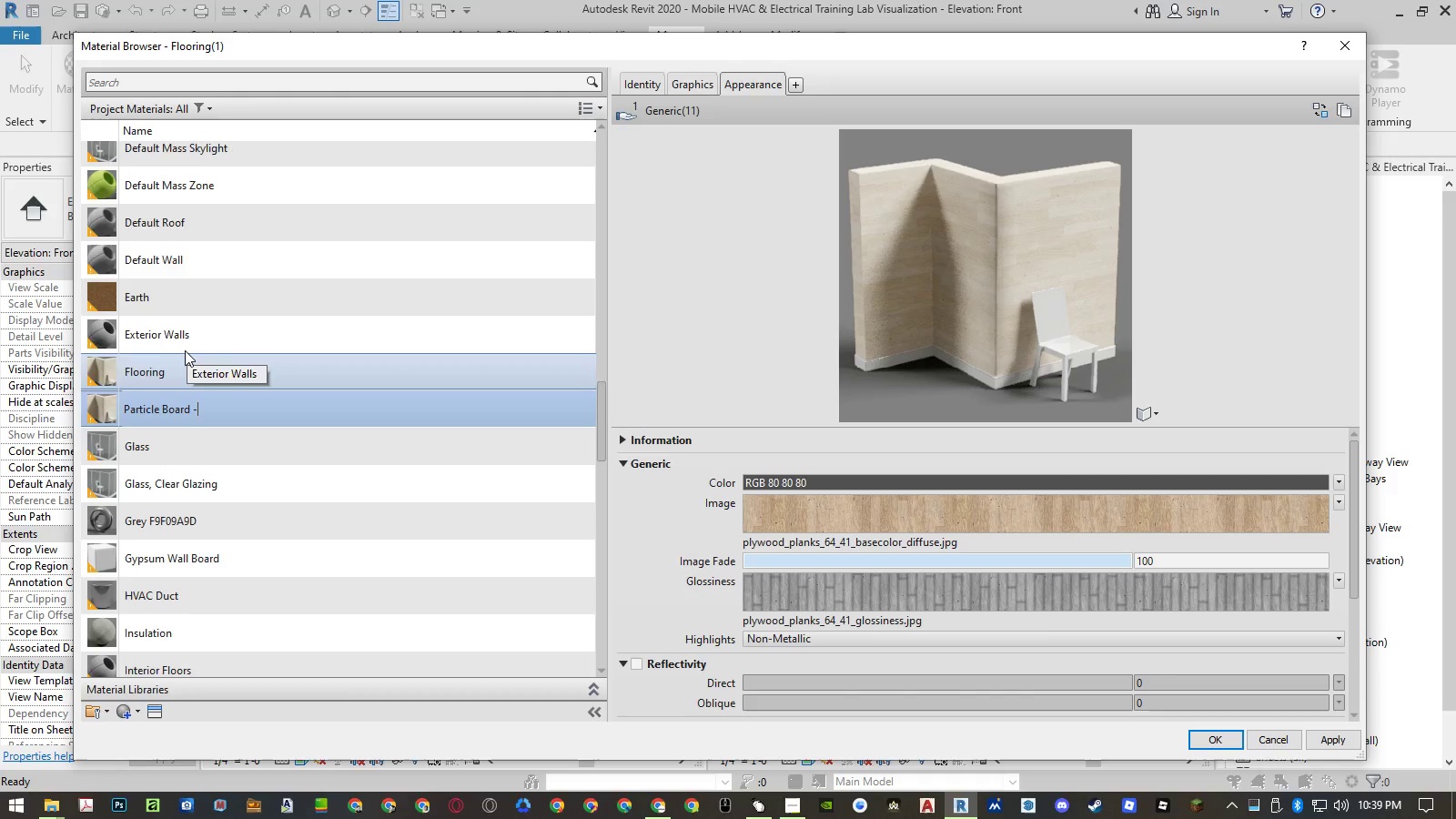 
key(Enter)
 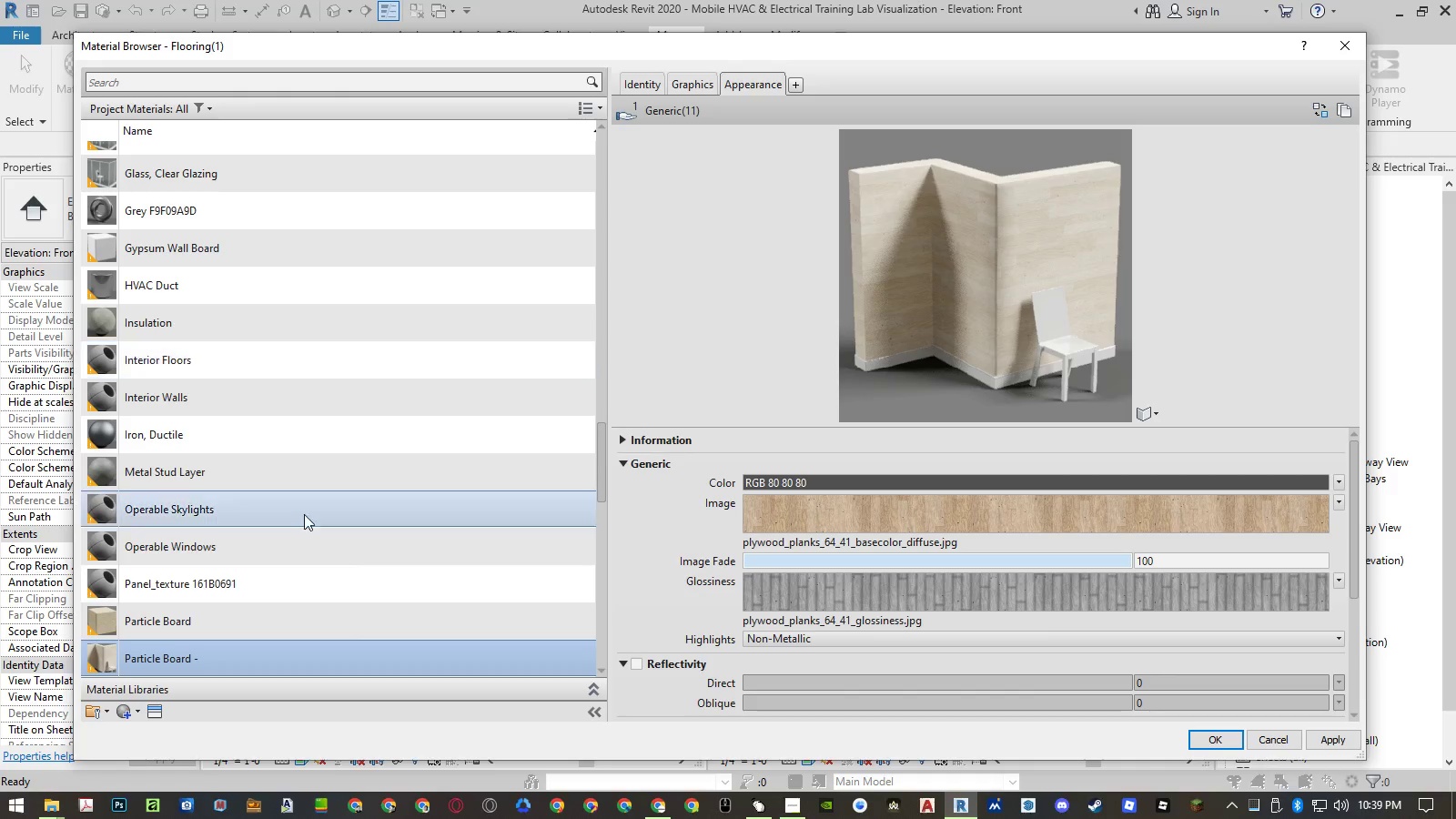 
right_click([260, 616])
 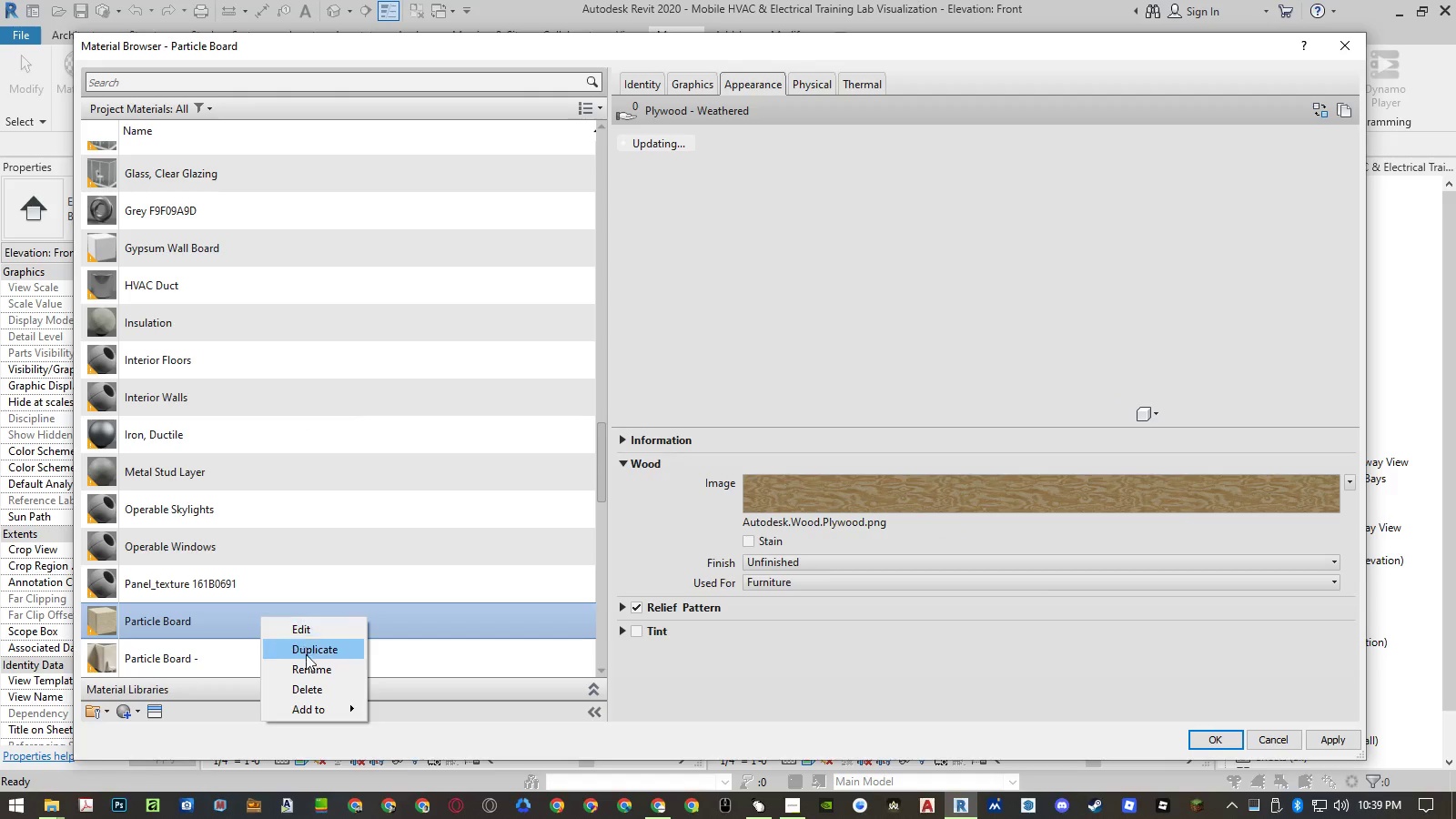 
left_click([306, 663])
 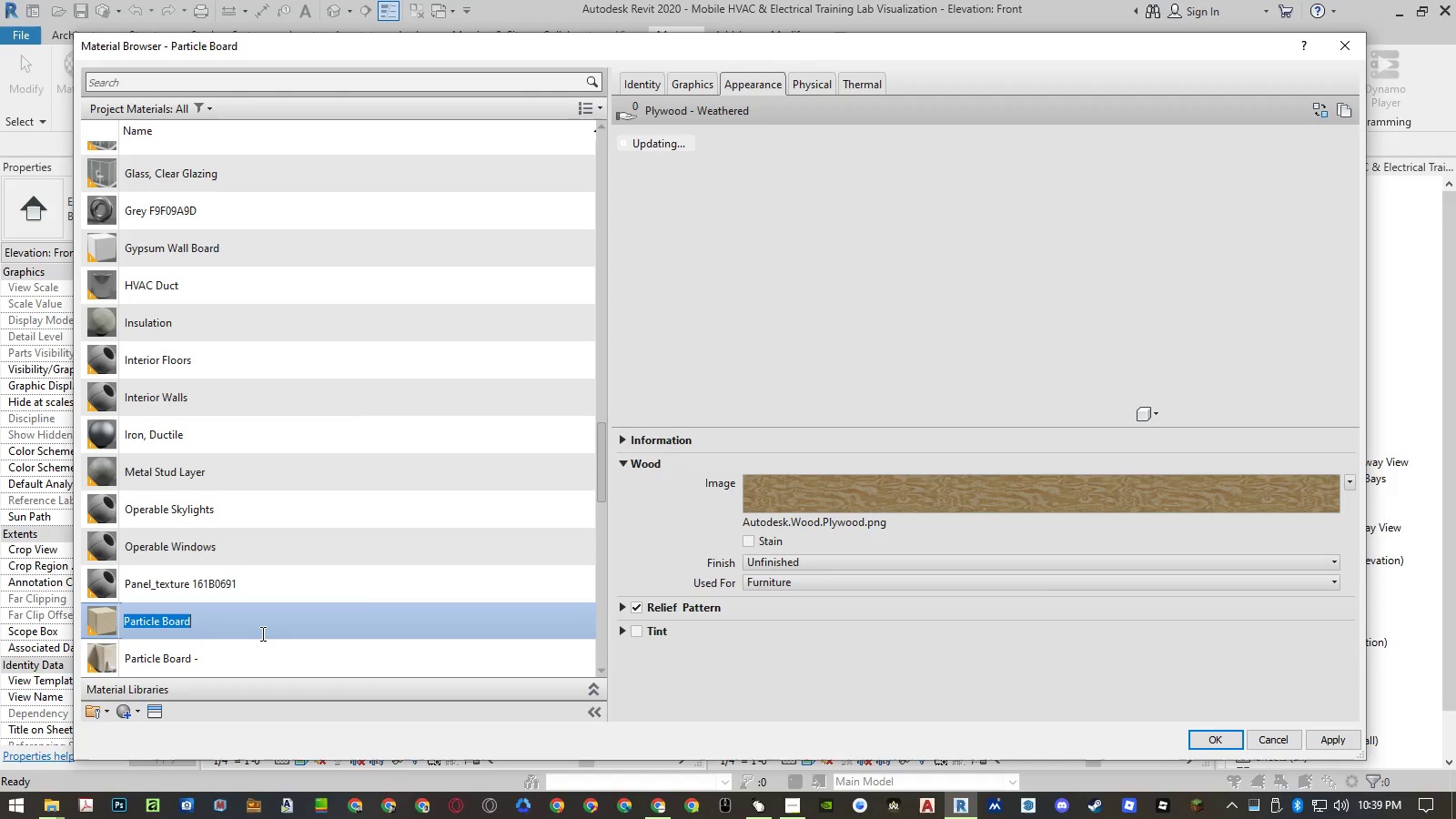 
left_click([260, 631])
 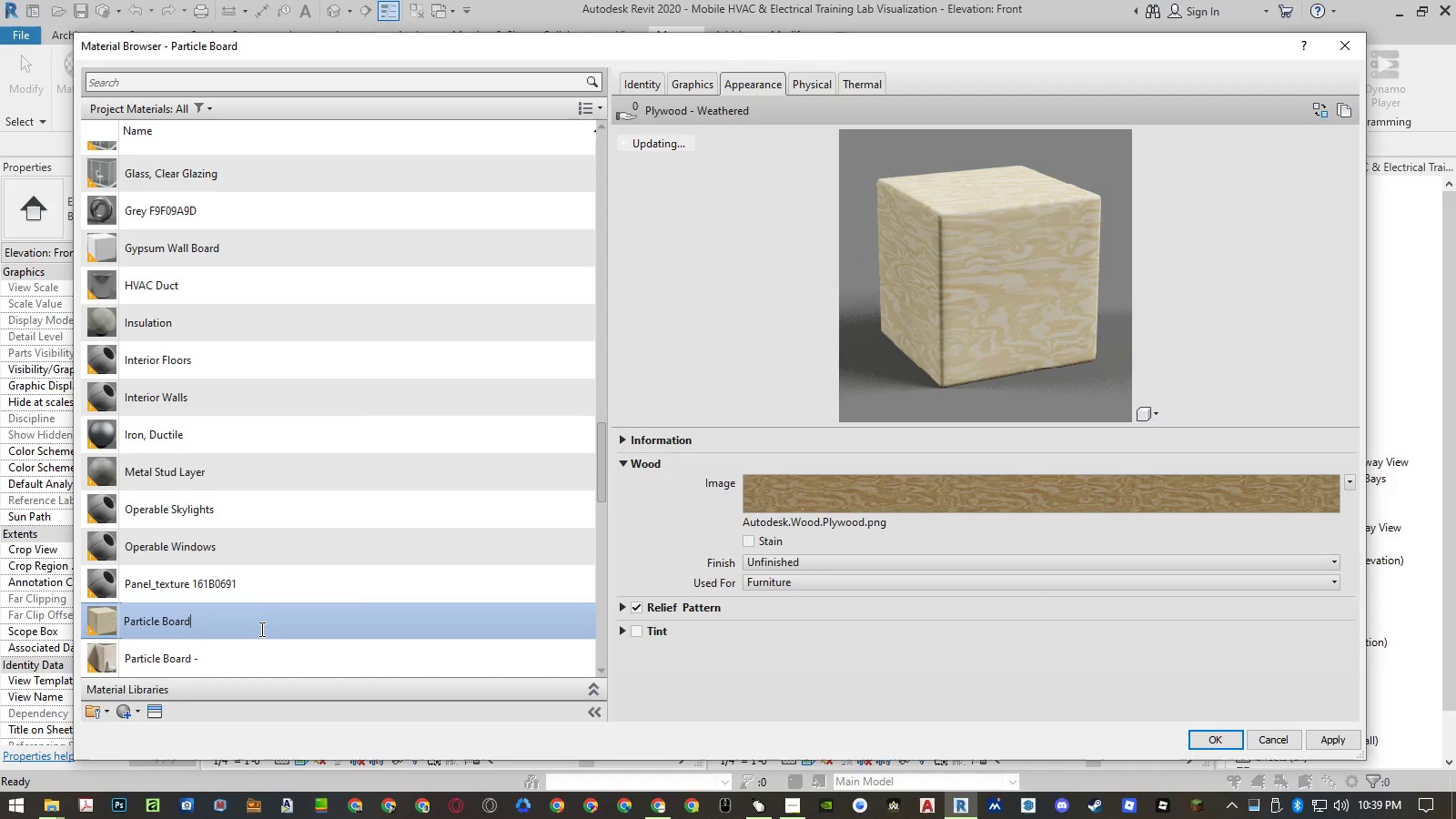 
key(Minus)
 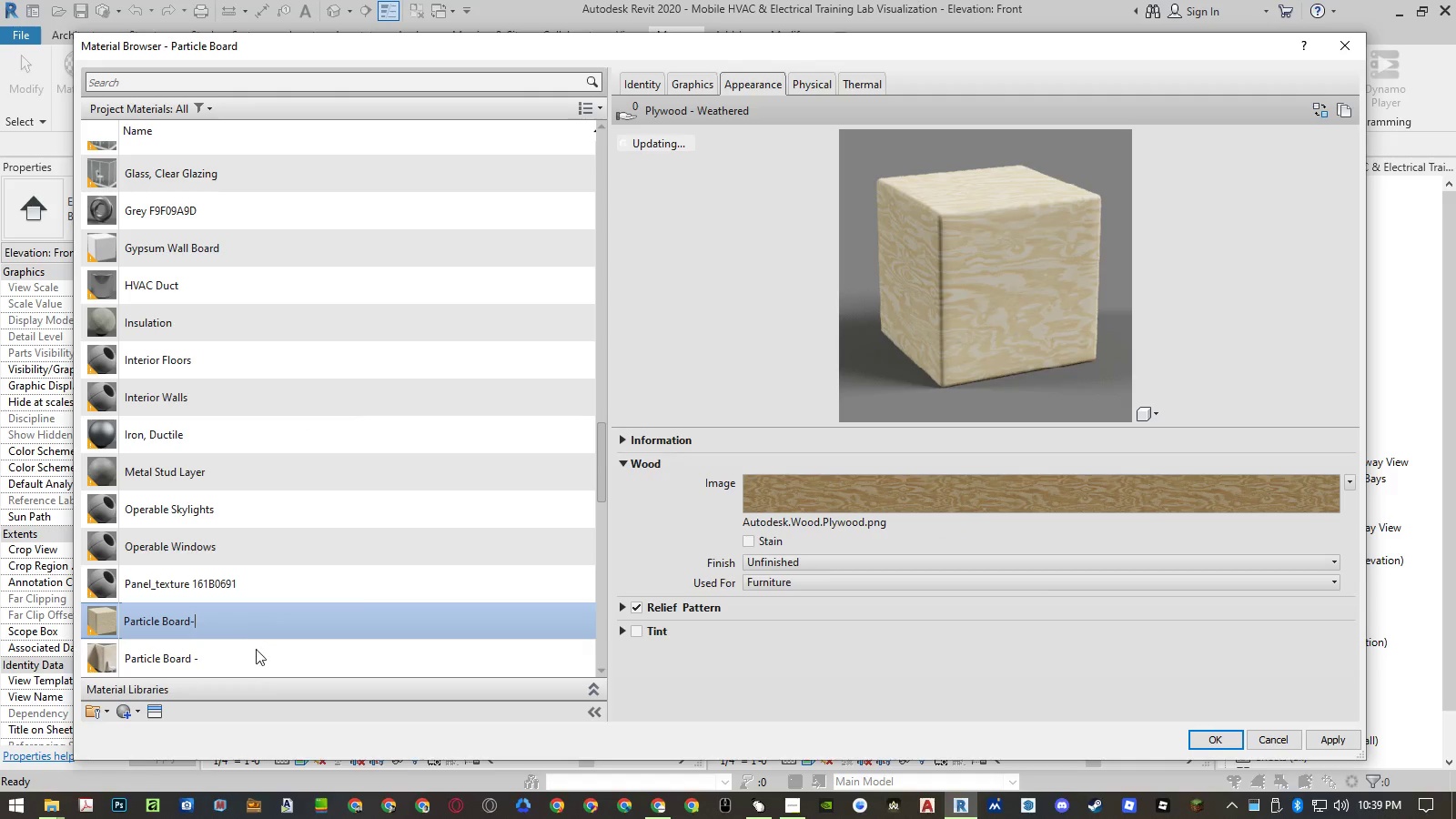 
left_click([253, 658])
 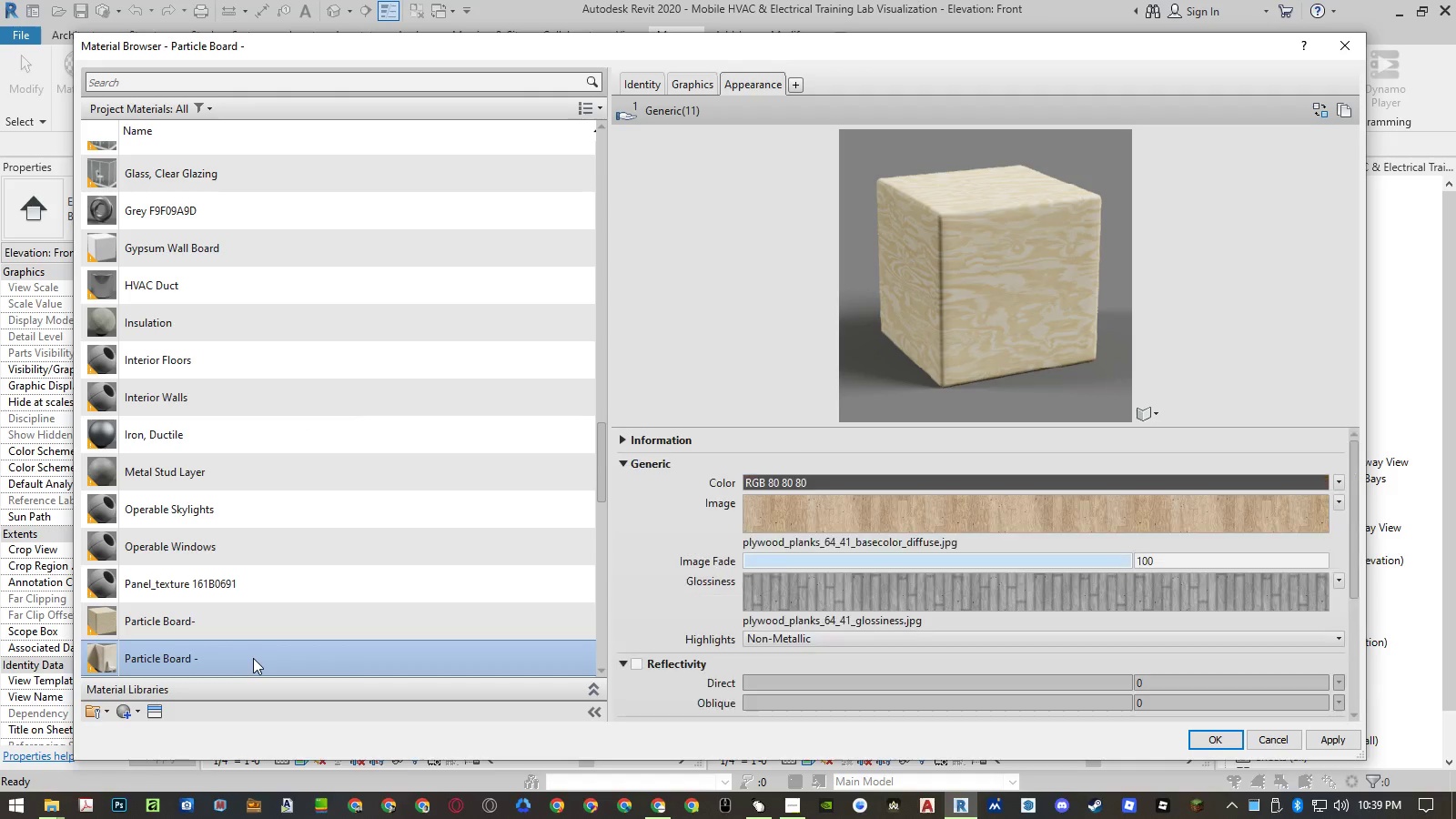 
right_click([254, 656])
 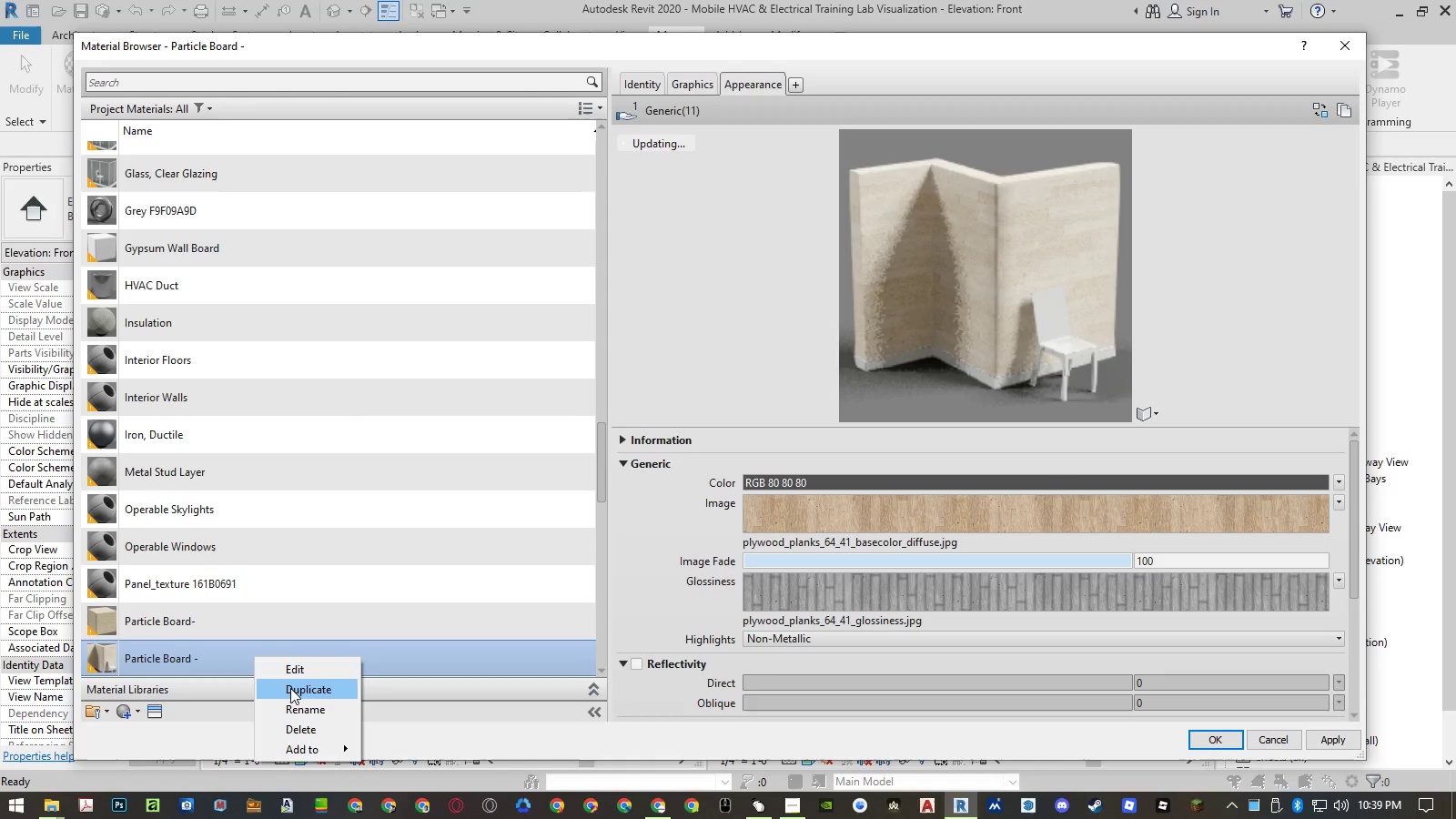 
left_click([292, 708])
 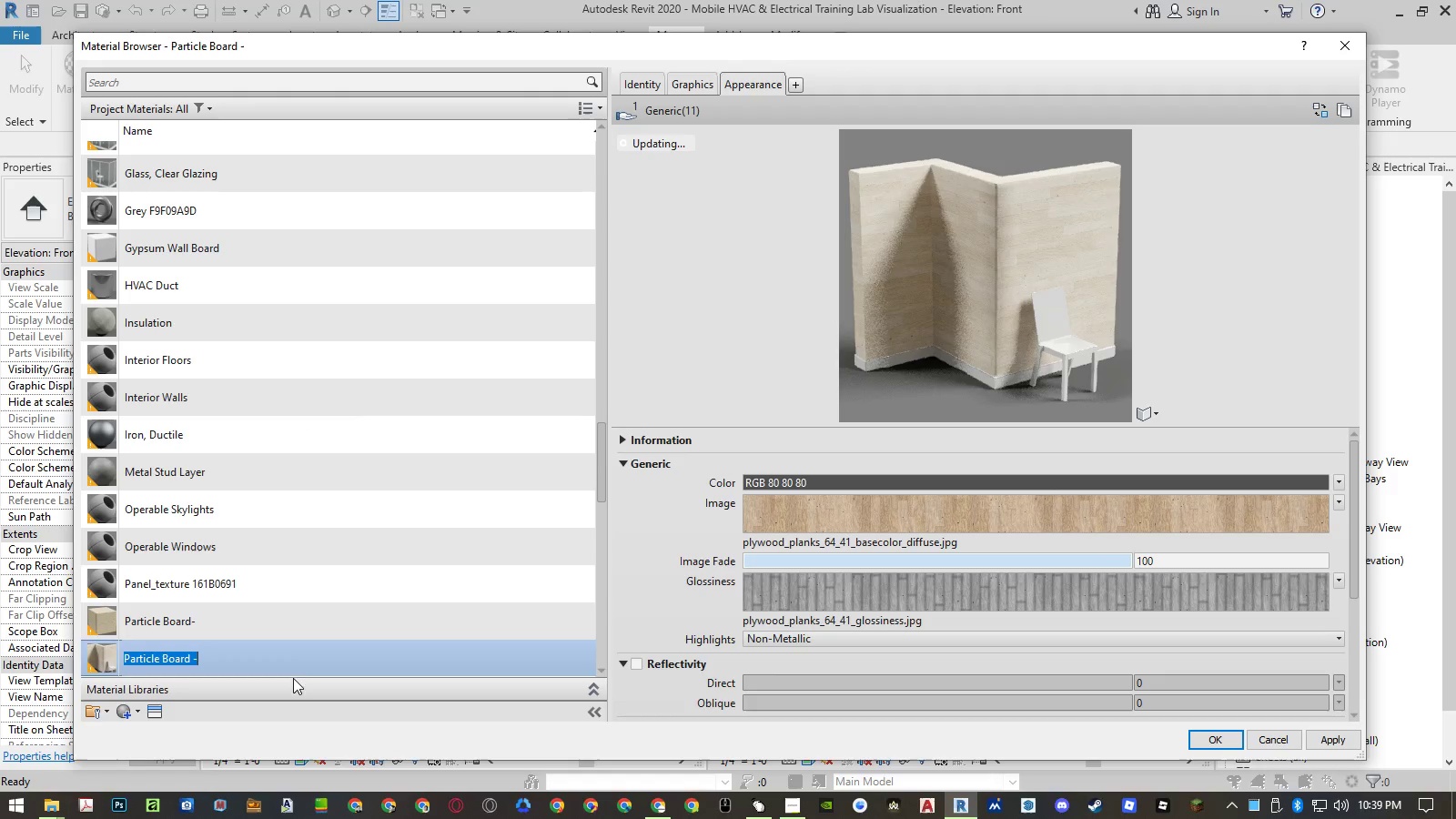 
double_click([290, 662])
 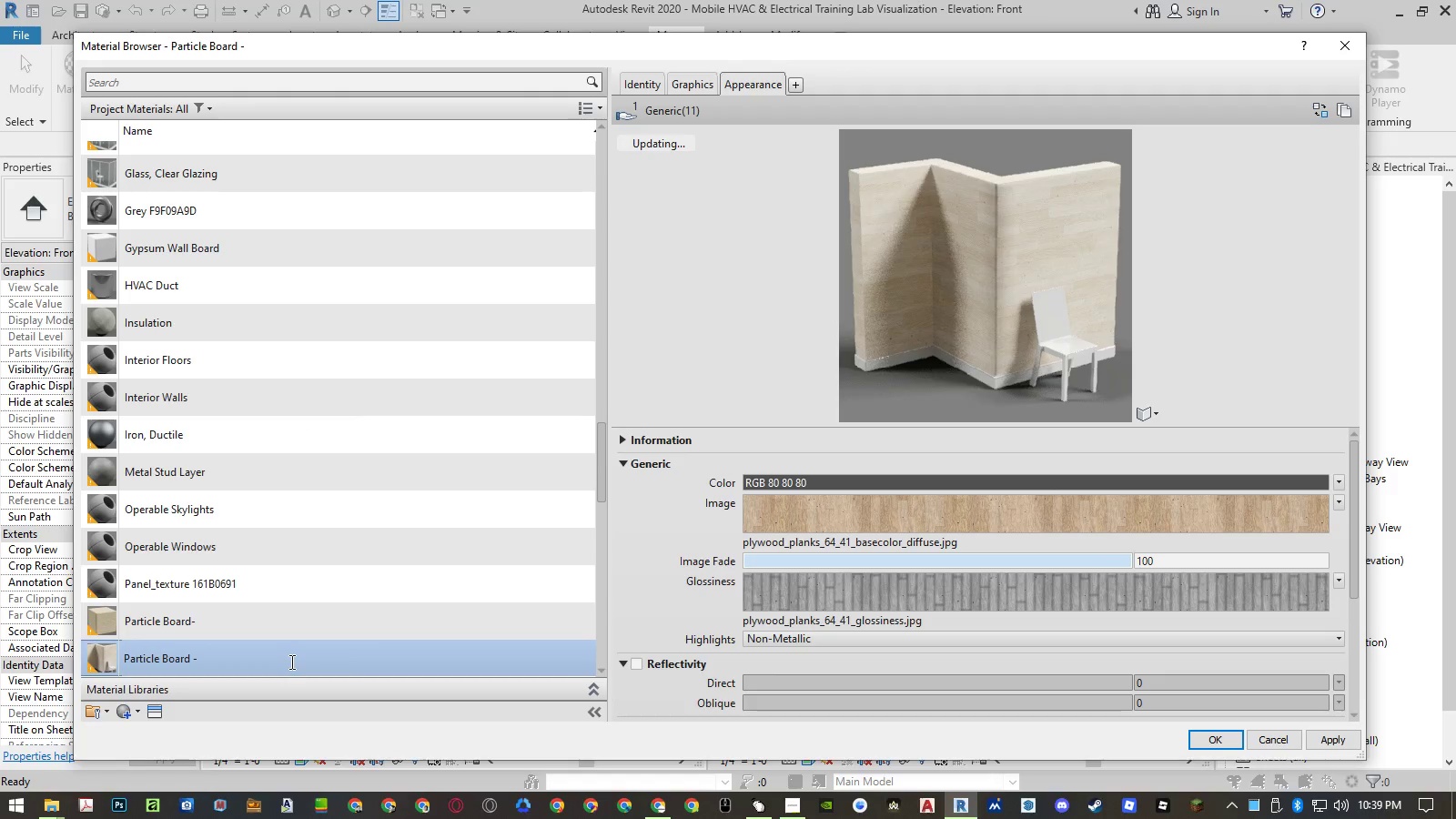 
key(Backspace)
 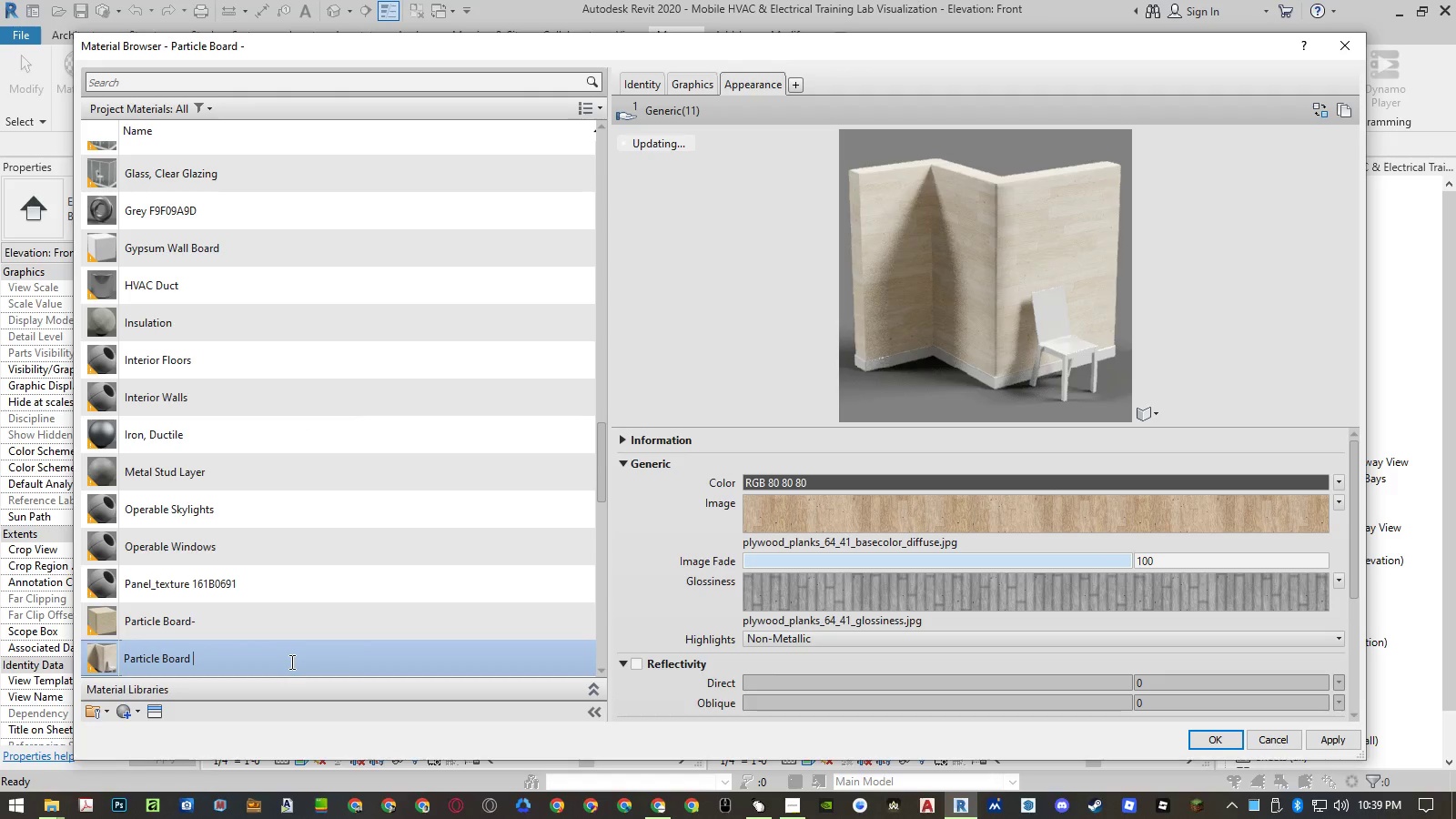 
key(Backspace)
 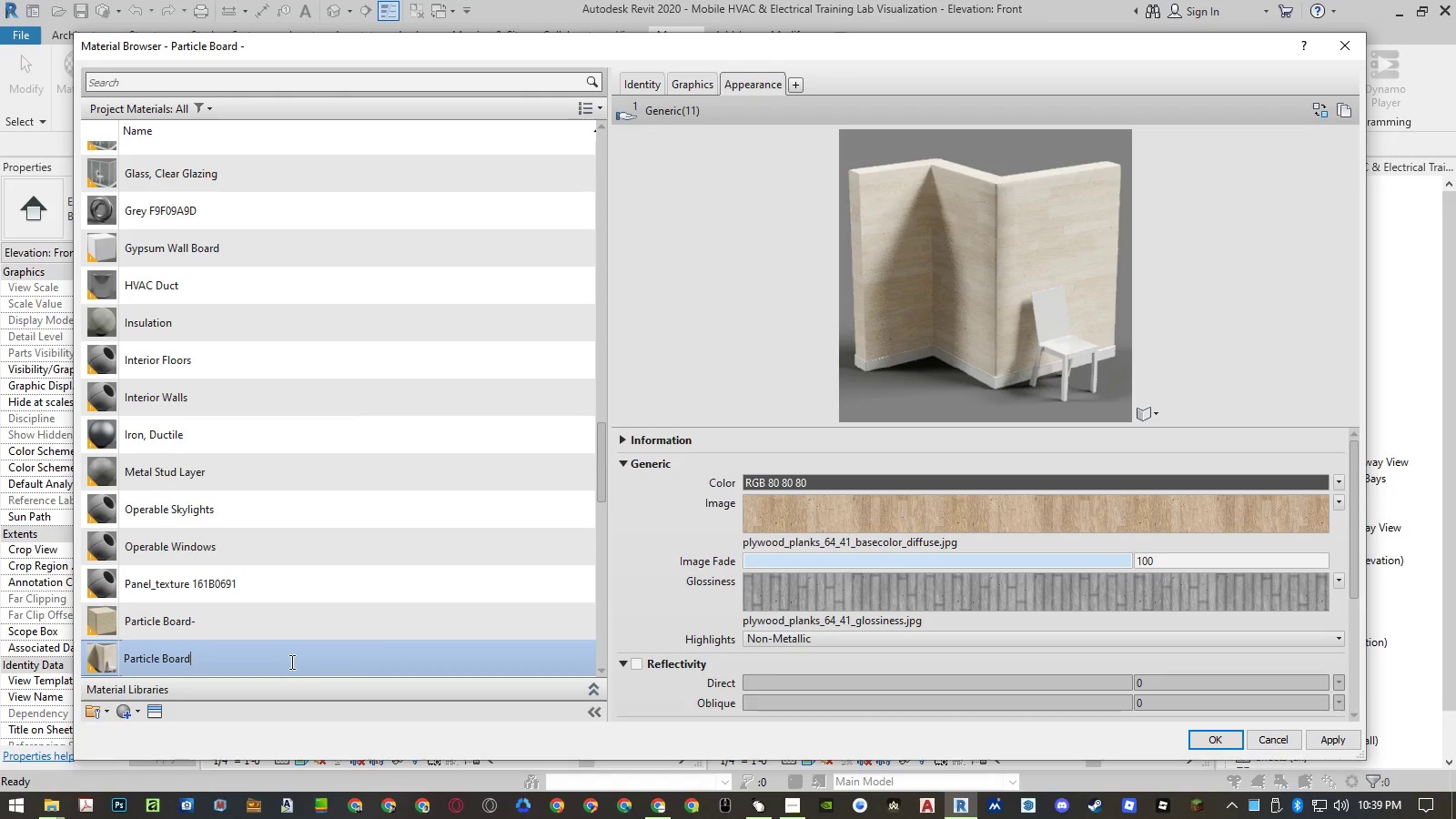 
key(Enter)
 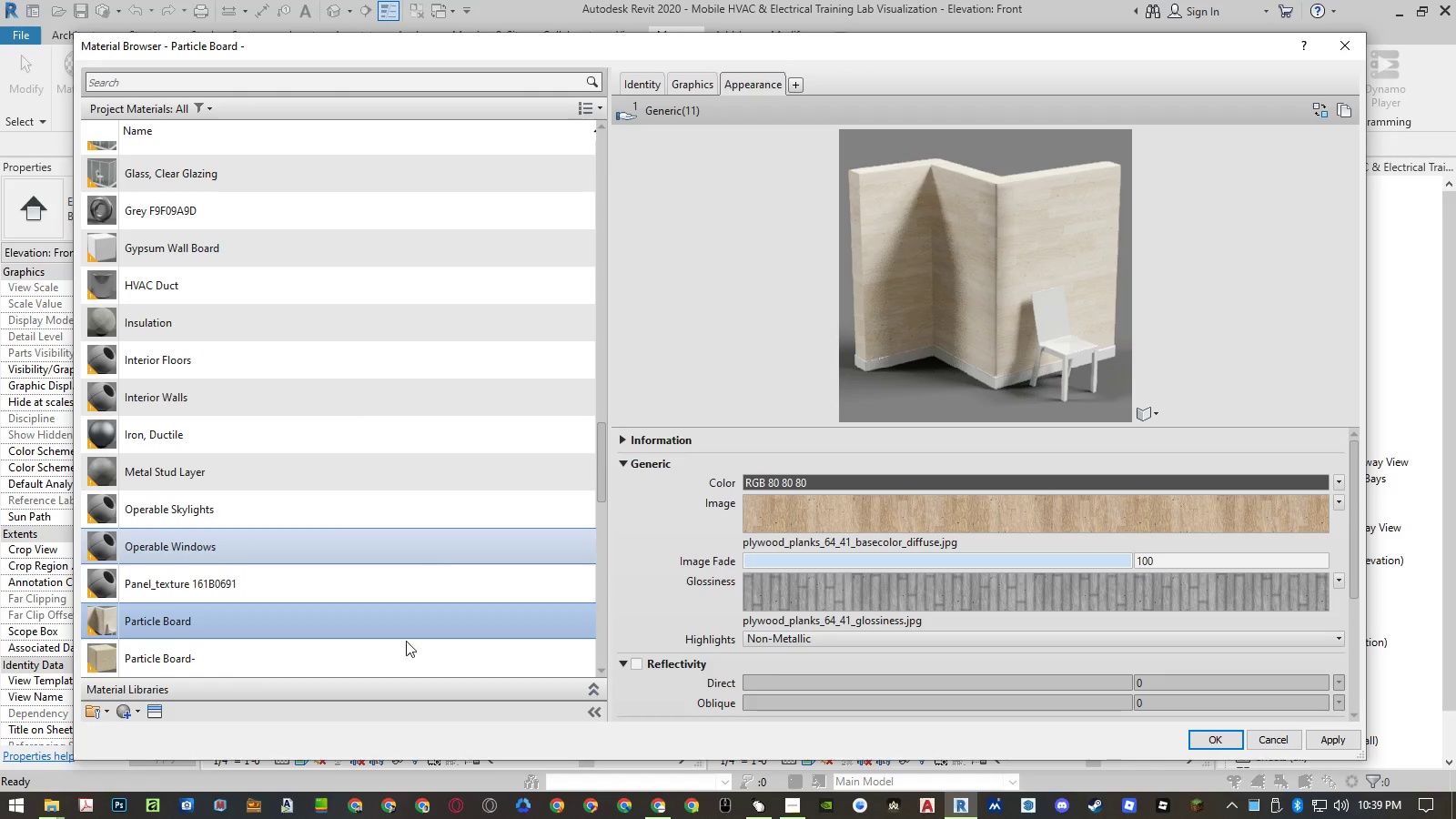 
left_click([399, 647])
 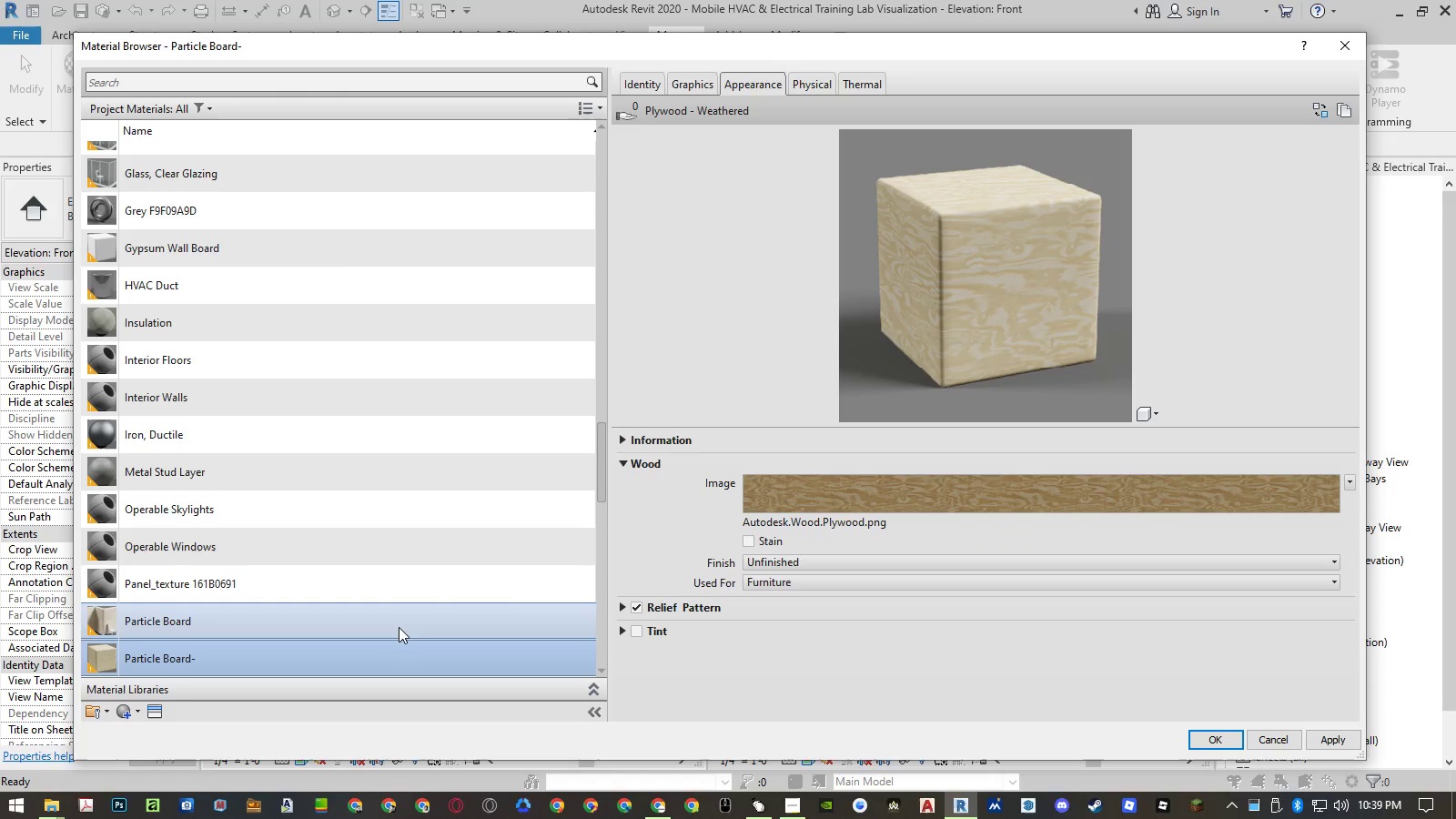 
left_click([399, 622])
 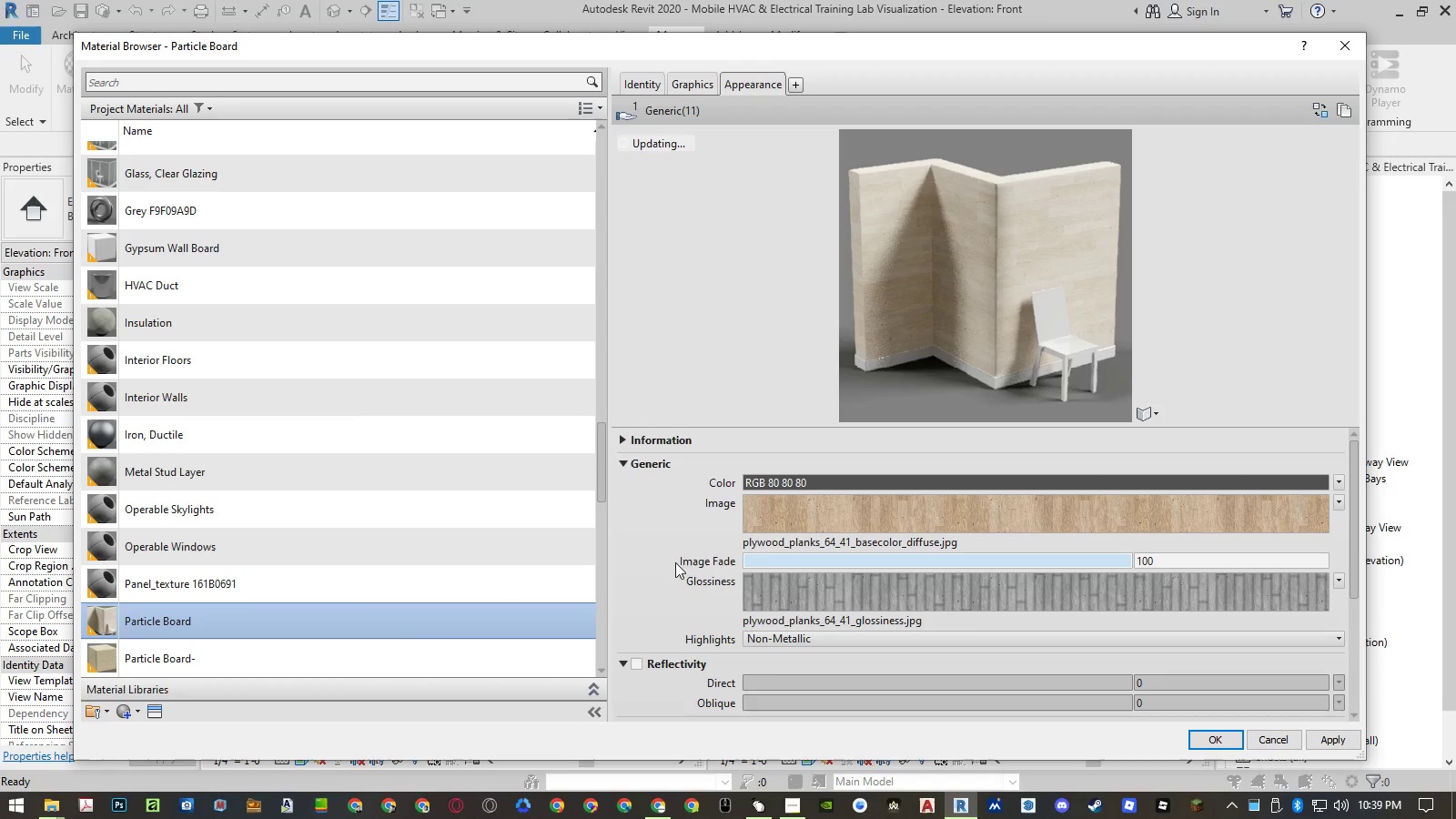 
left_click([775, 546])
 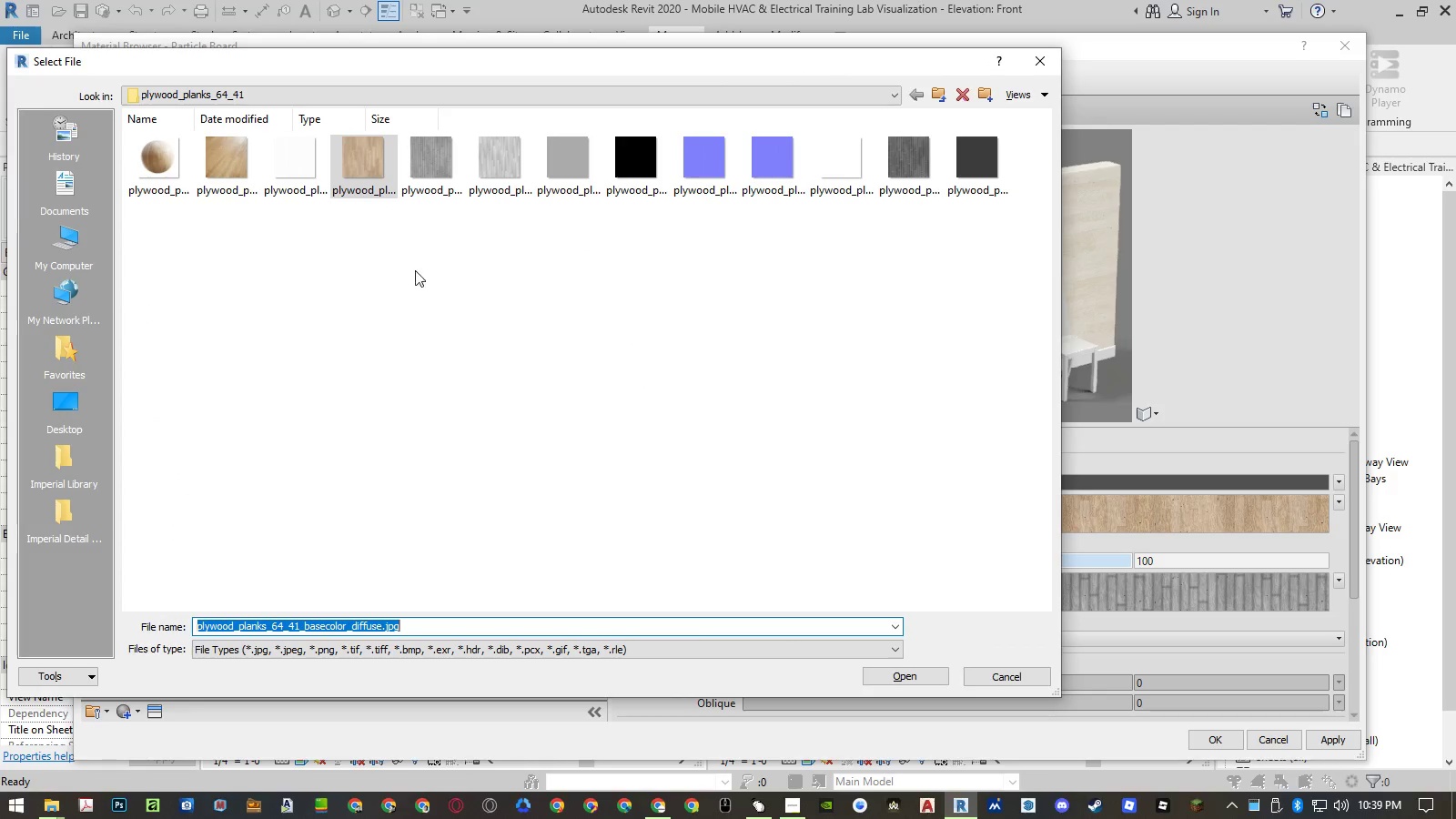 
right_click([177, 166])
 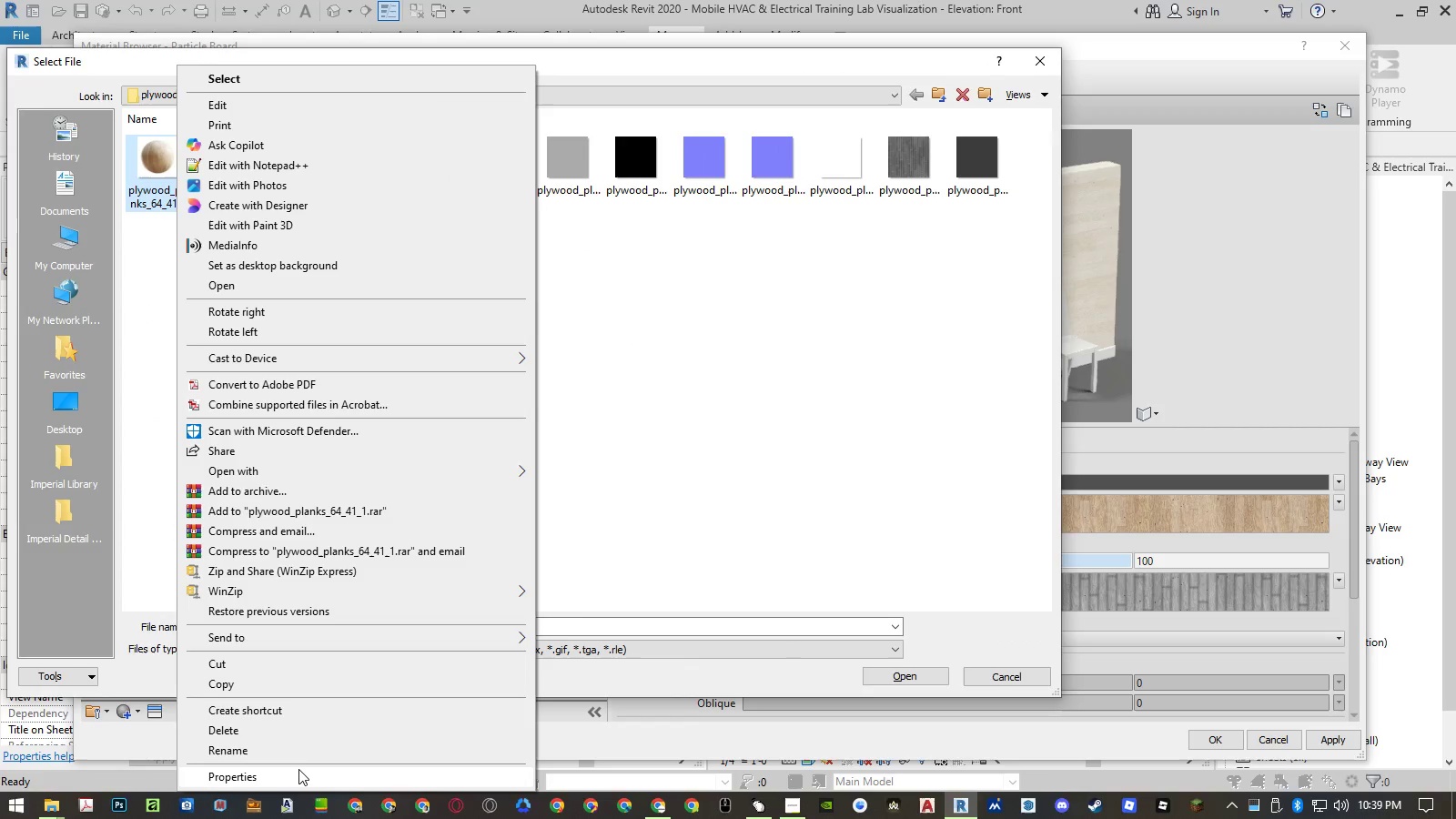 
left_click([723, 402])
 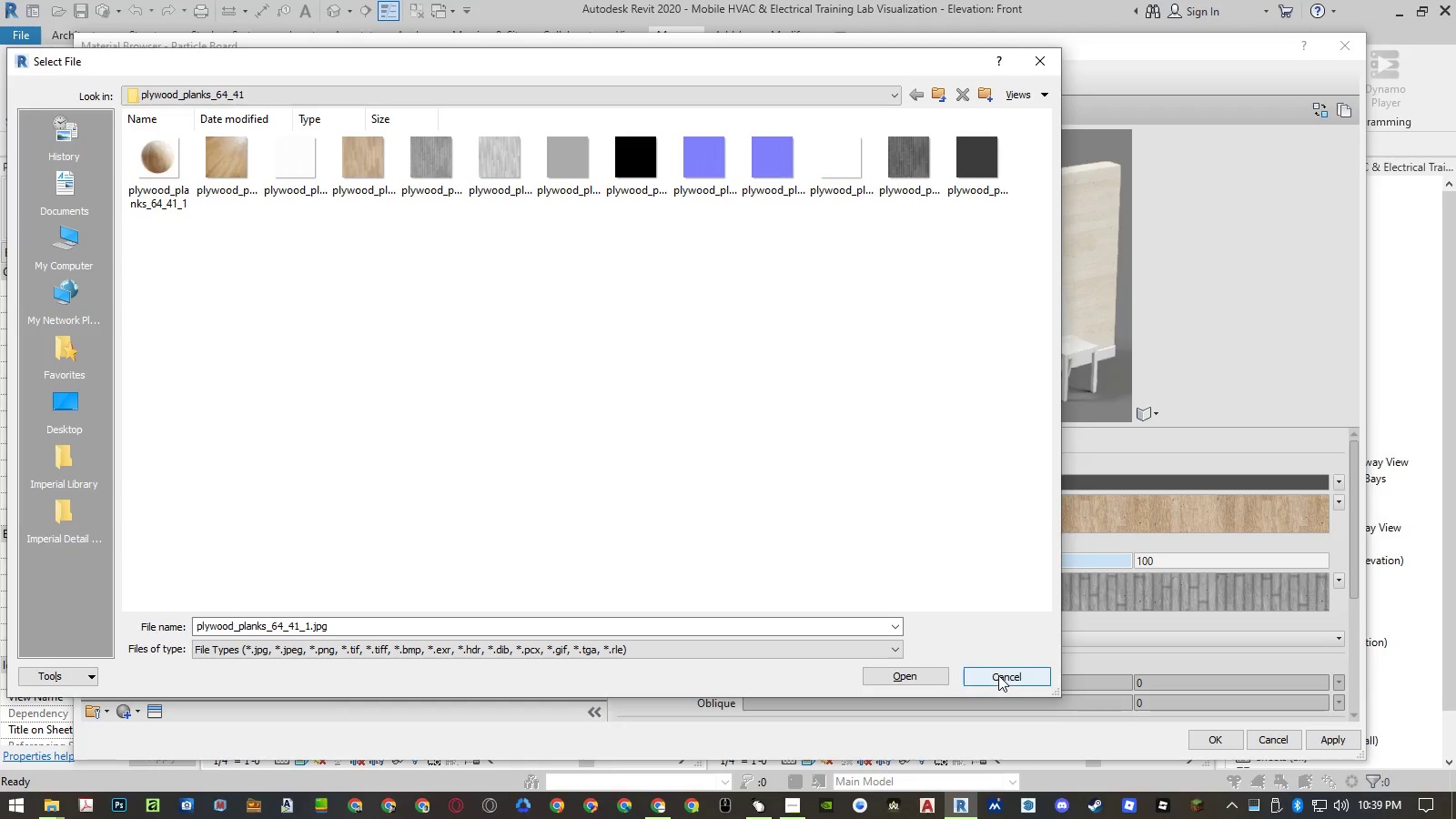 
left_click([999, 675])
 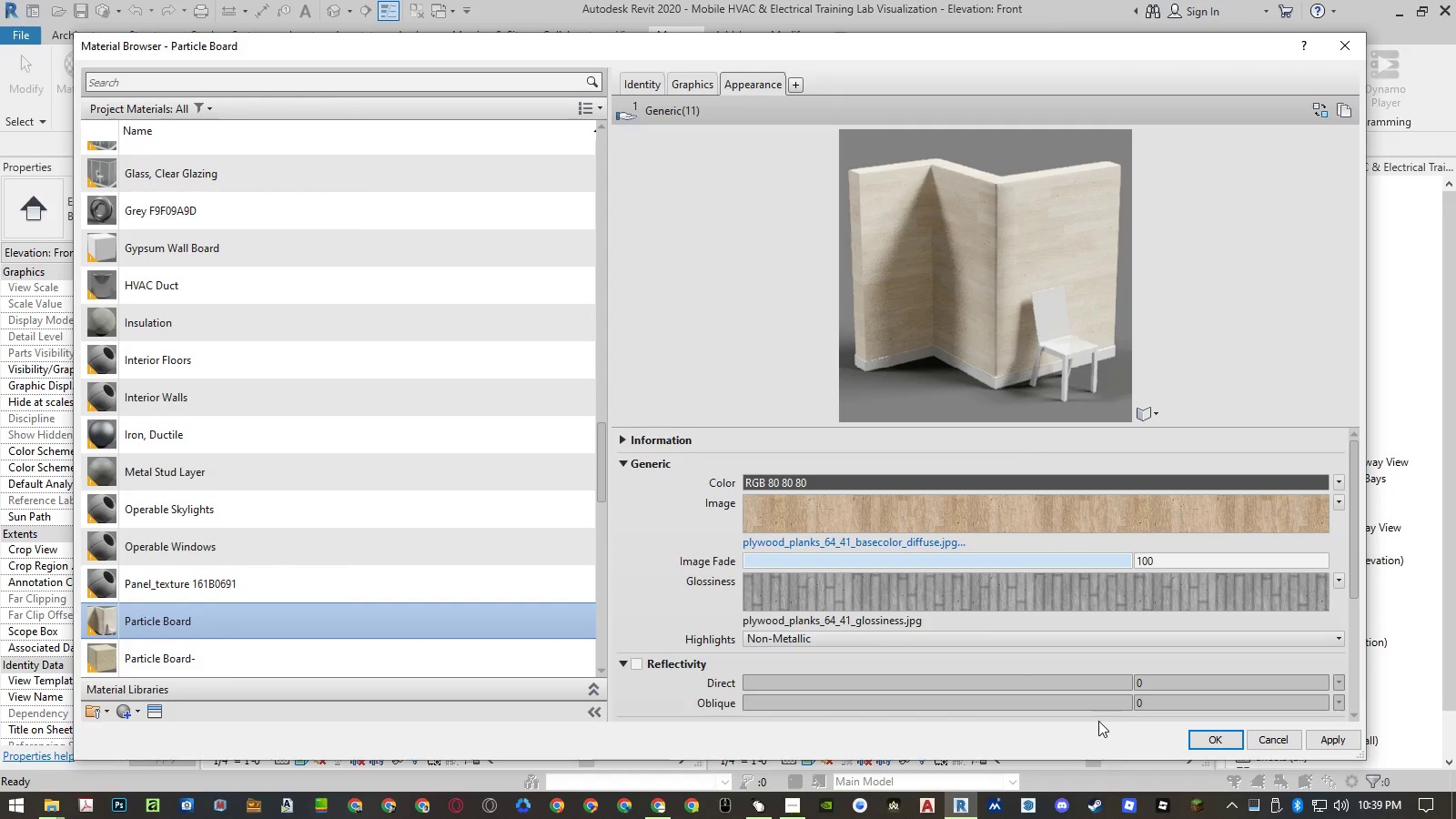 
mouse_move([456, 657])
 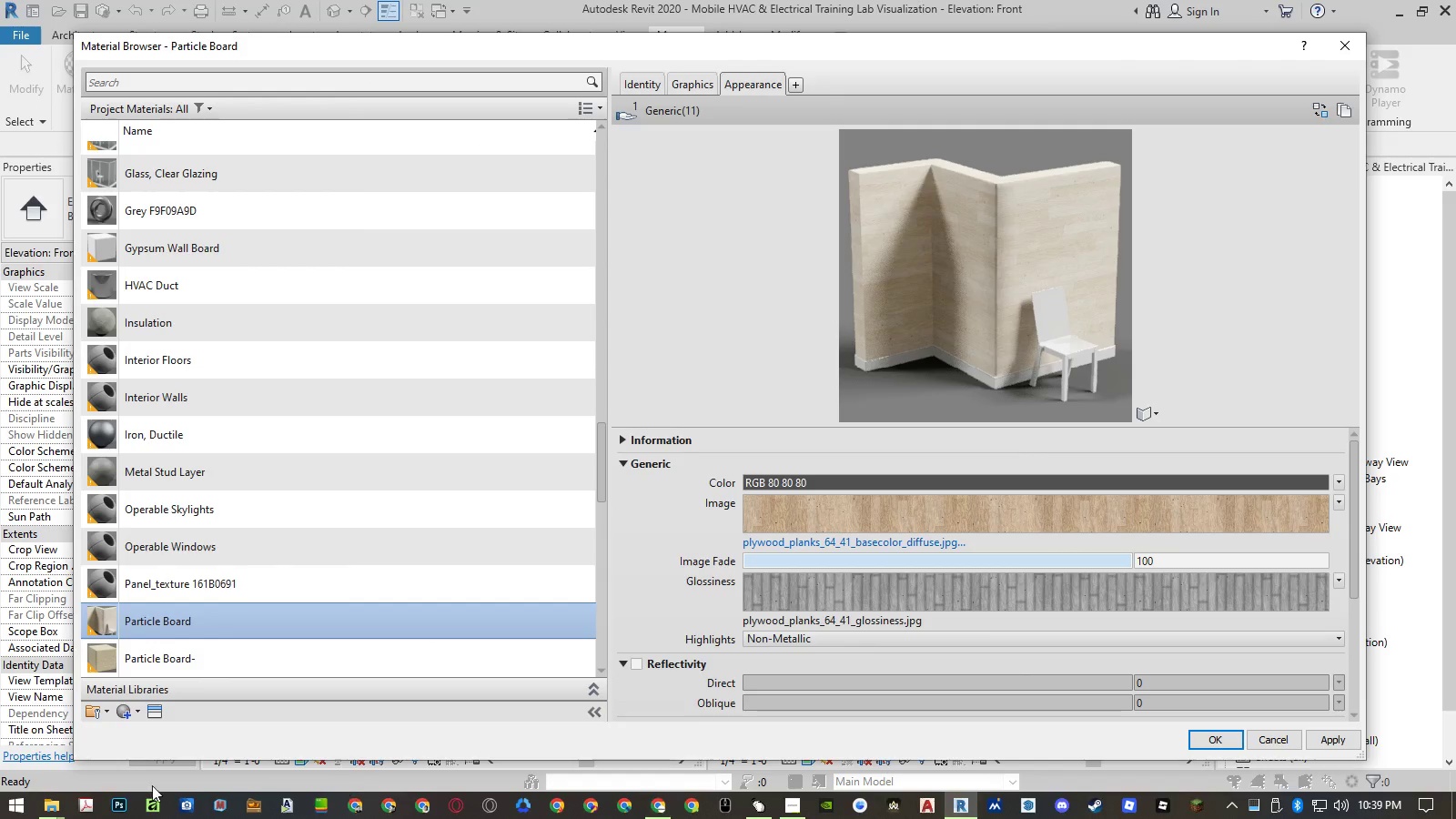 
left_click([47, 814])
 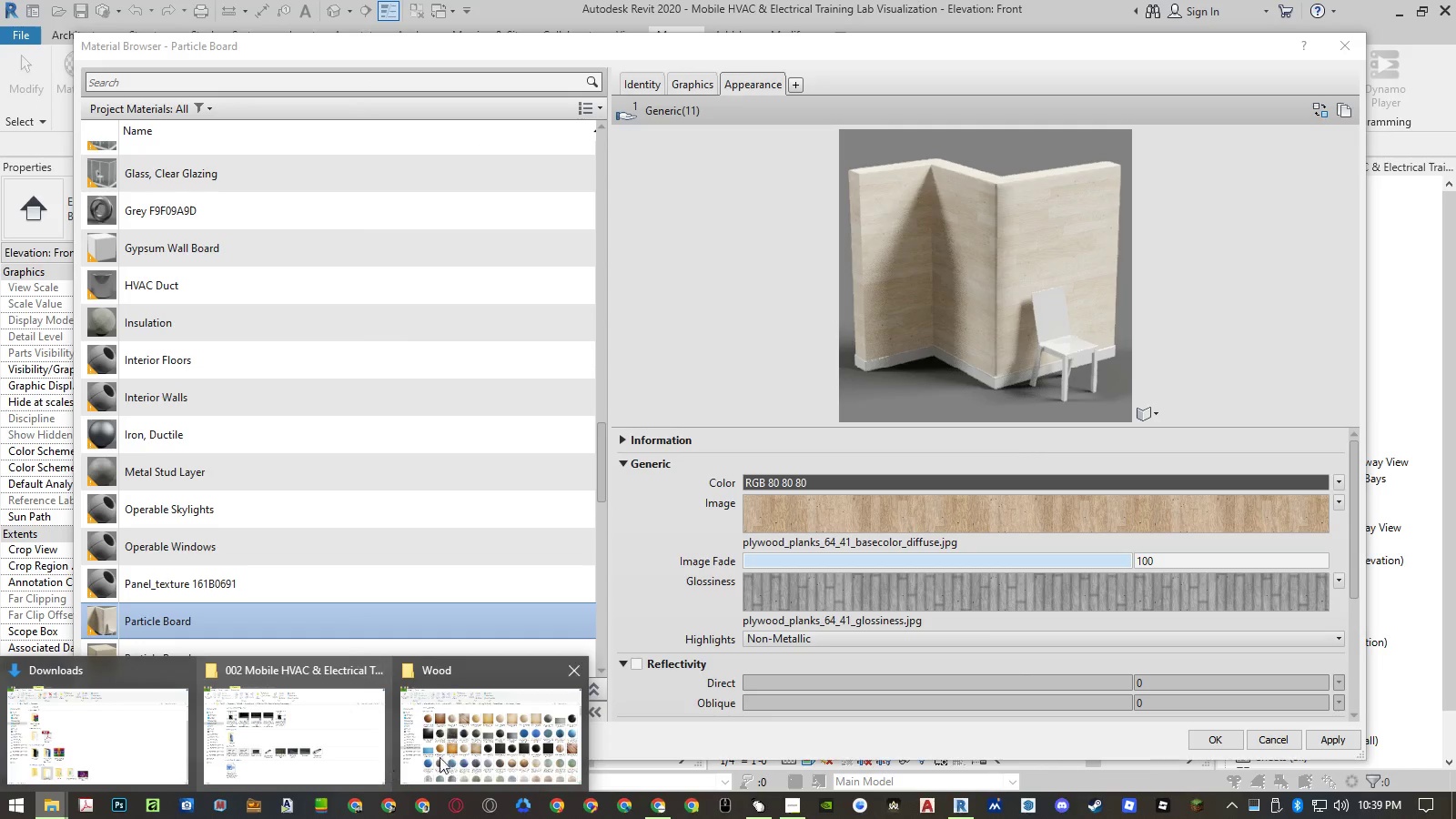 
left_click([475, 750])
 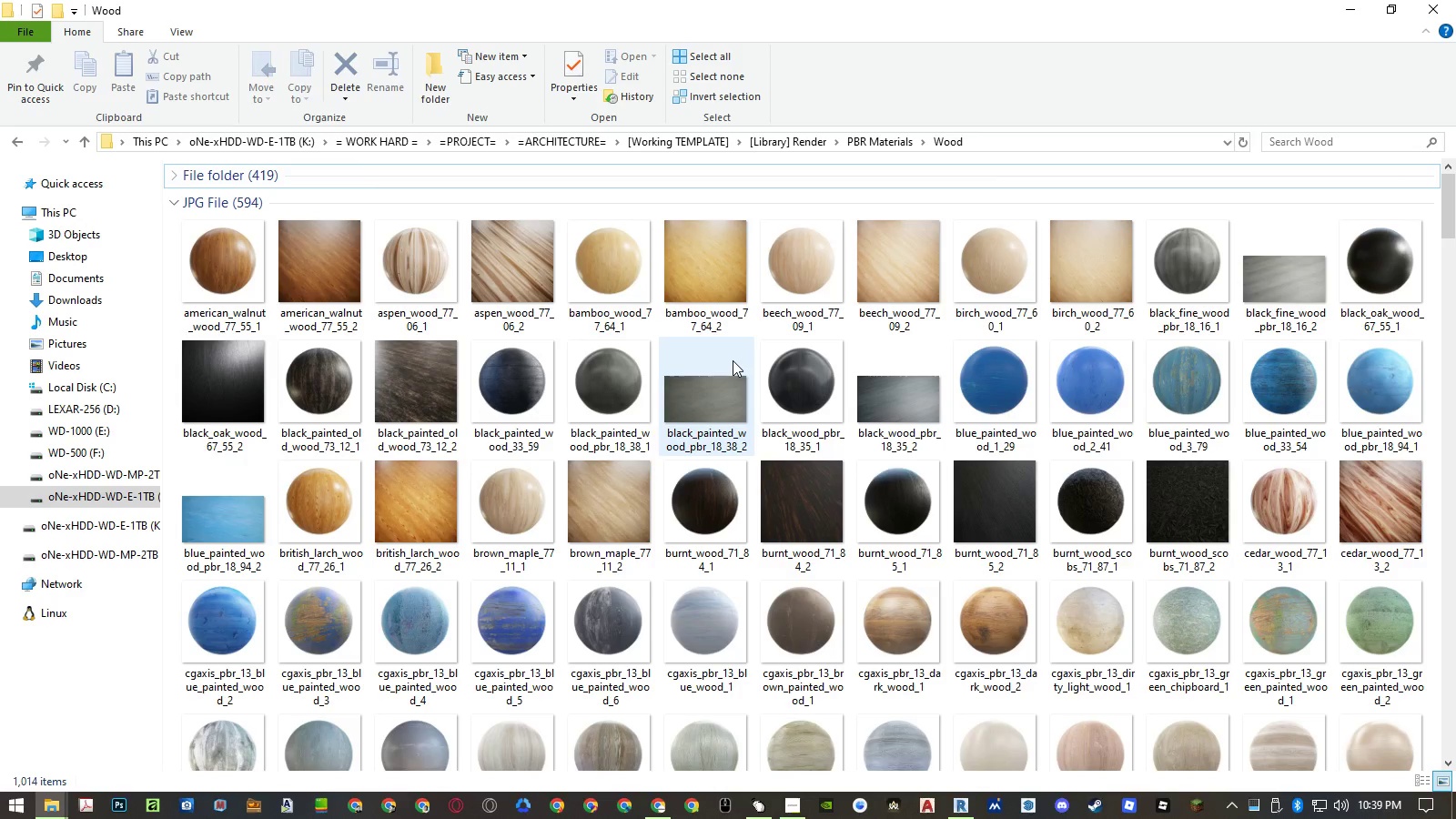 
left_click([725, 371])
 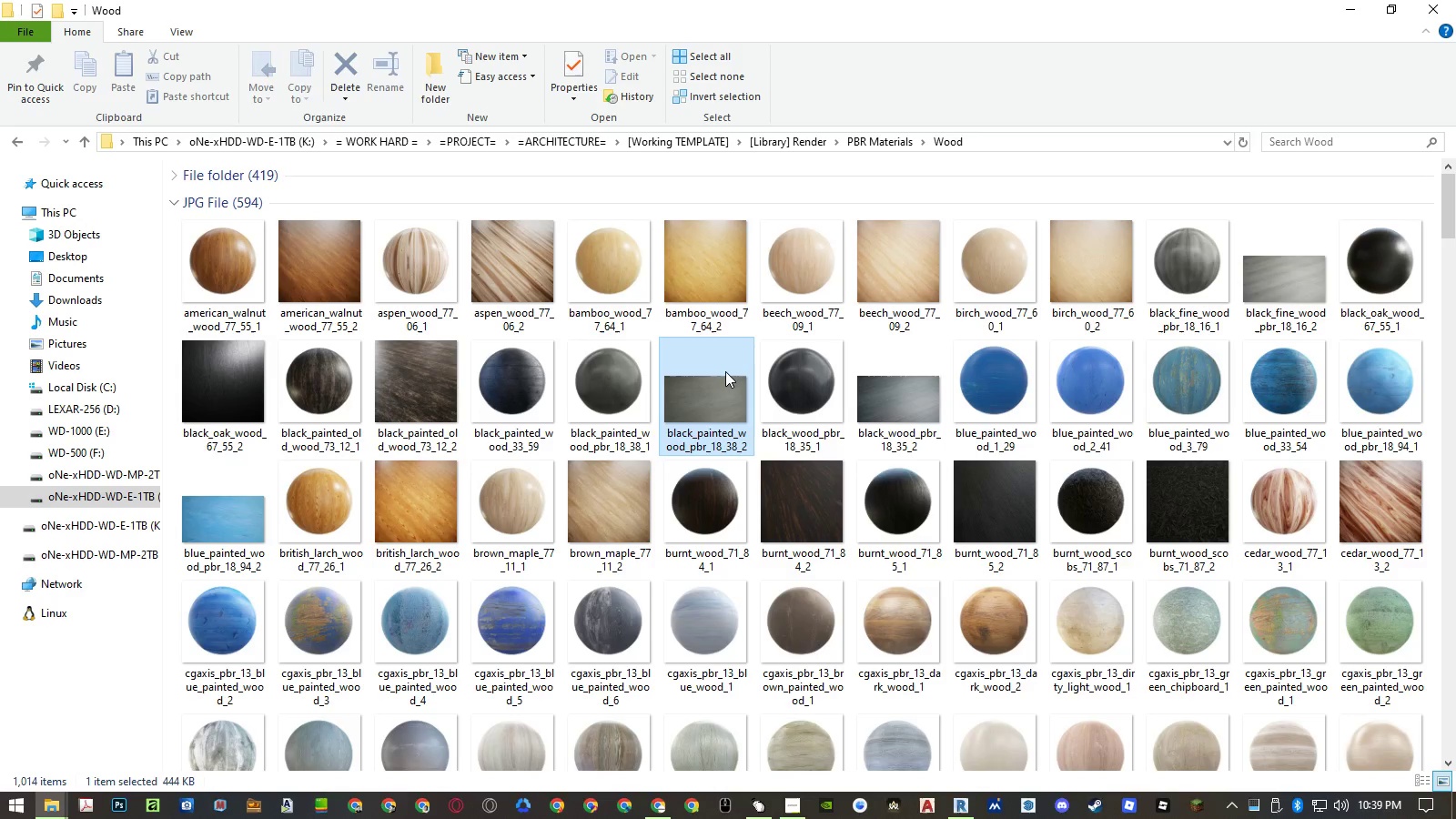 
key(P)
 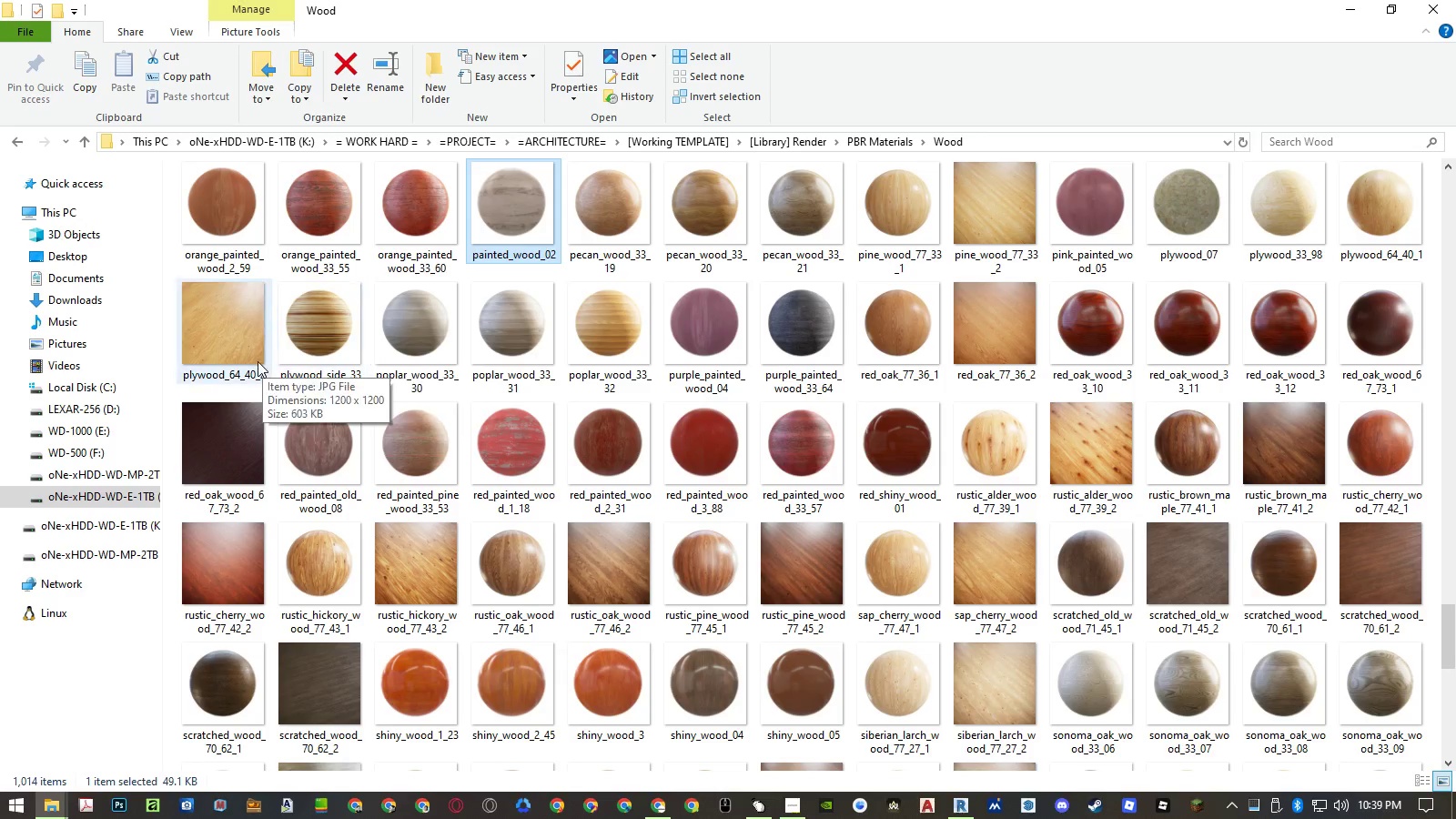 
wait(13.41)
 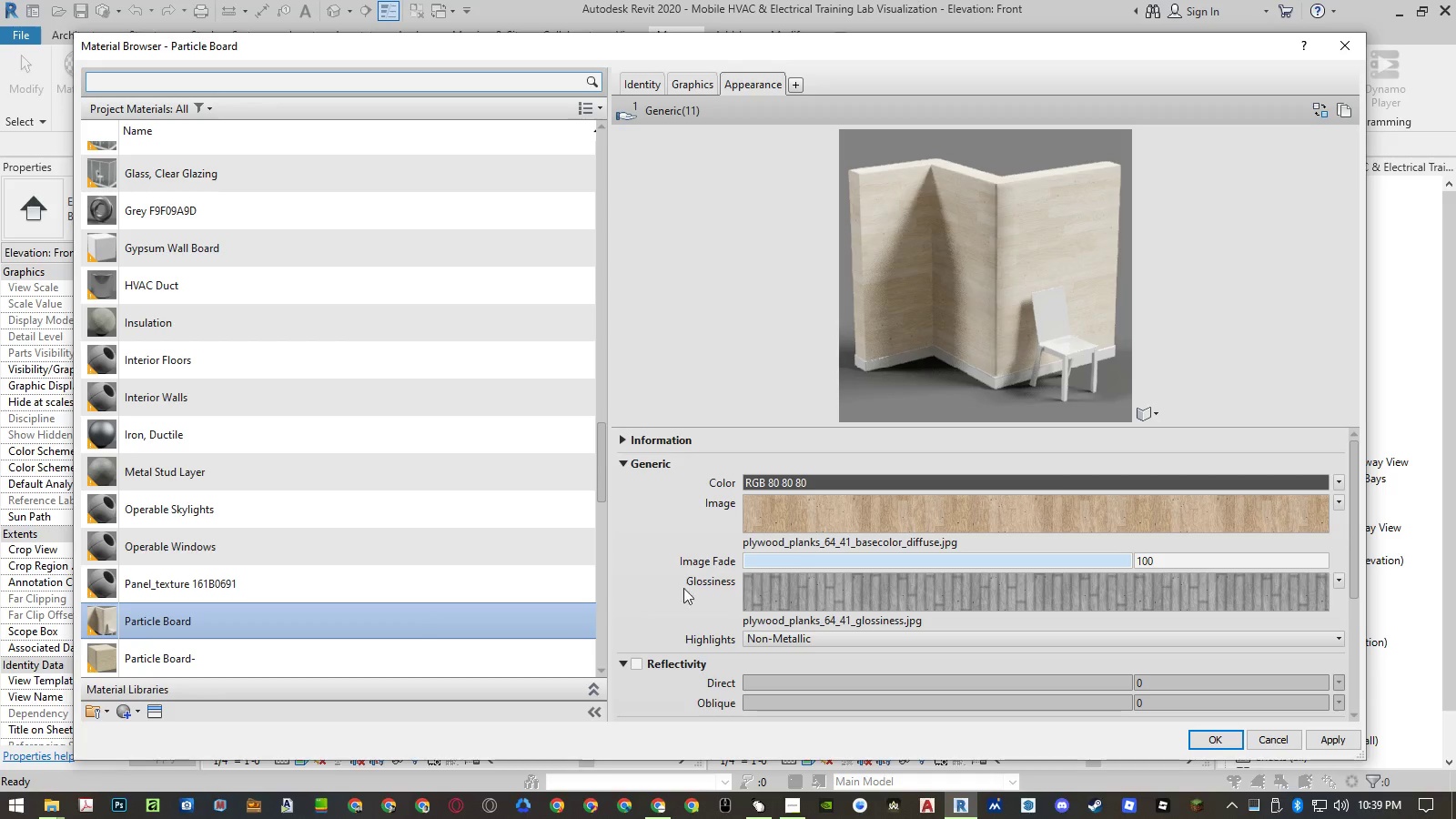 
left_click([814, 547])
 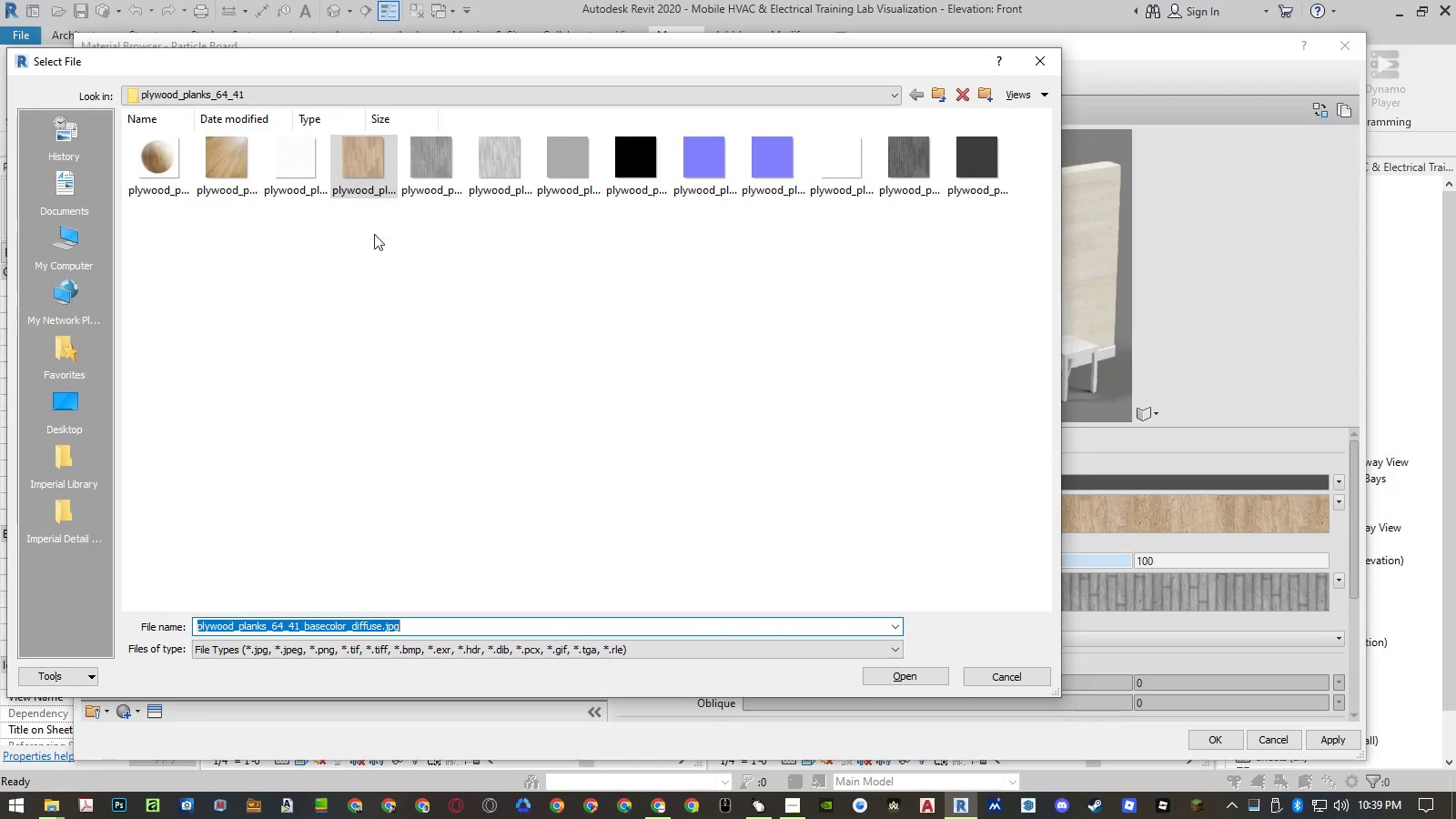 
wait(5.26)
 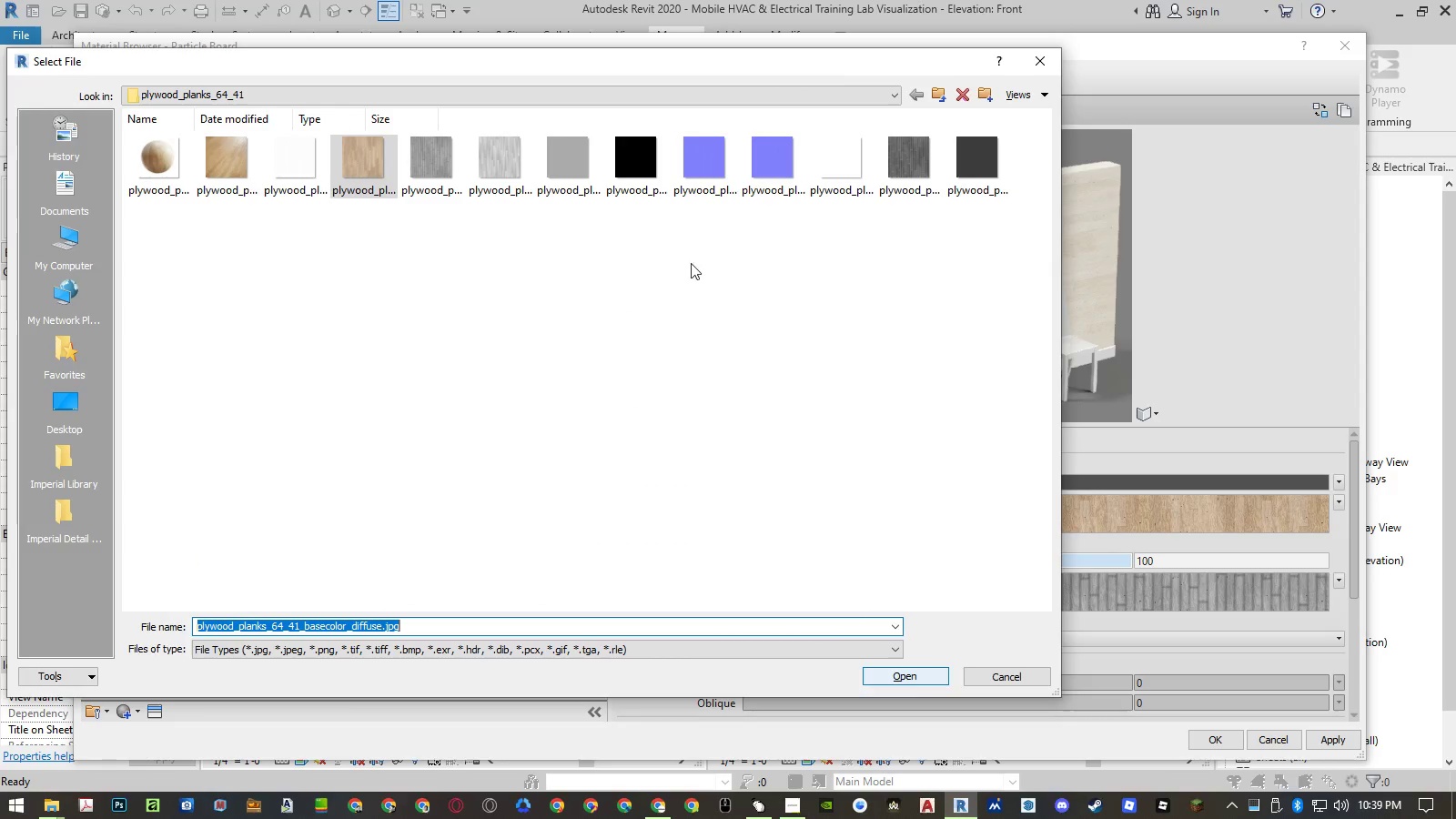 
left_click([934, 96])
 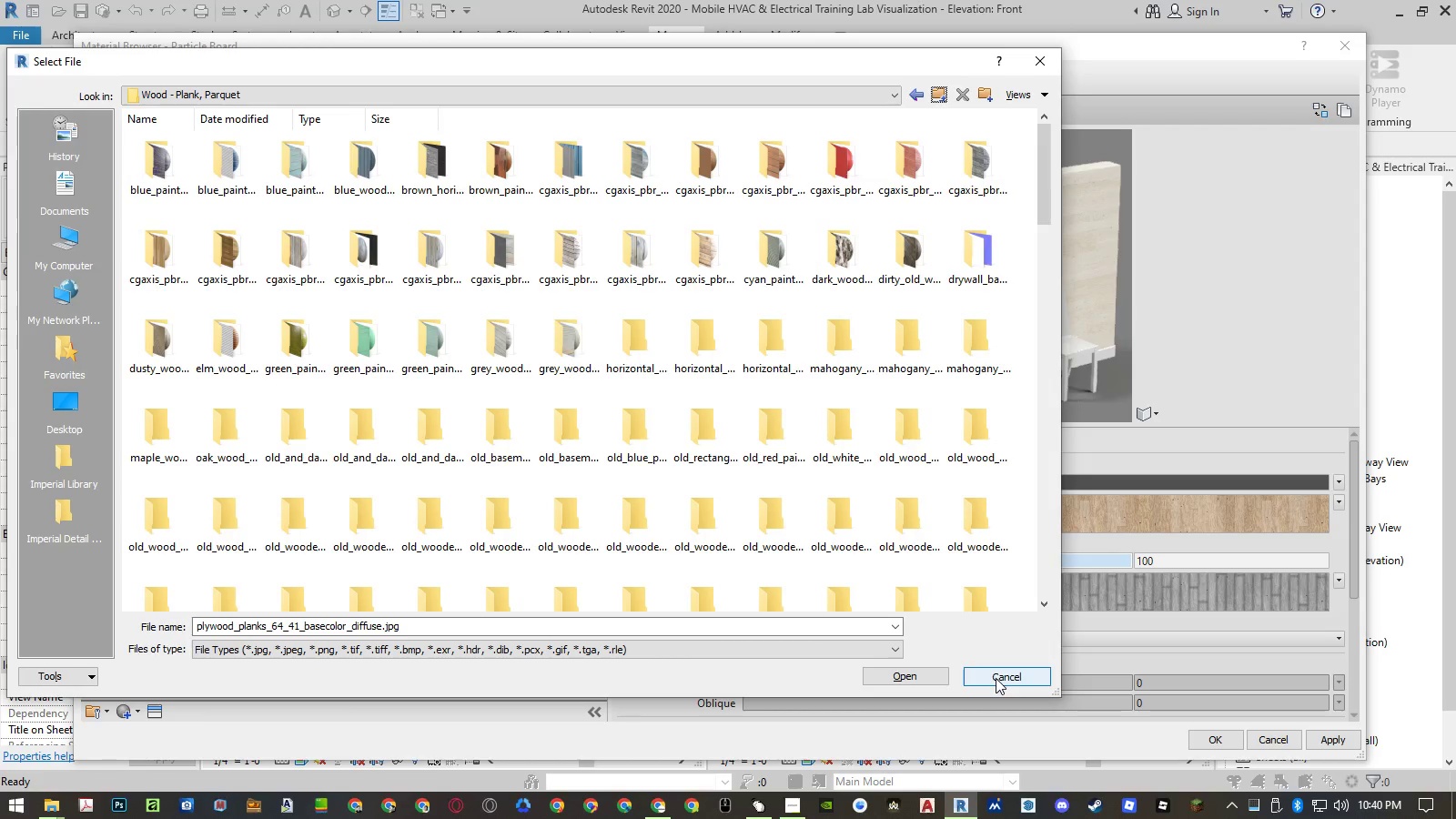 
left_click([996, 678])
 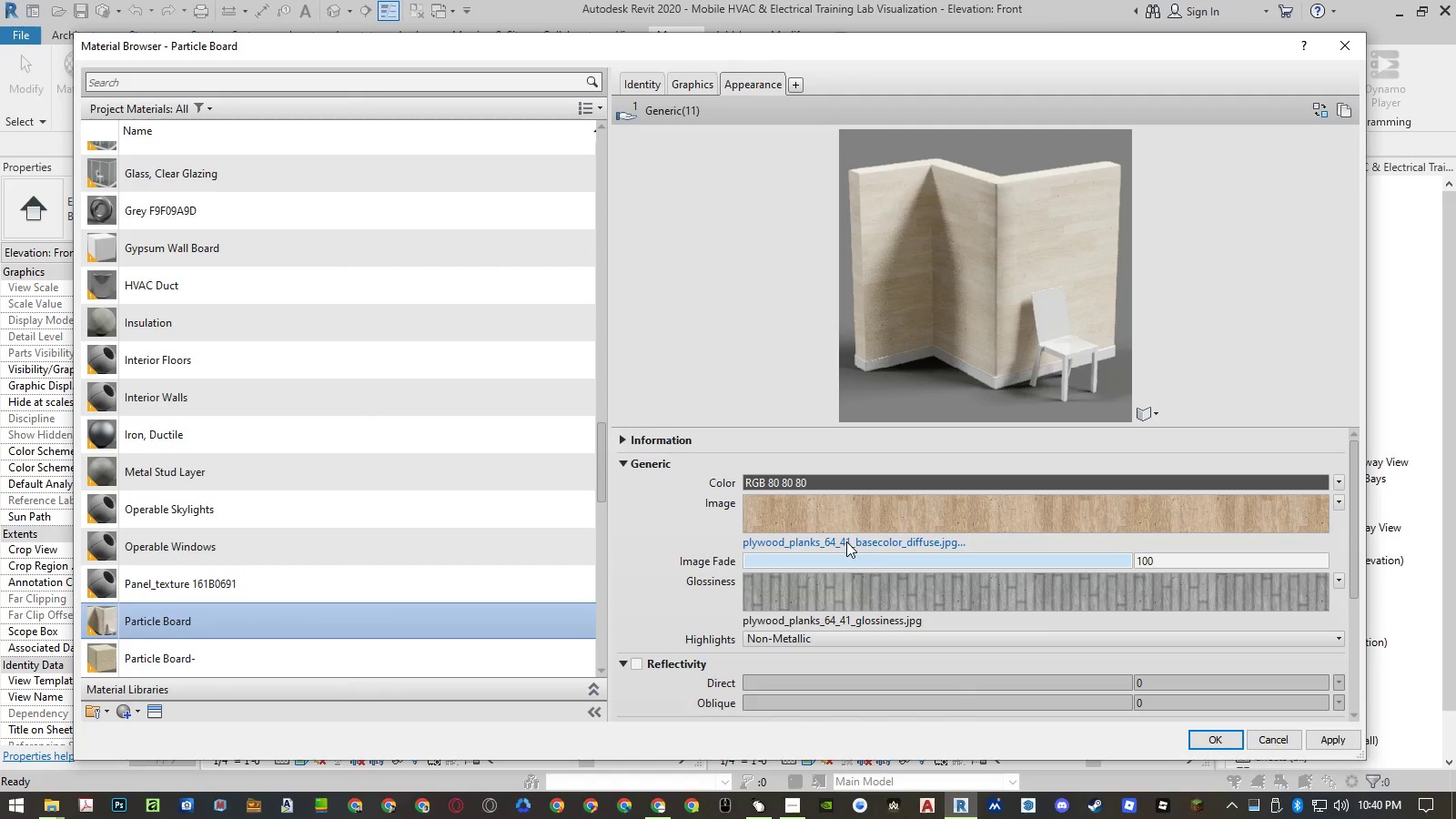 
left_click([836, 541])
 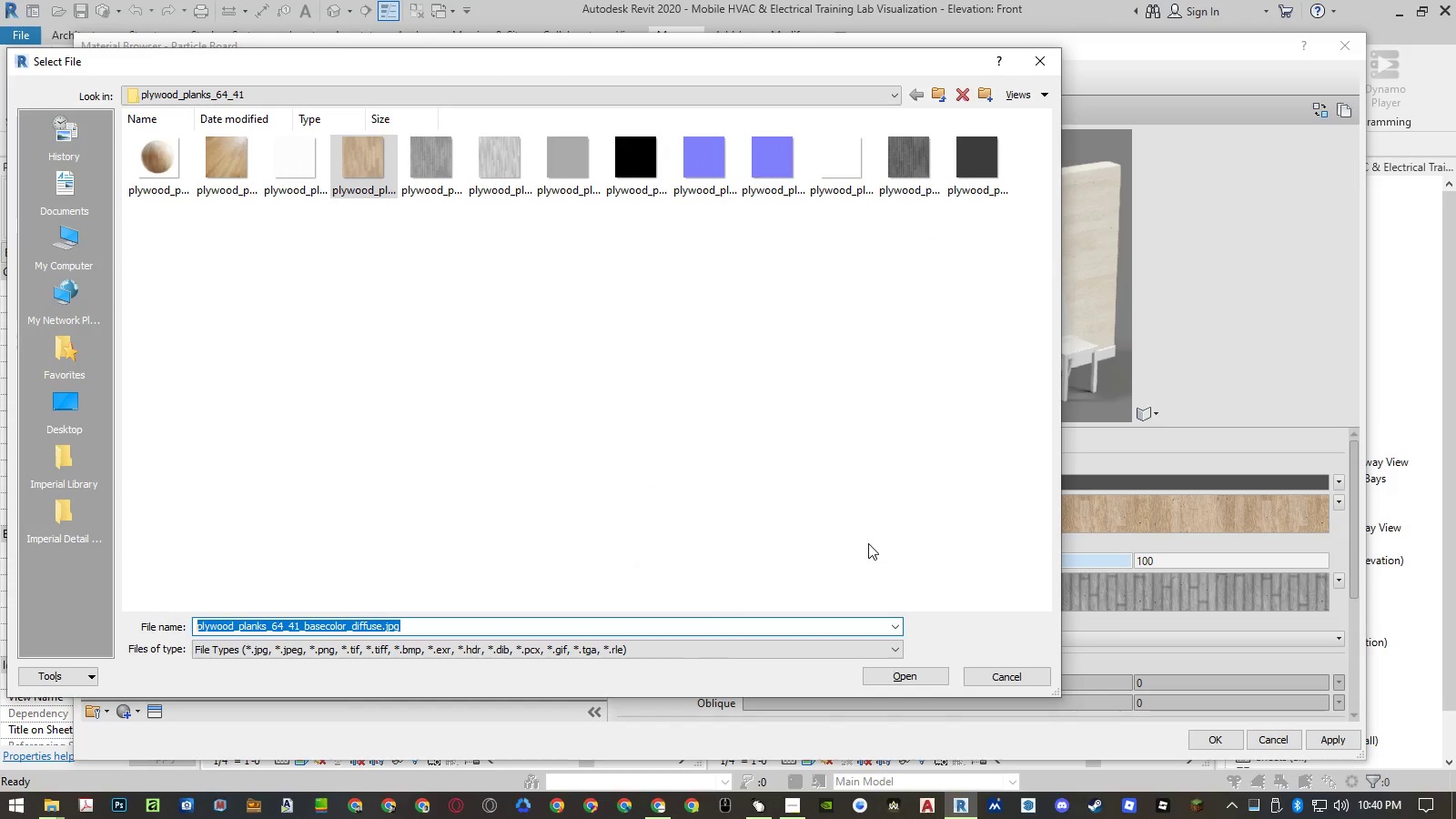 
left_click([982, 681])
 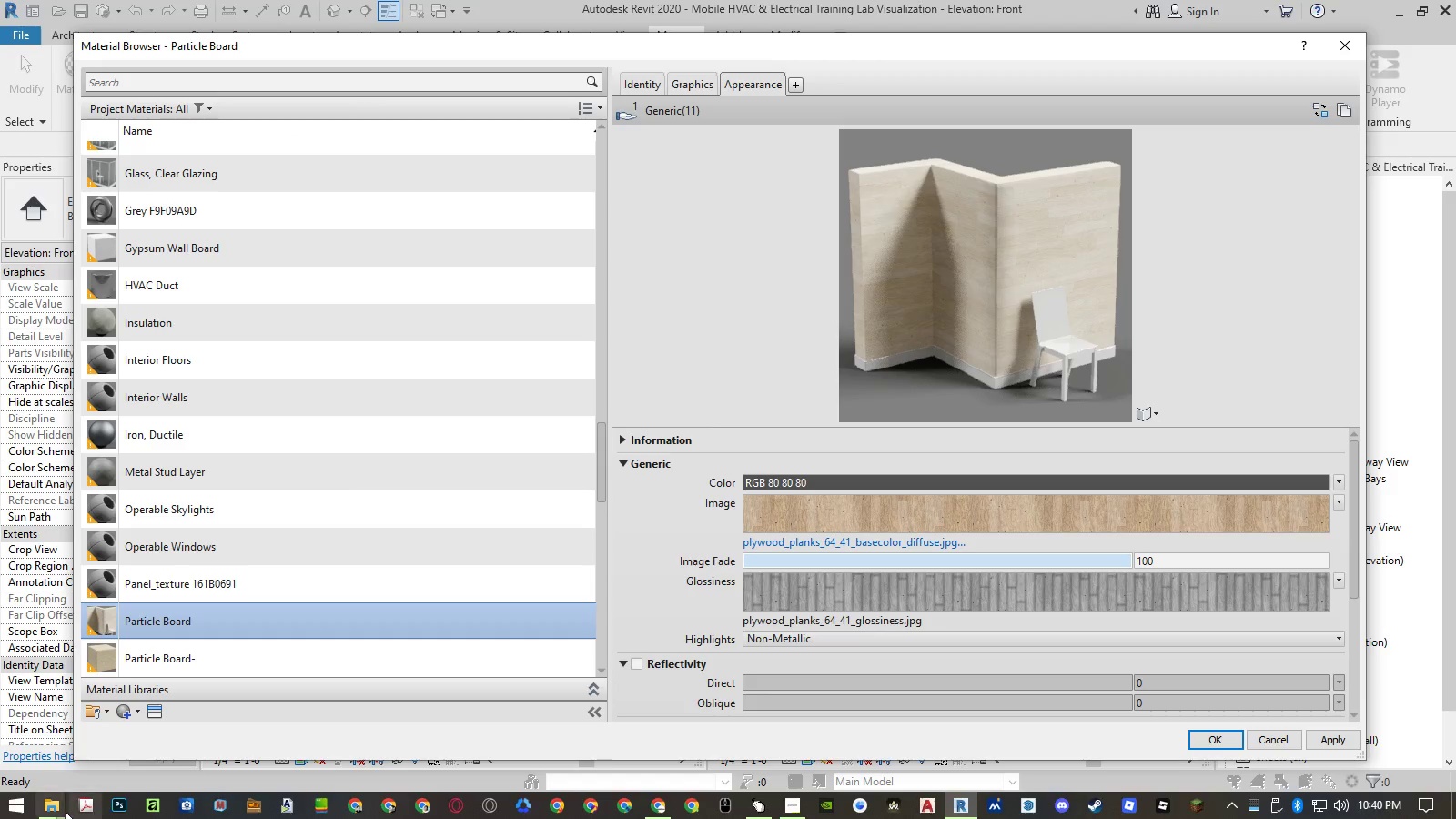 
left_click([53, 814])
 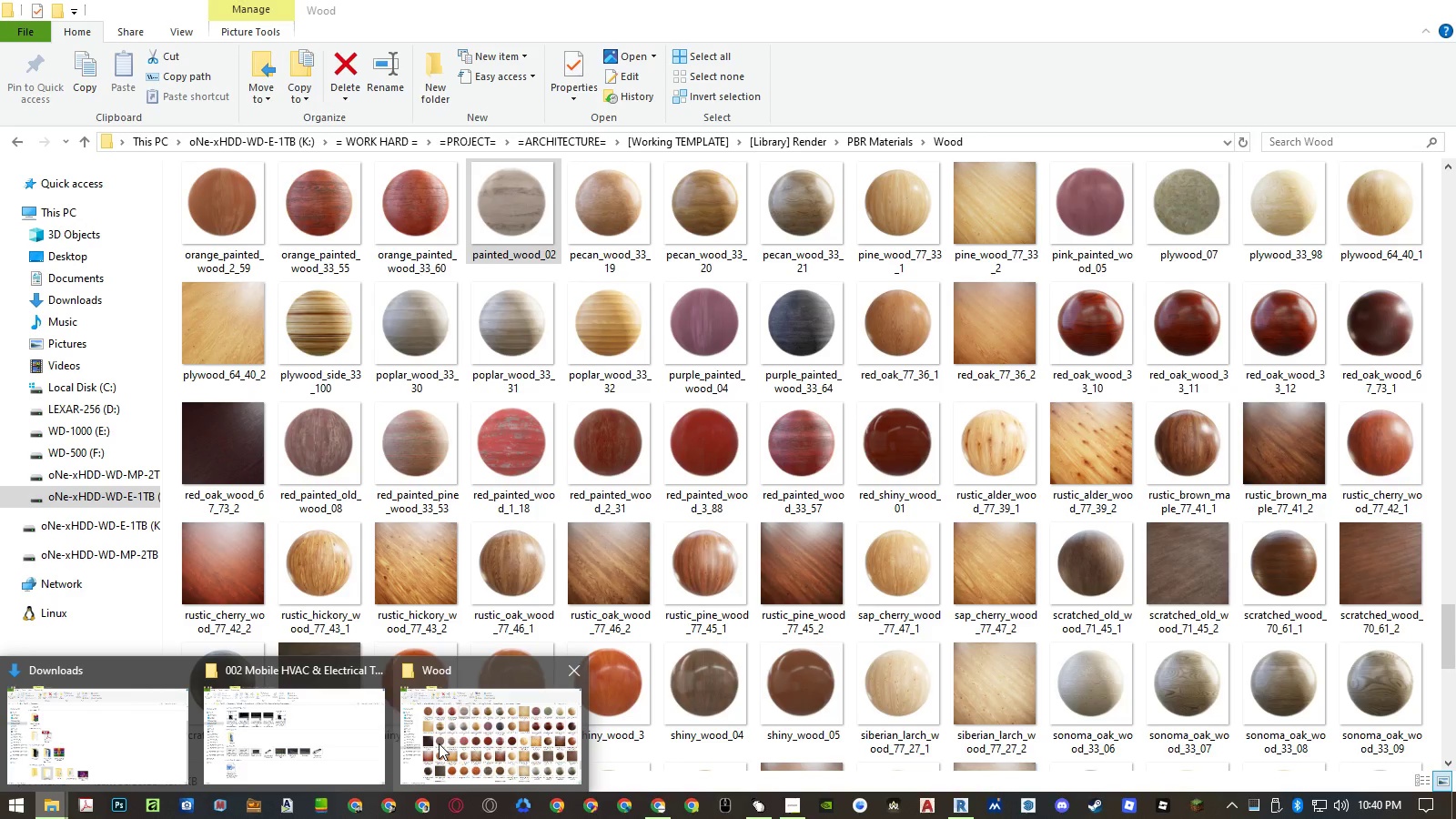 
left_click([439, 743])
 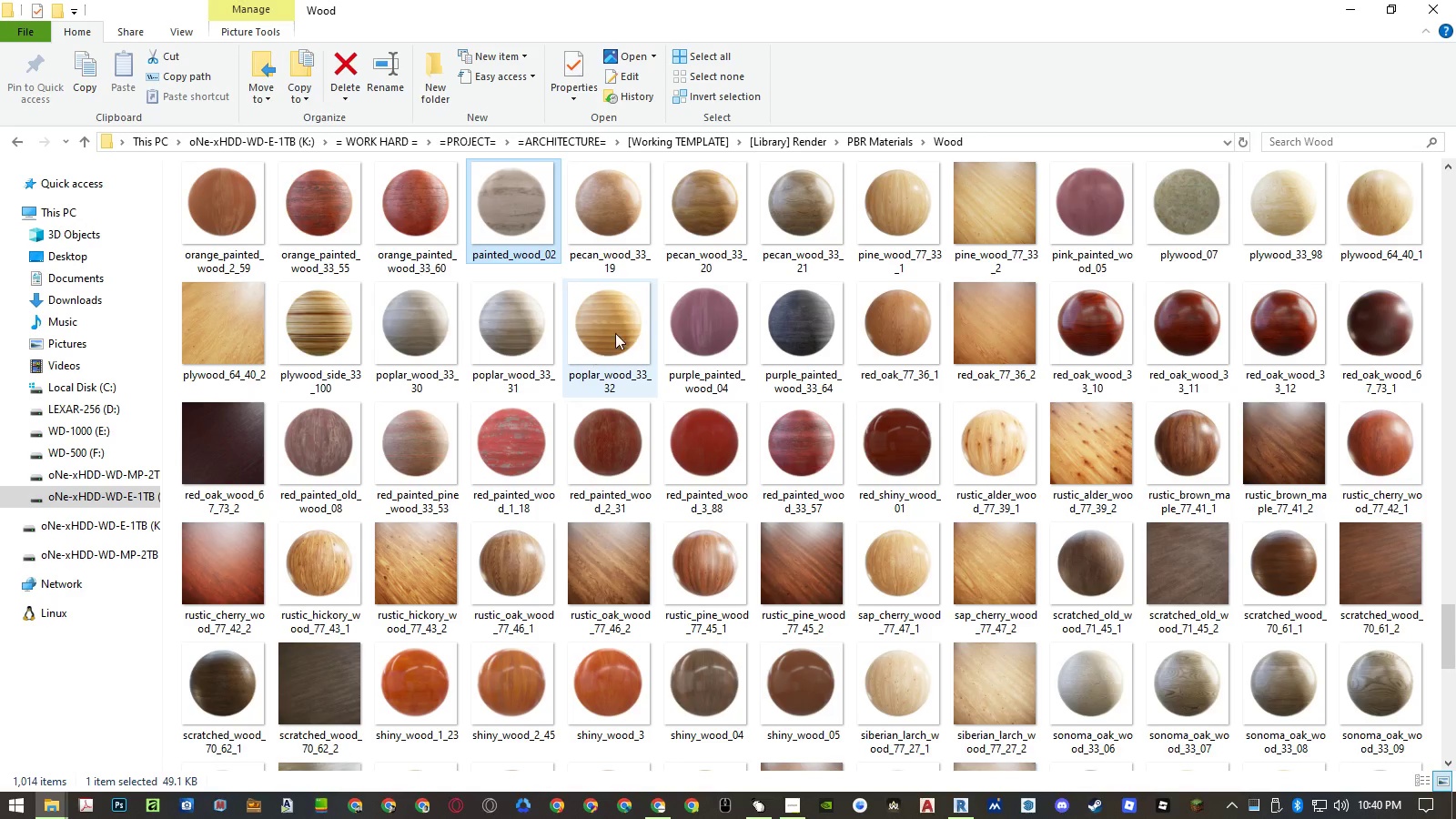 
left_click([733, 246])
 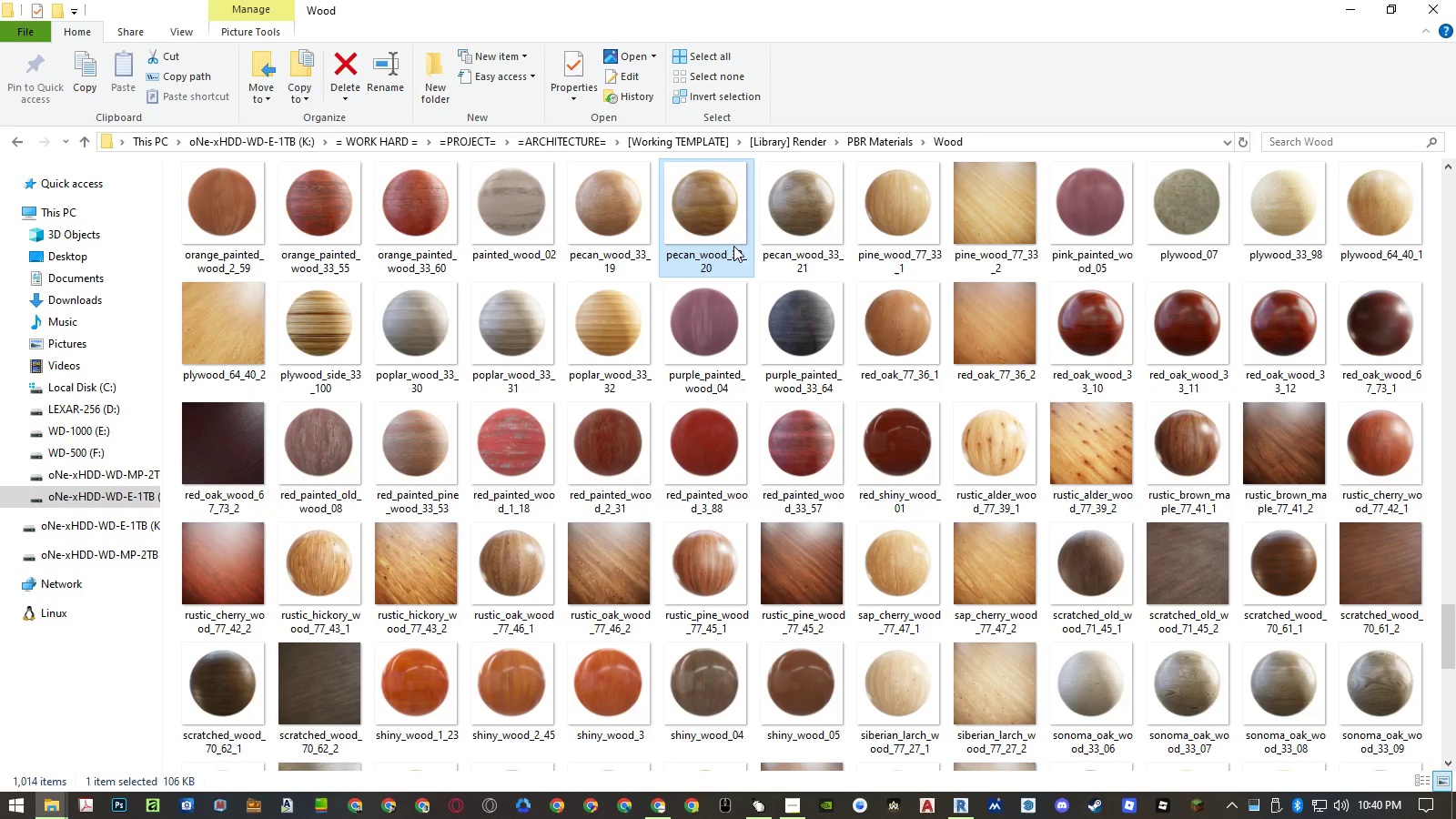 
type(pl)
 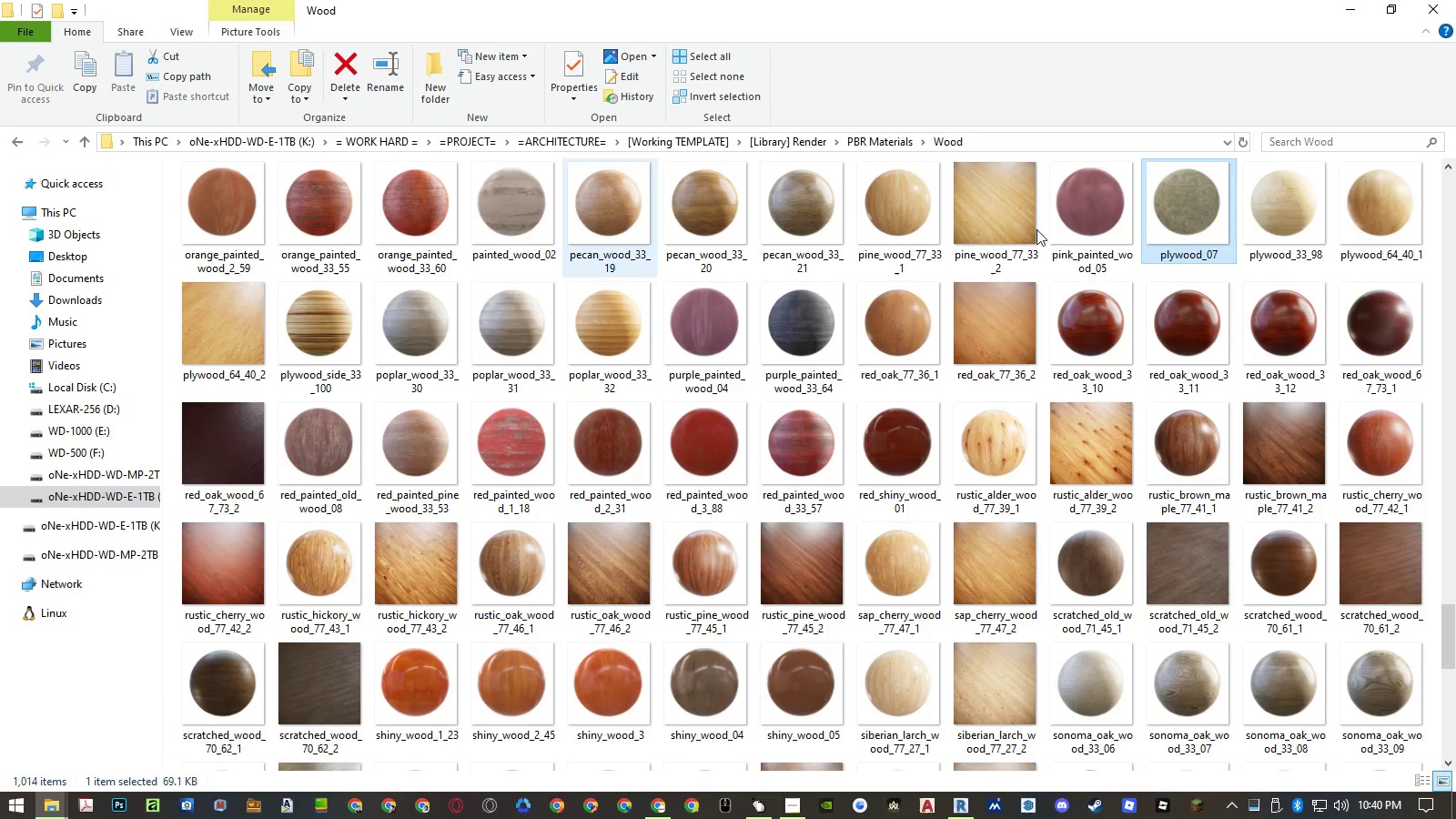 
left_click([1281, 223])
 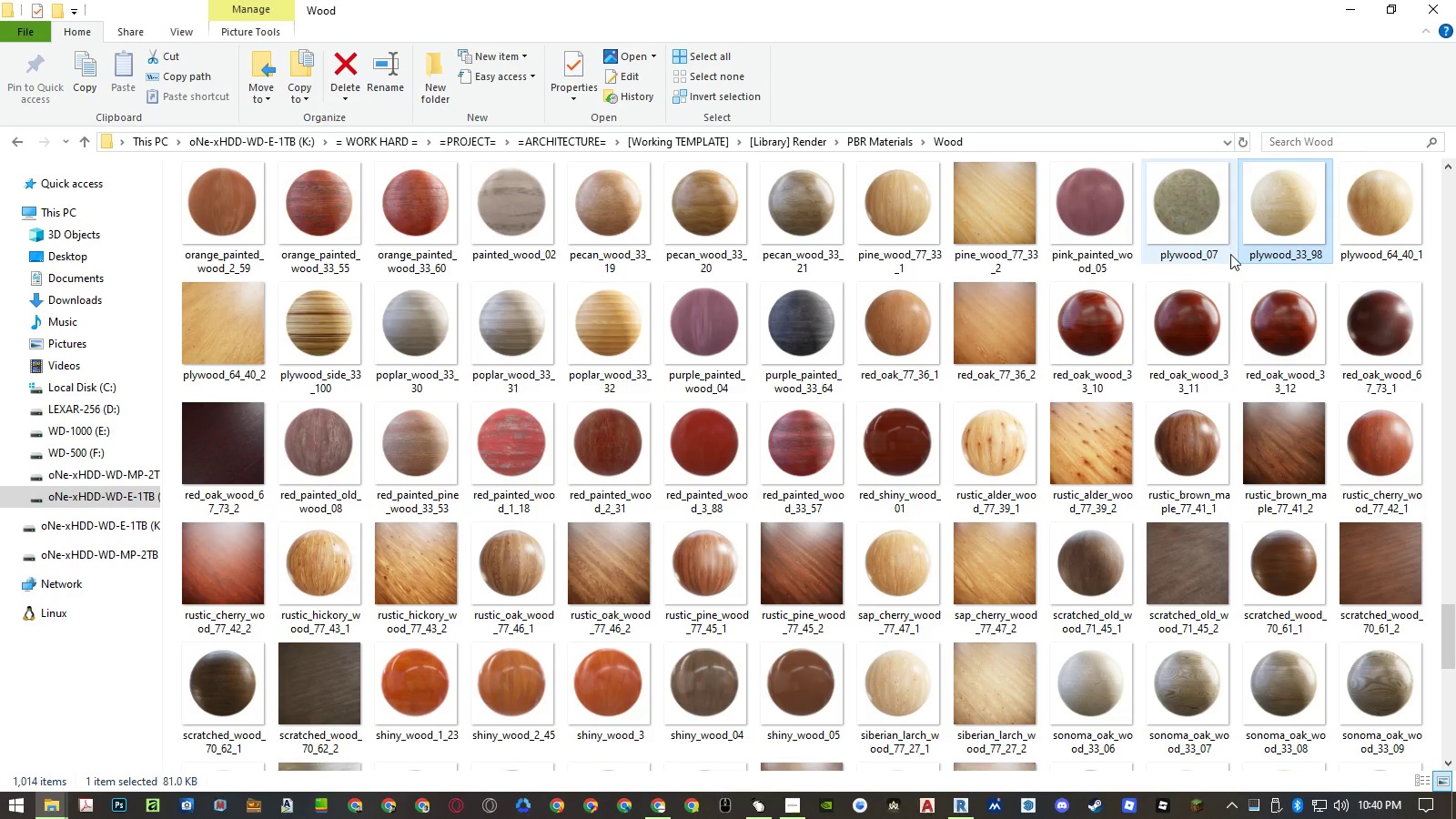 
right_click([1236, 265])
 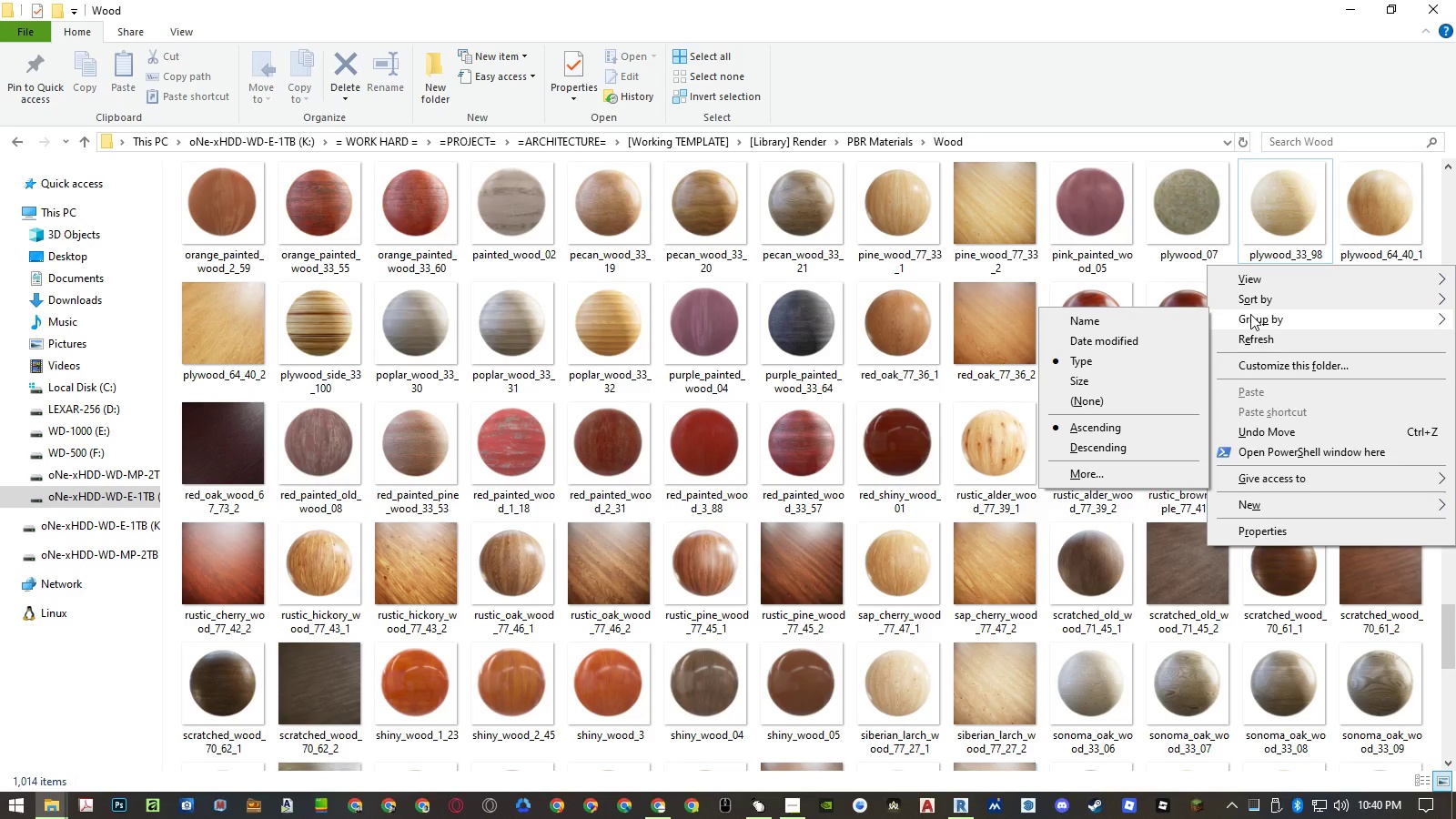 
left_click([1250, 282])
 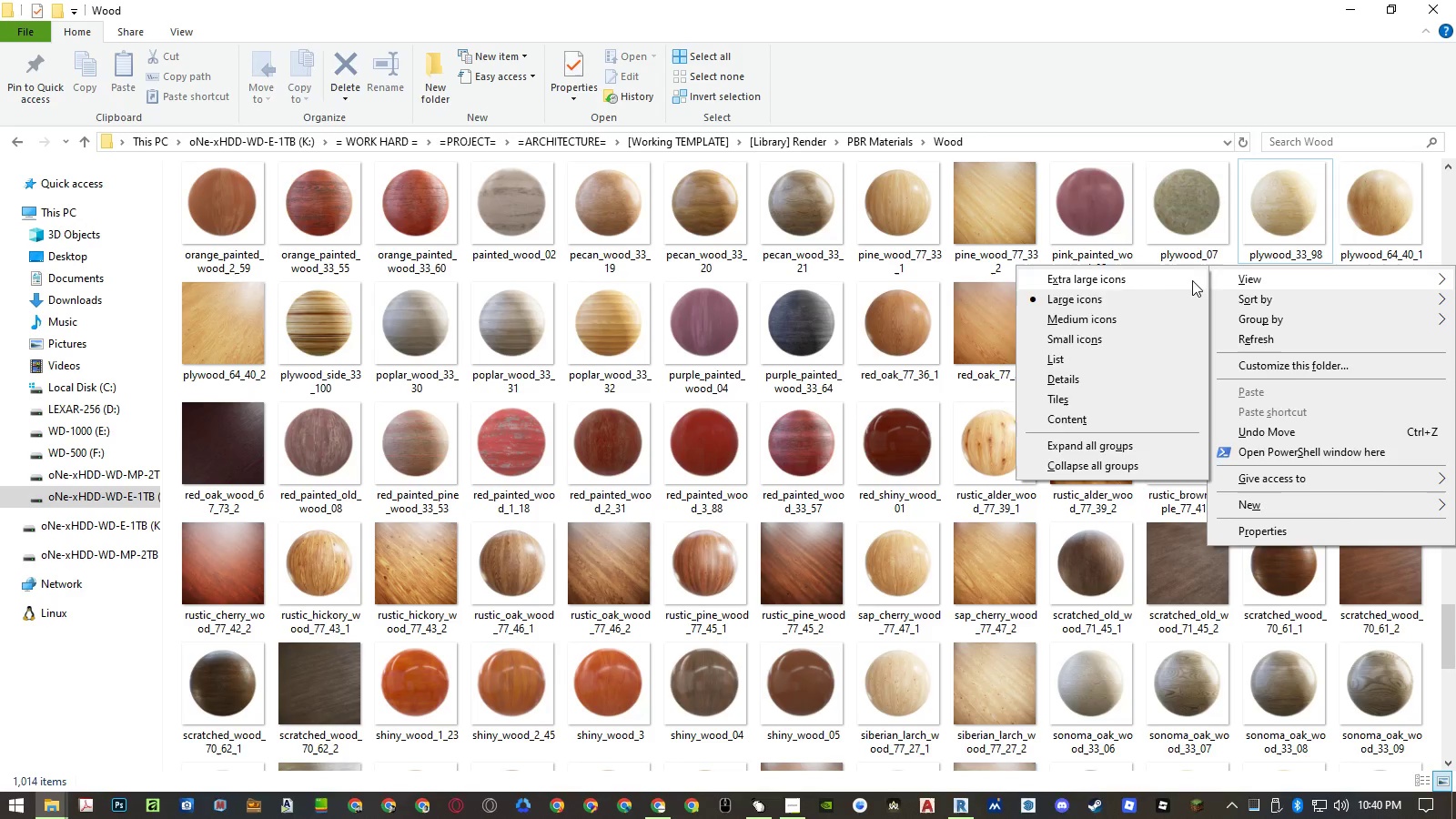 
double_click([1185, 280])
 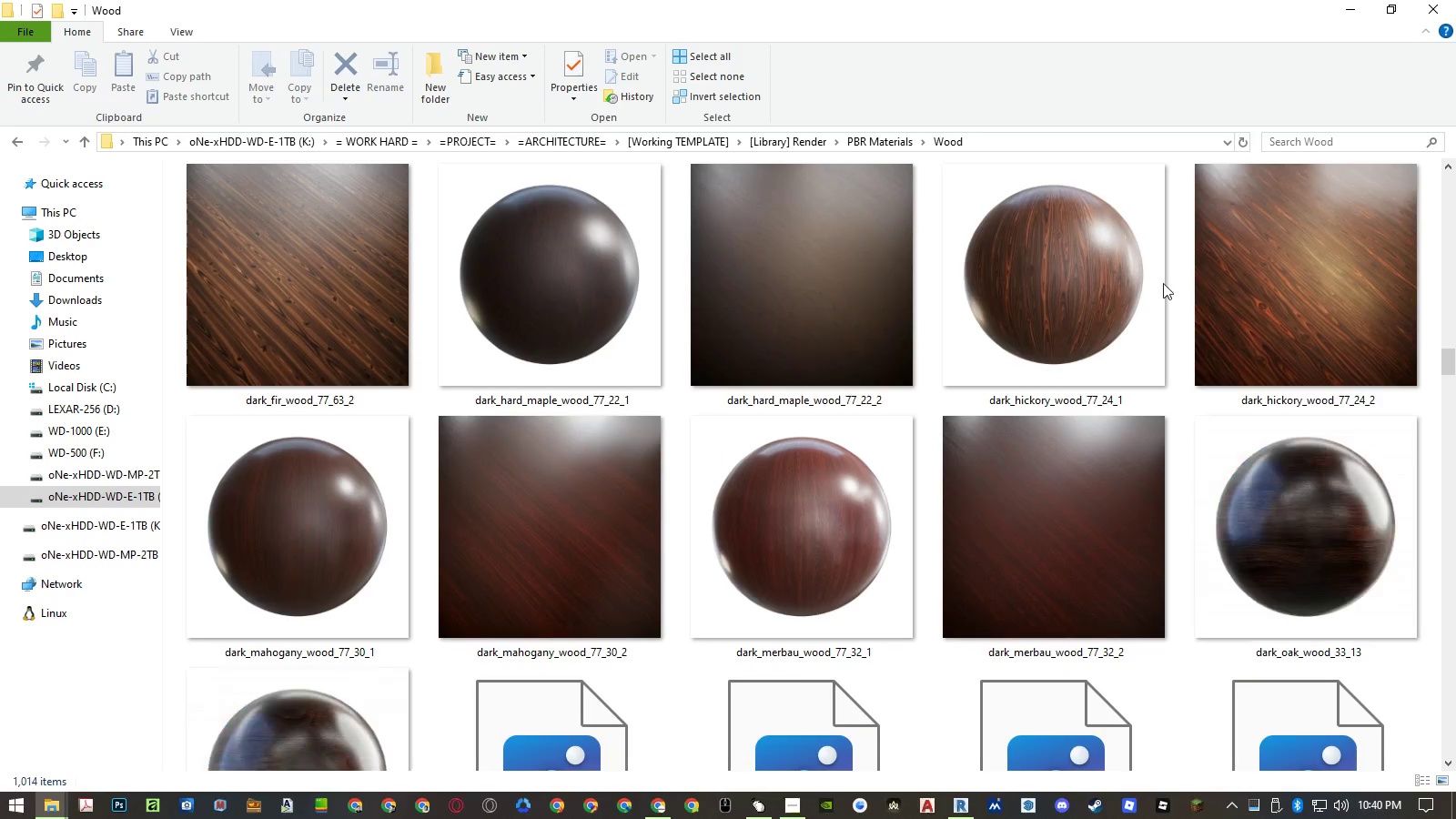 
left_click([1089, 299])
 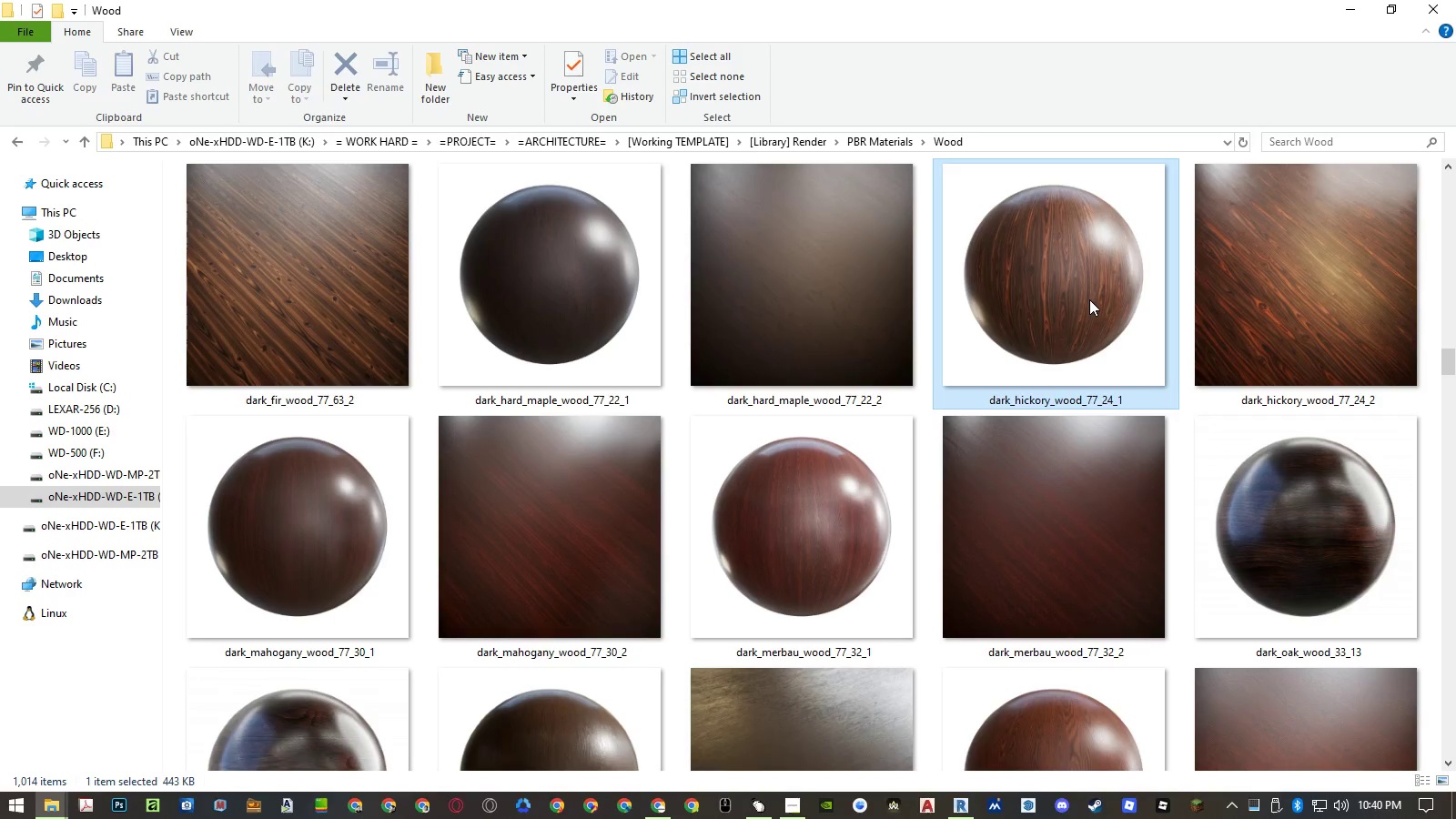 
type(pl)
 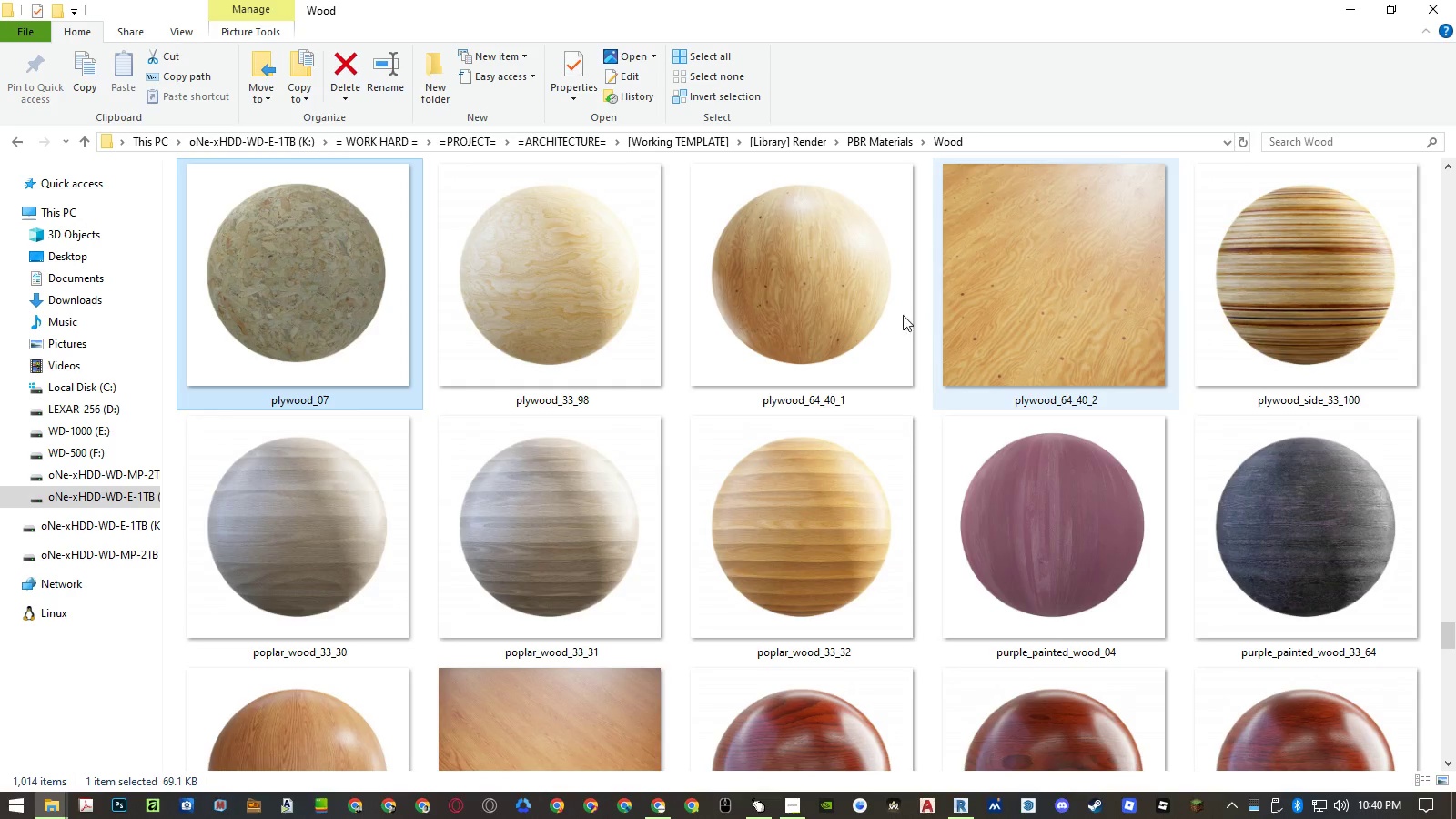 
left_click([892, 317])
 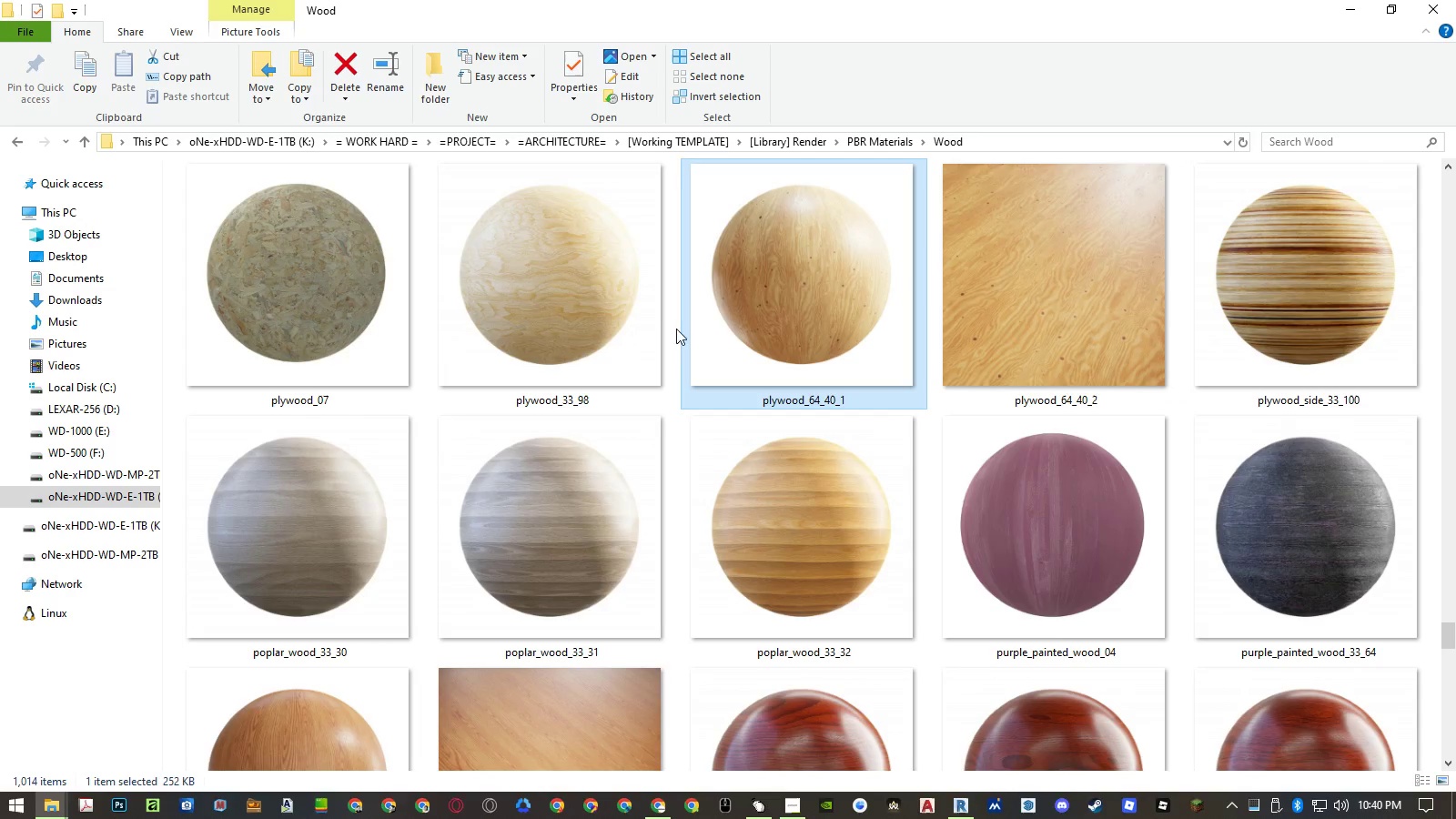 
left_click([612, 329])
 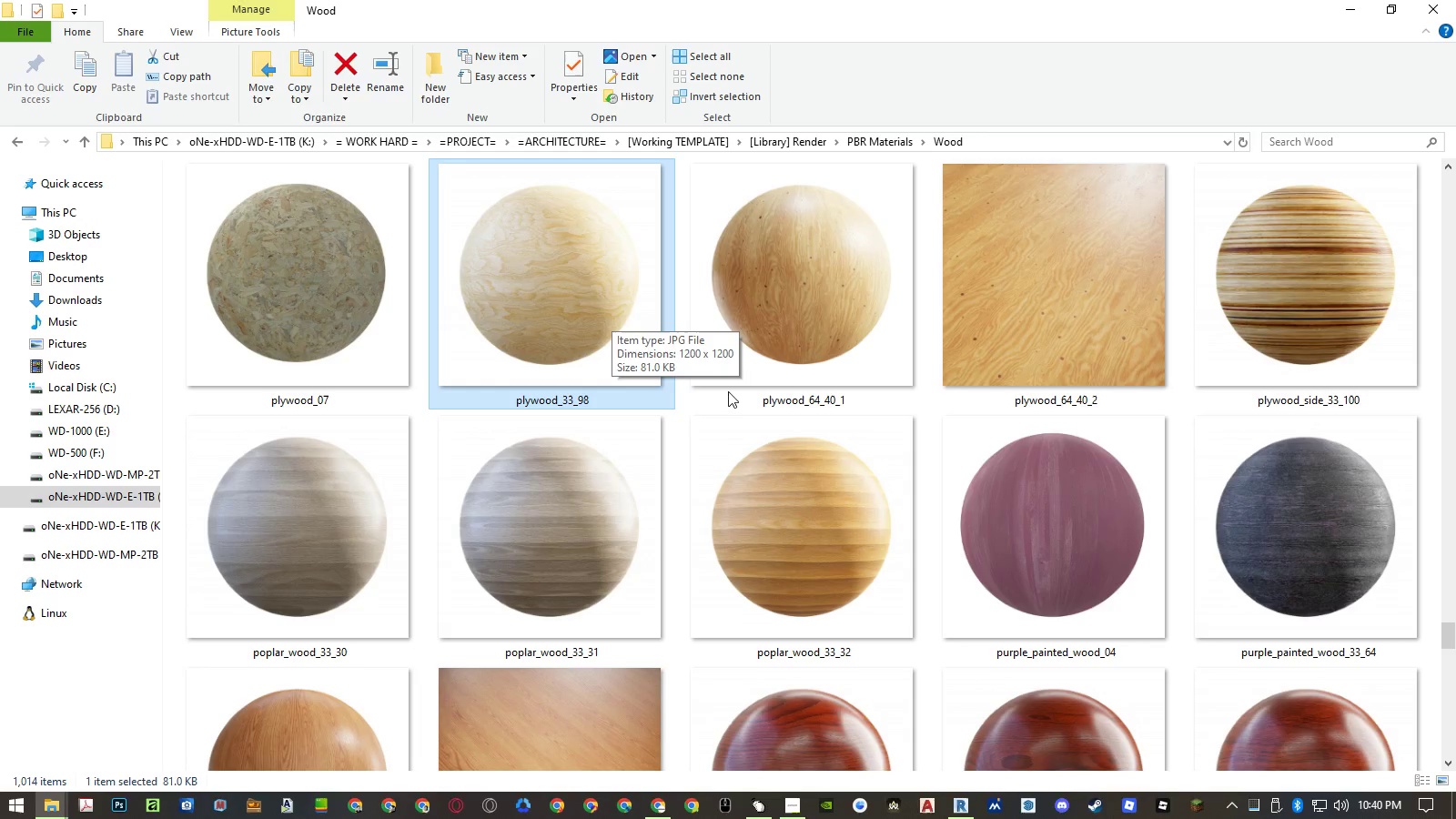 
wait(7.66)
 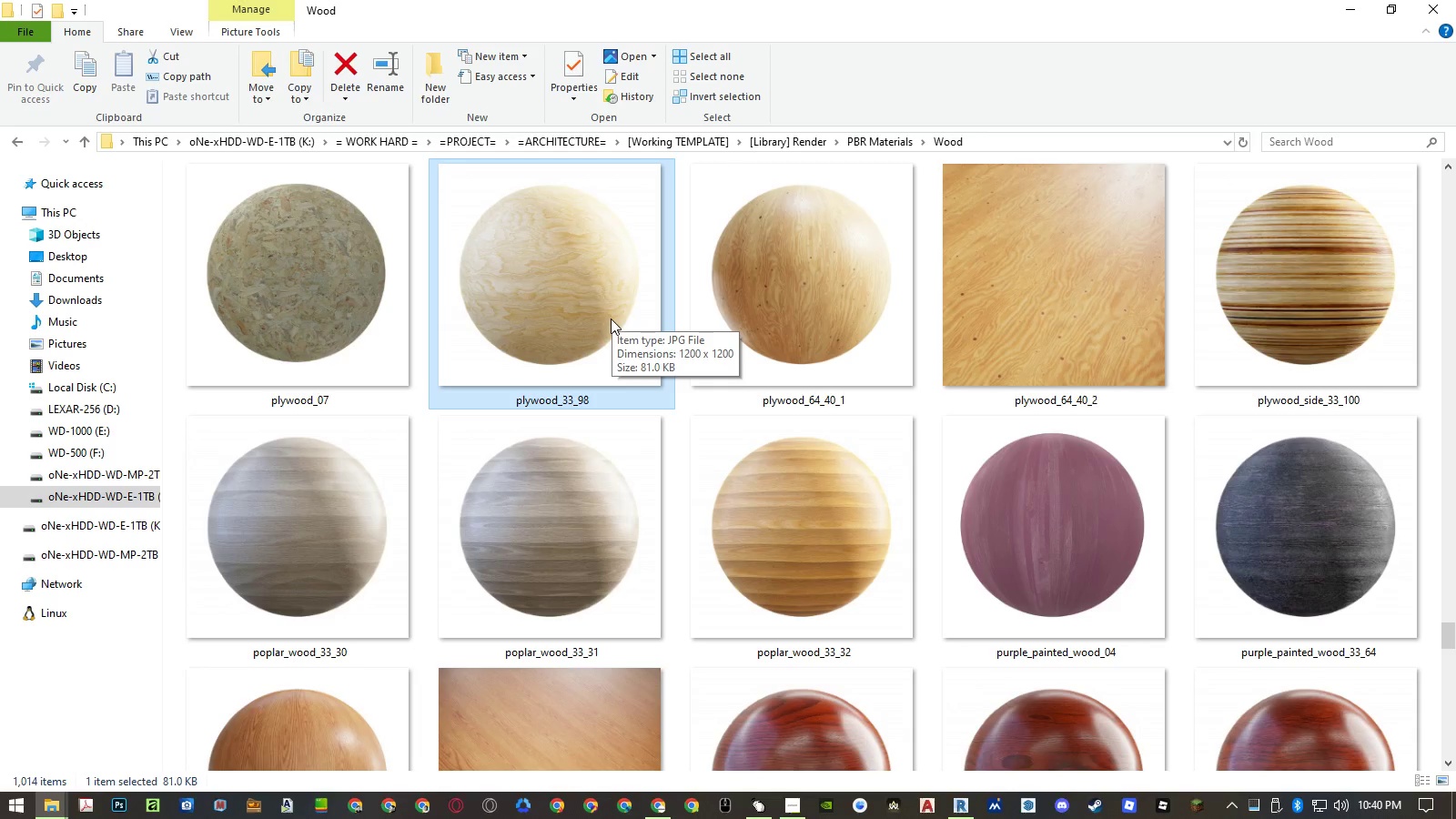 
left_click([832, 401])
 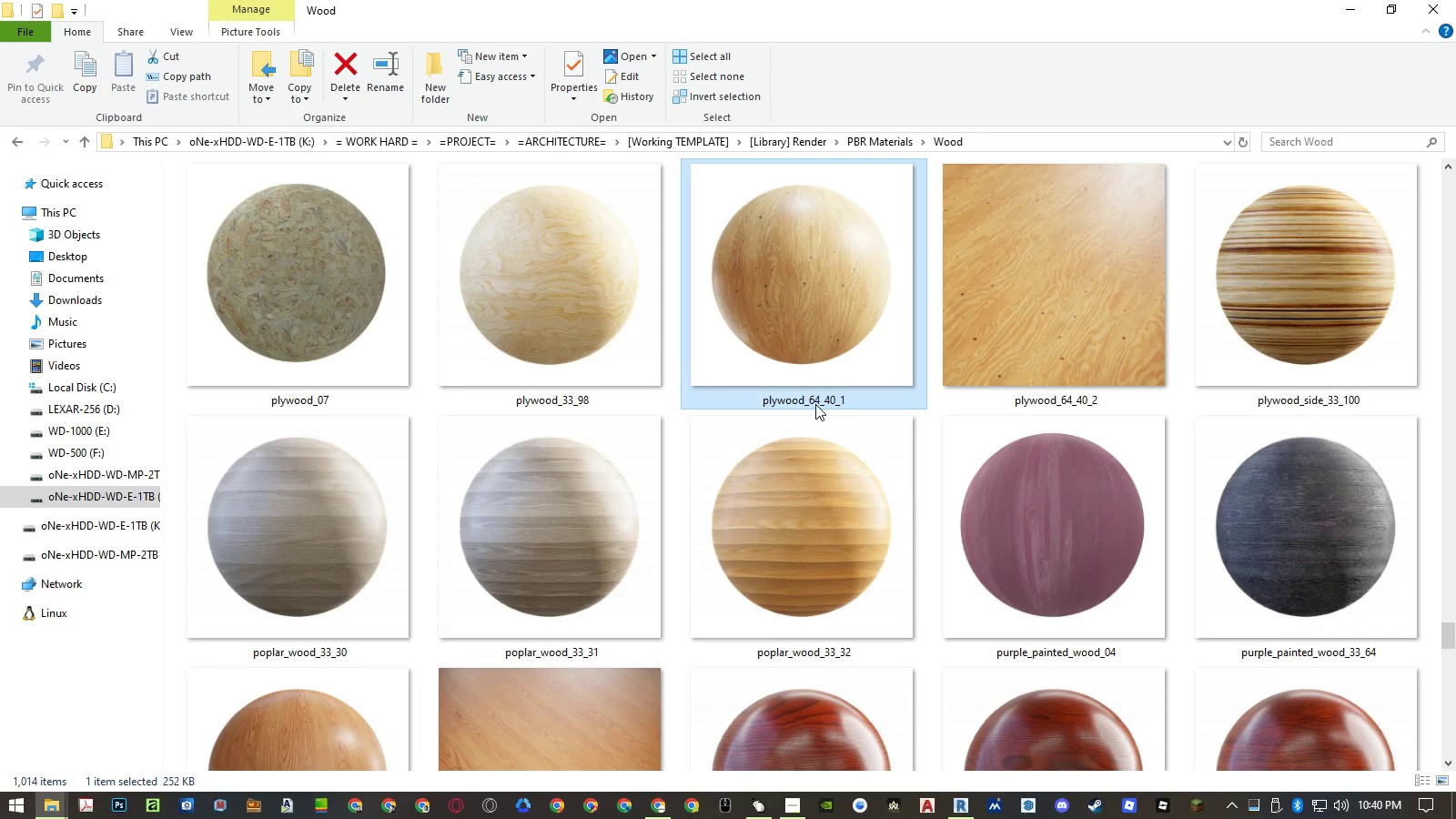 
left_click([815, 404])
 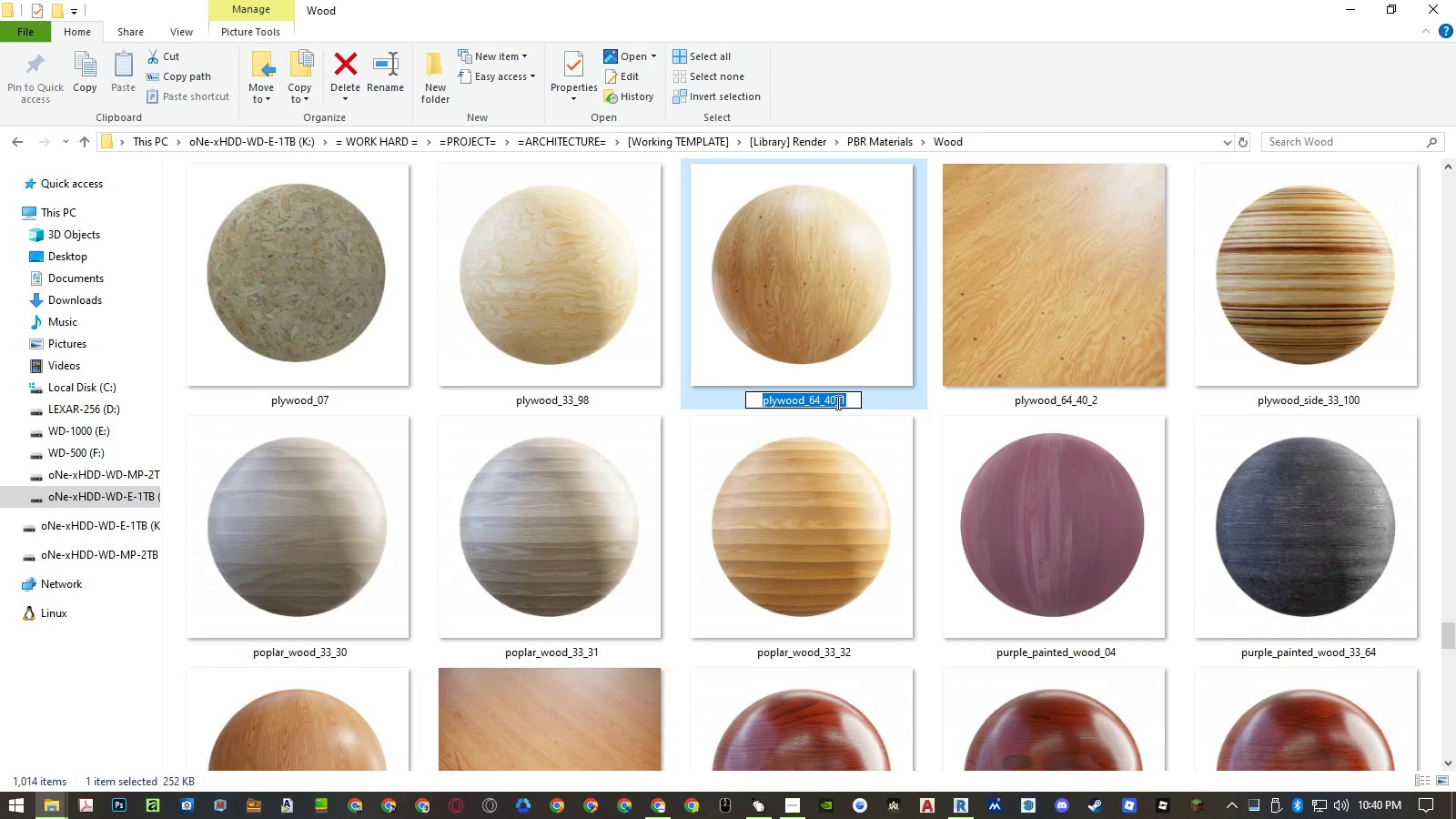 
left_click_drag(start_coordinate=[834, 401], to_coordinate=[683, 397])
 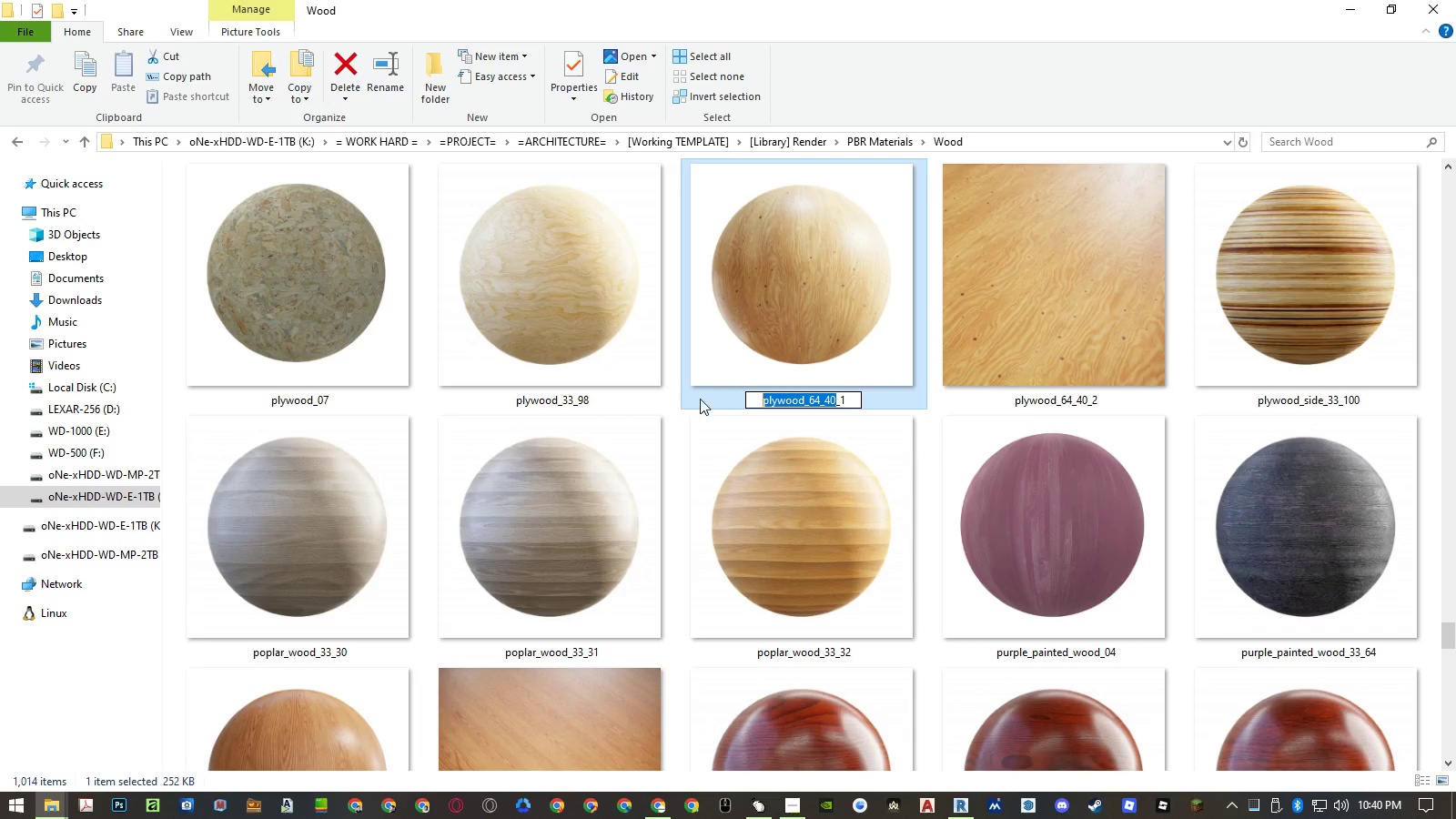 
key(Control+ControlLeft)
 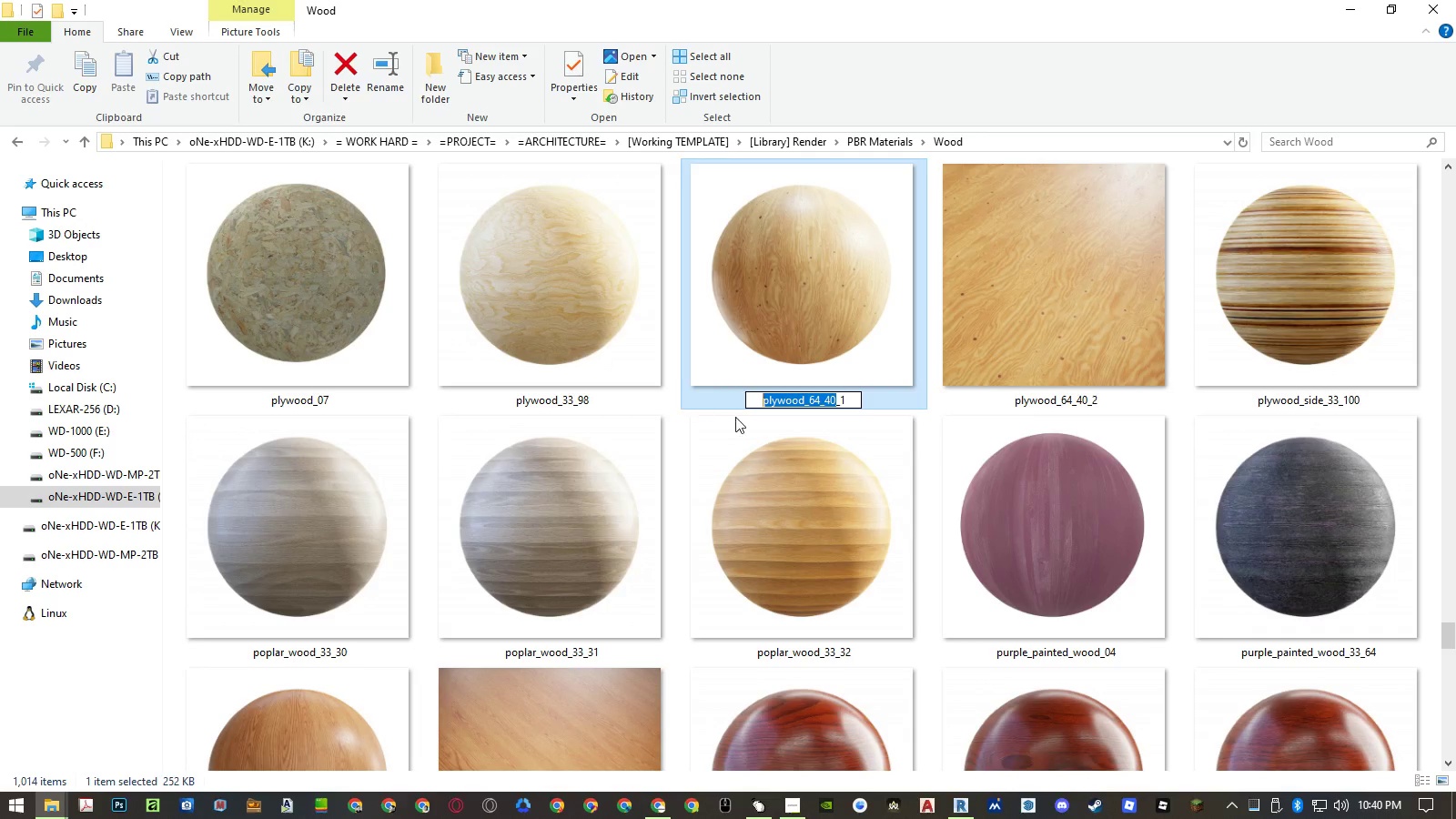 
key(Control+C)
 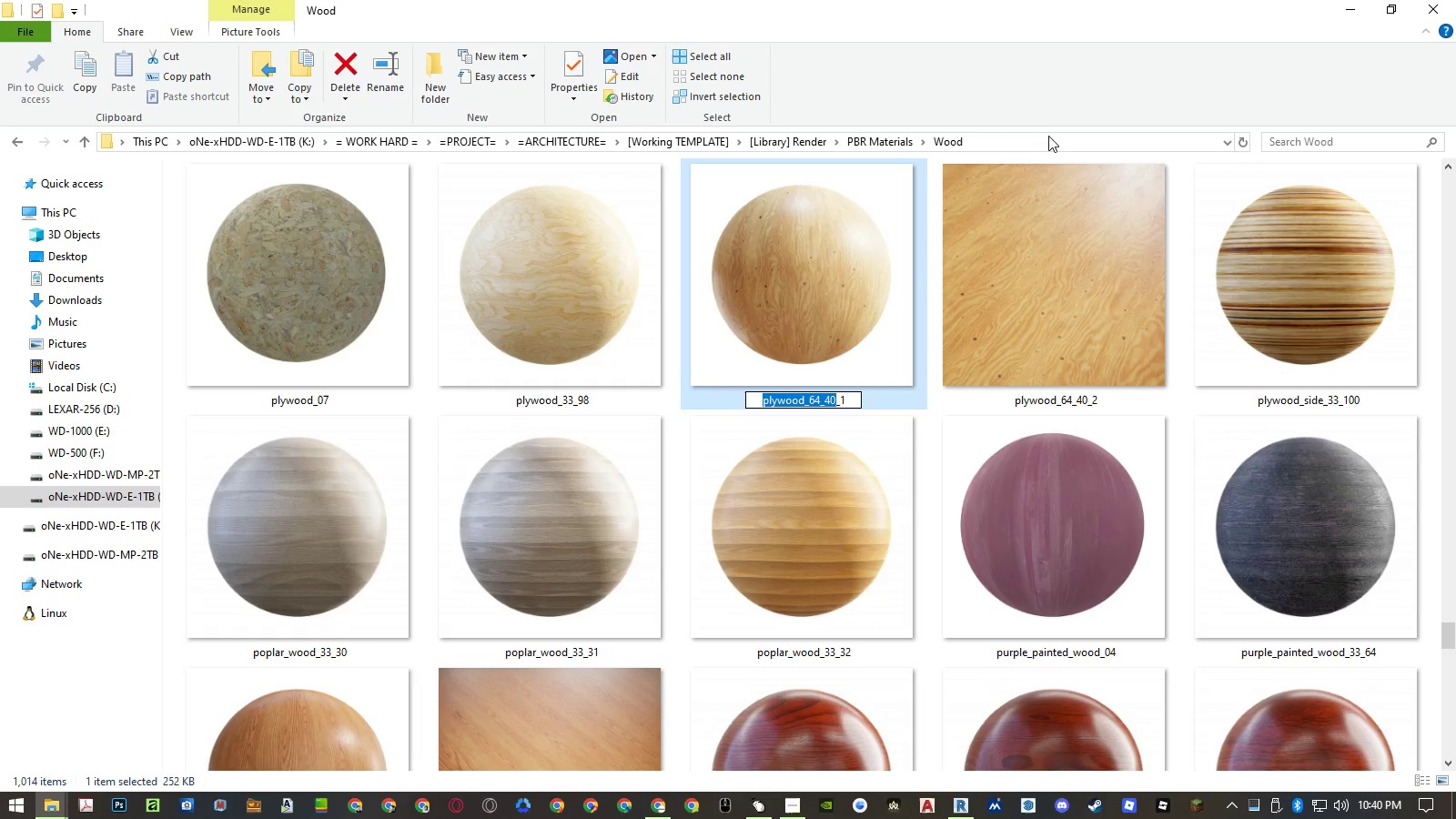 
left_click([1047, 140])
 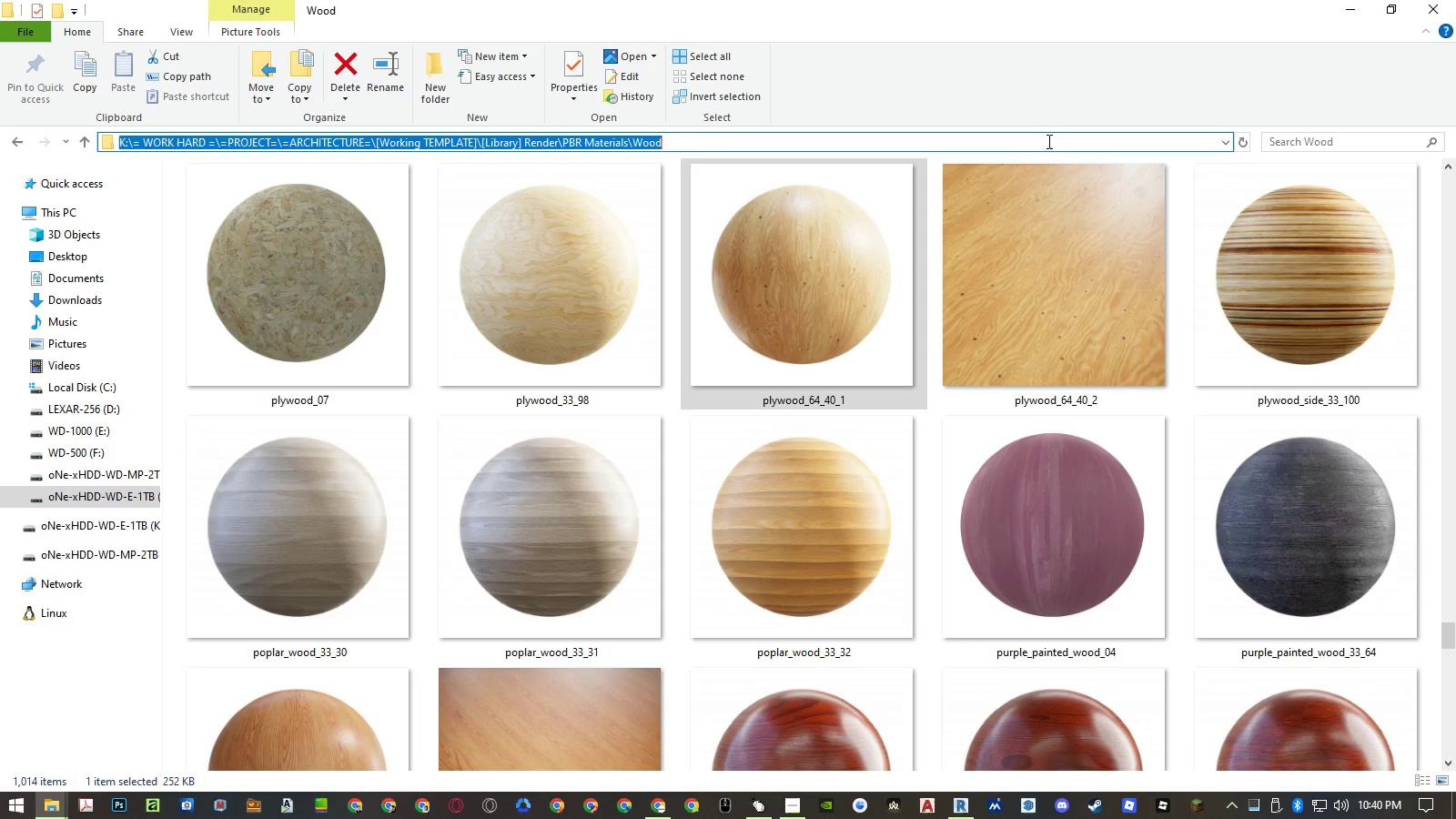 
left_click([1046, 141])
 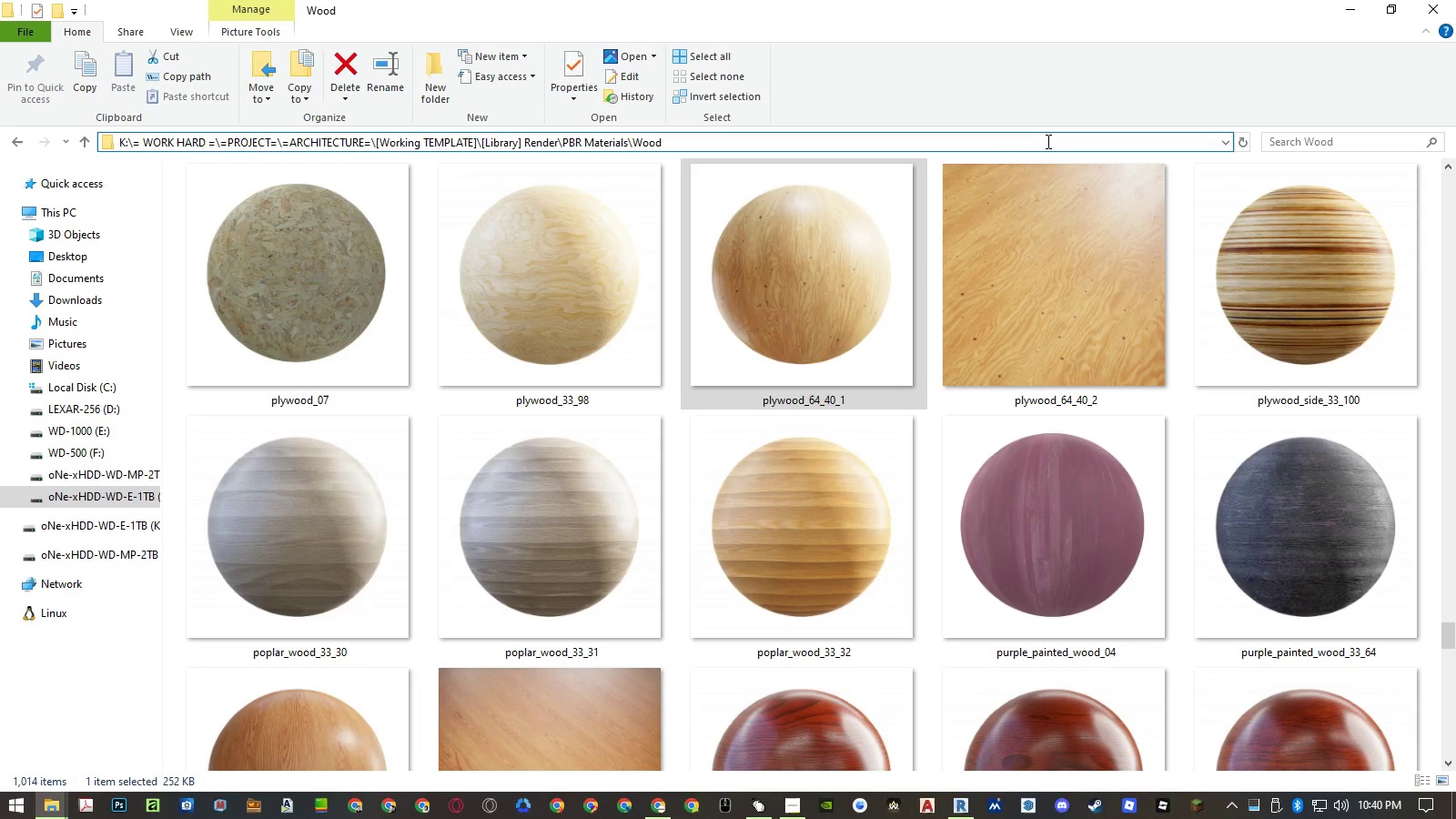 
key(Backslash)
 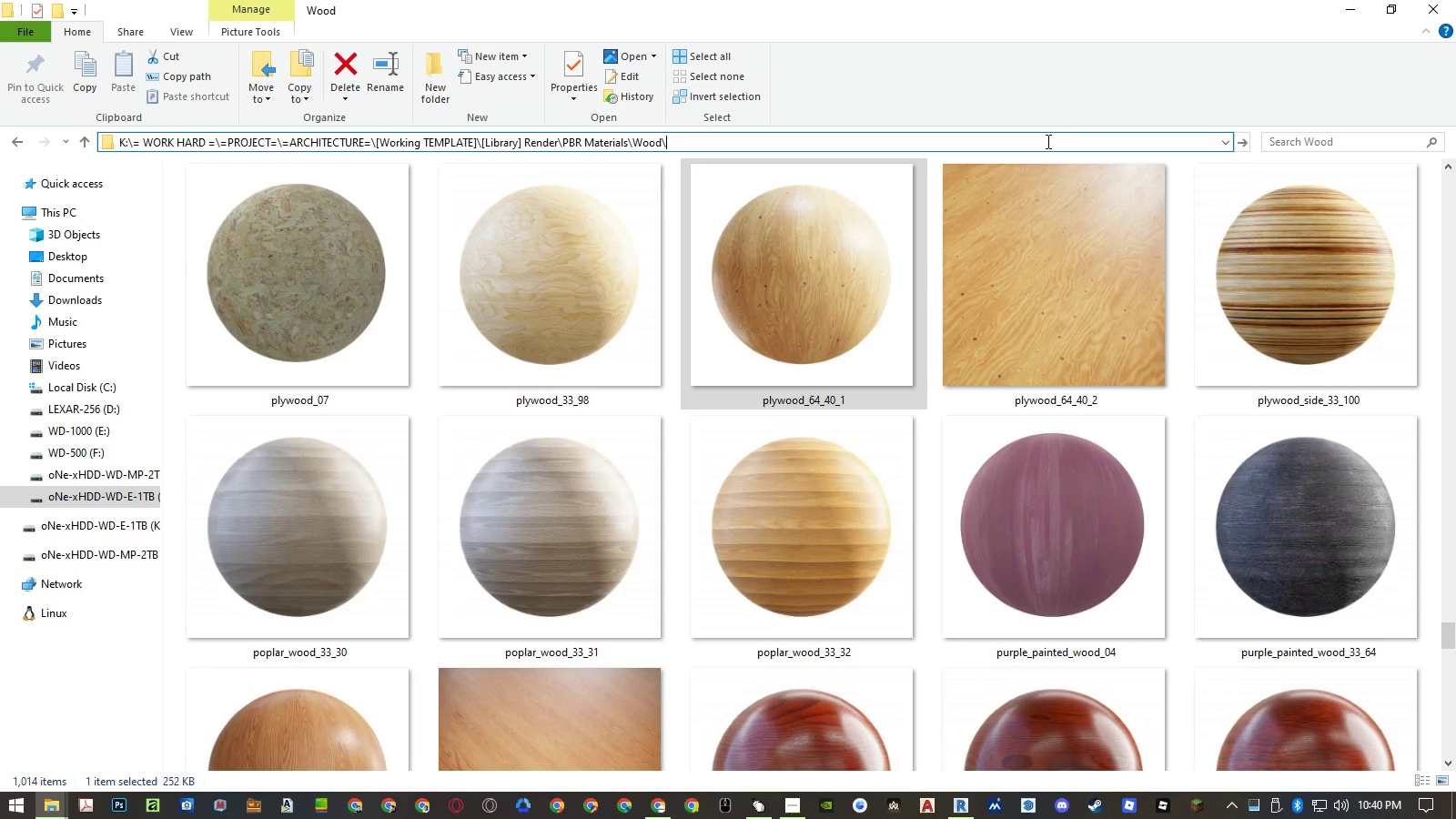 
key(Enter)
 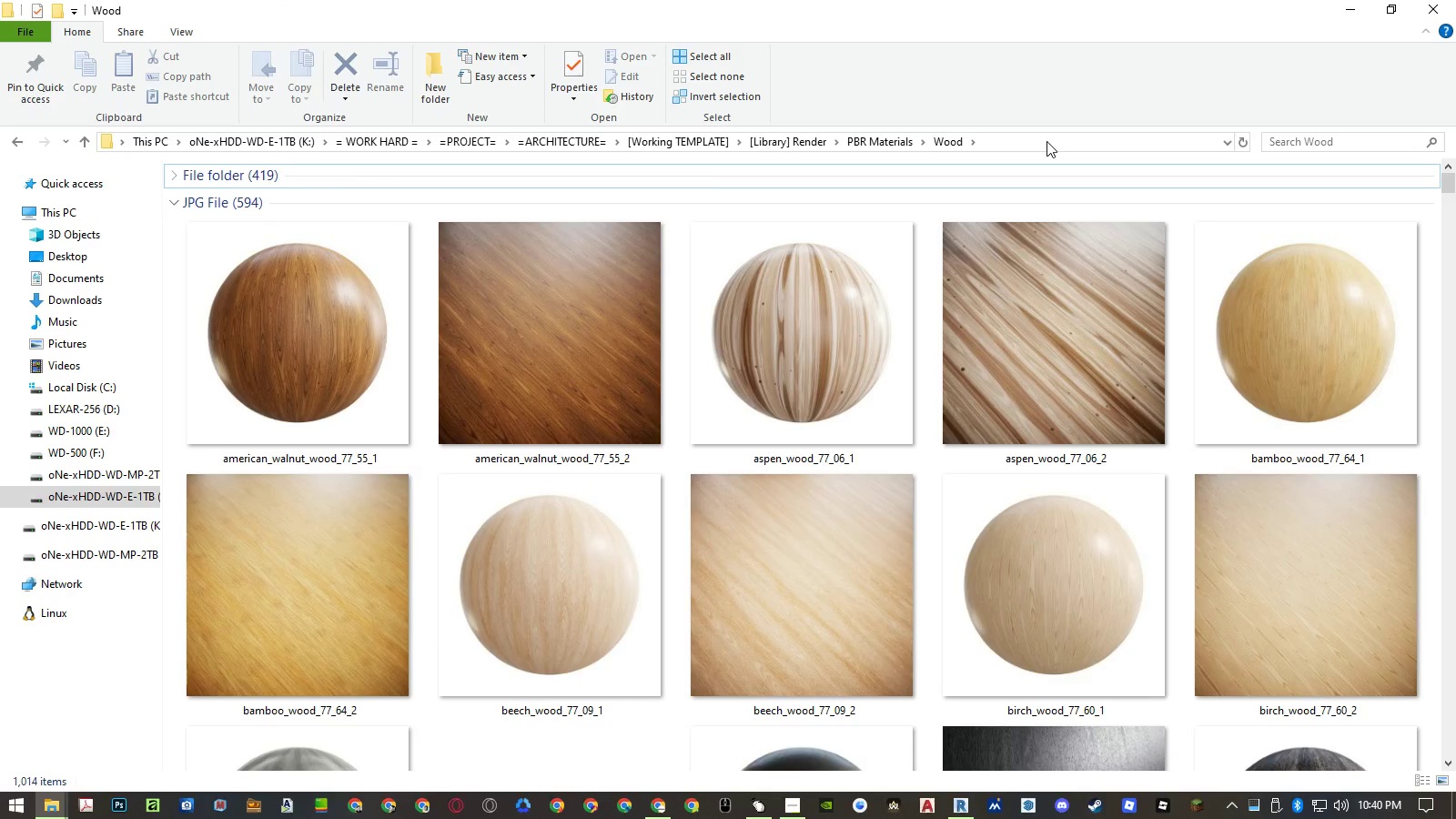 
left_click([1046, 141])
 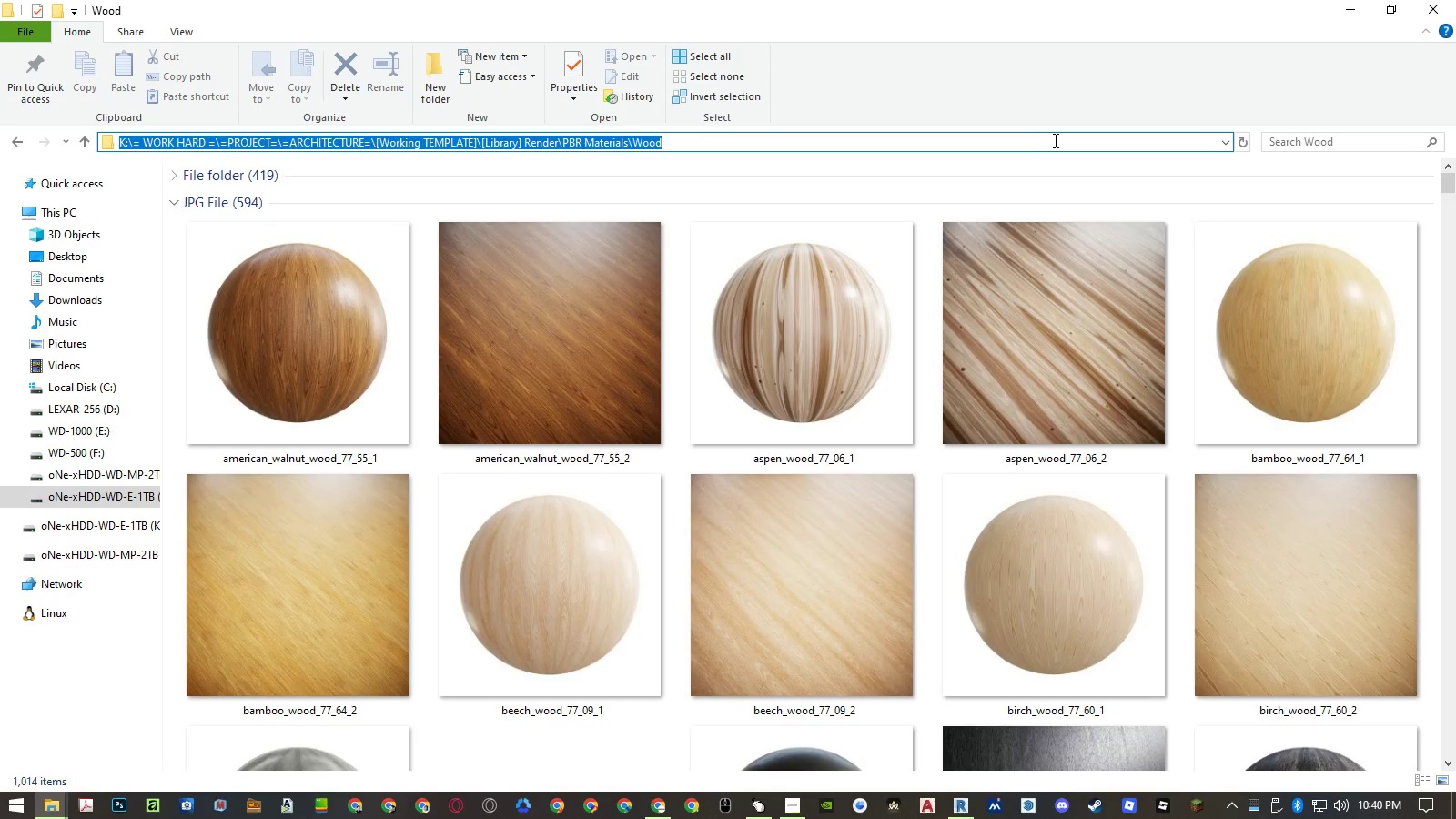 
double_click([1054, 140])
 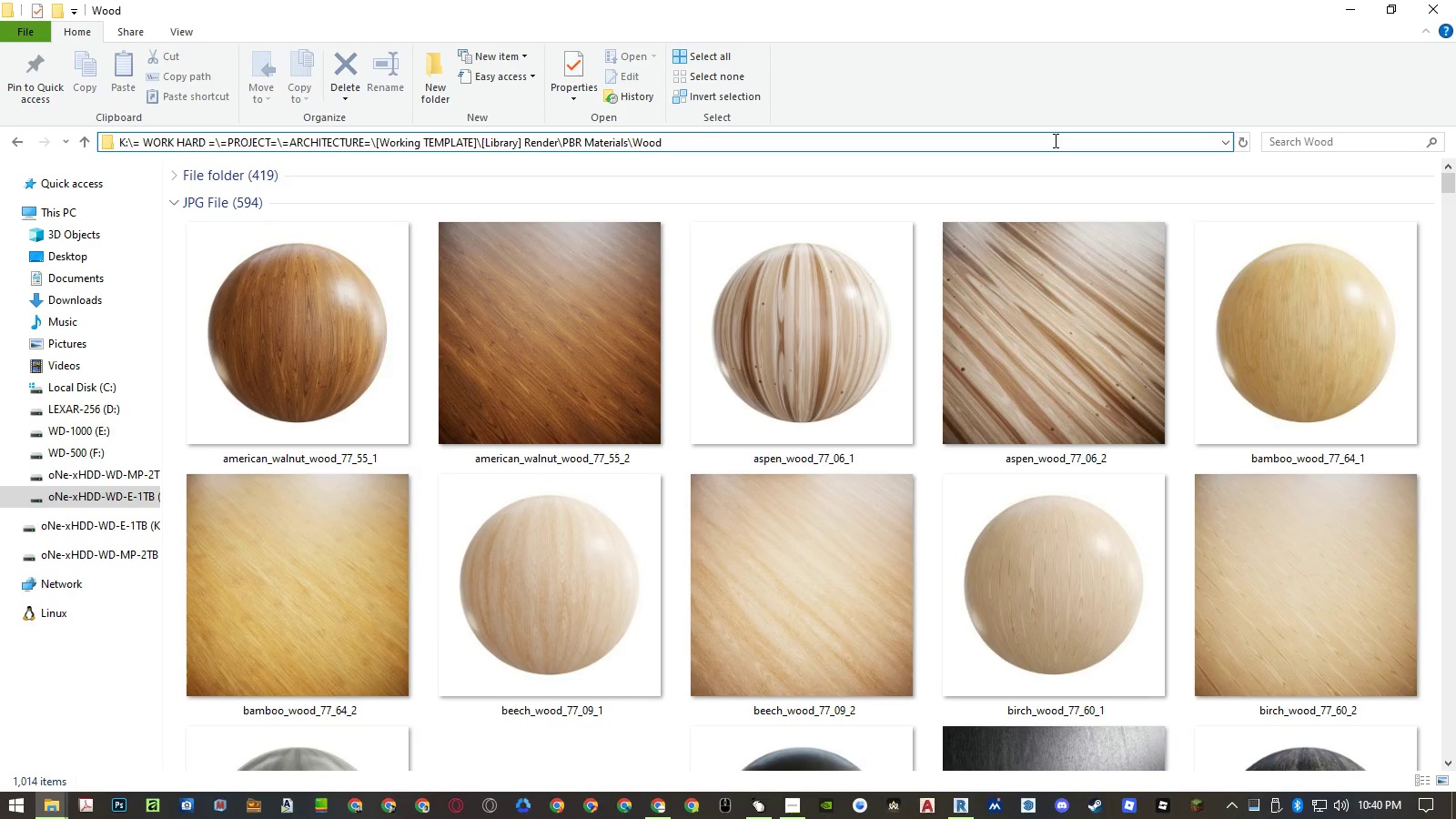 
key(Backslash)
 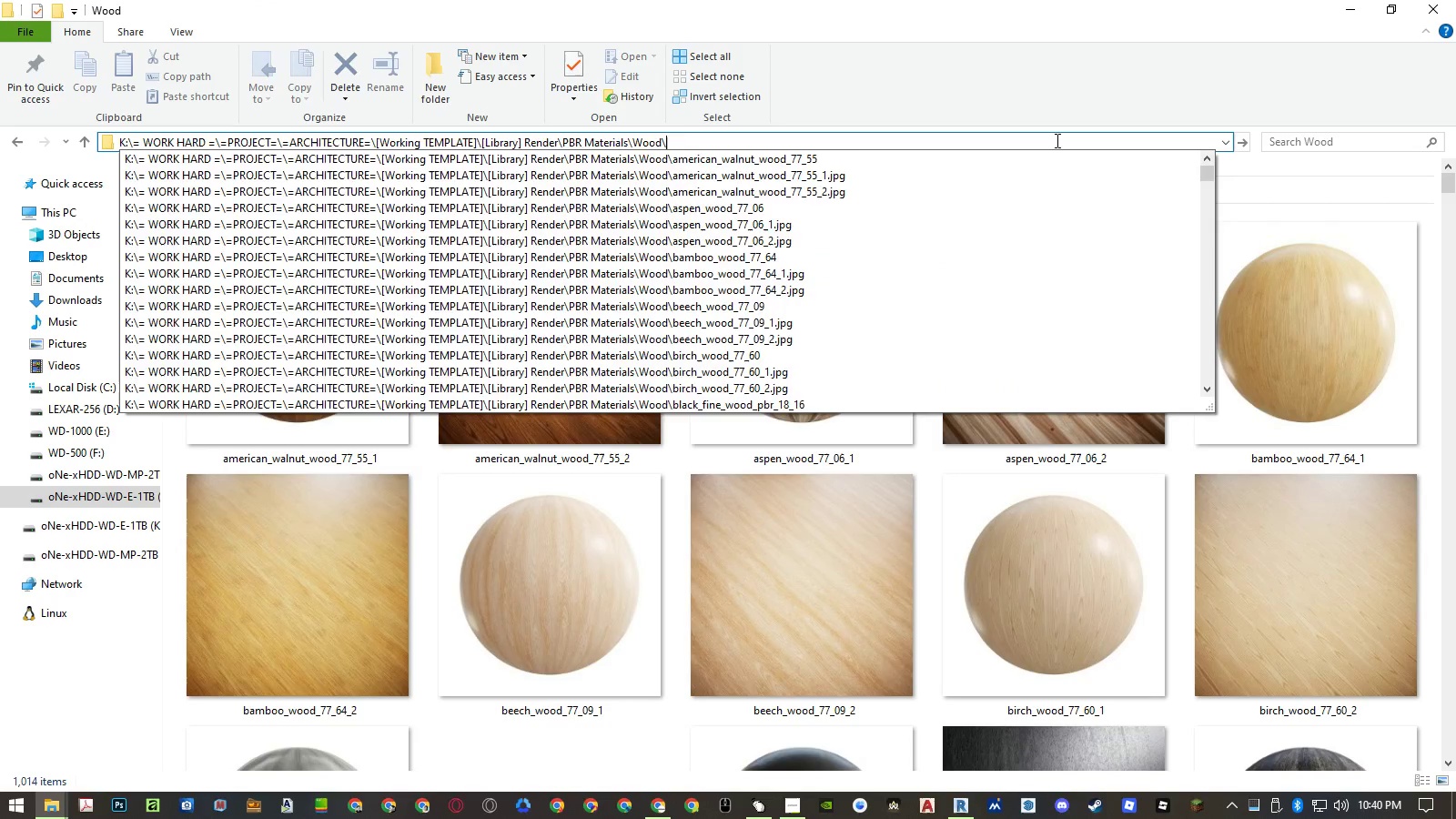 
key(Control+ControlLeft)
 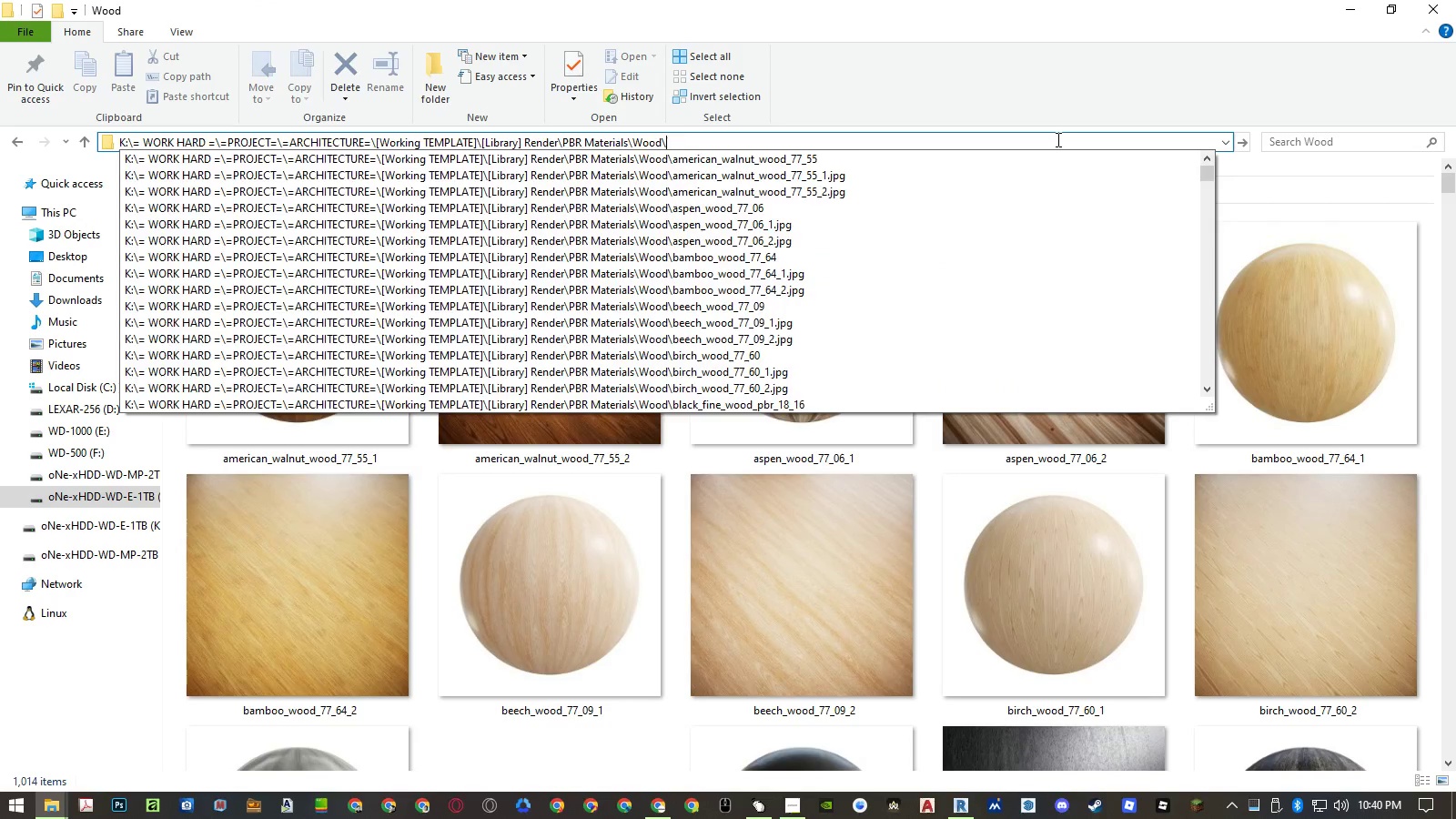 
key(Control+V)
 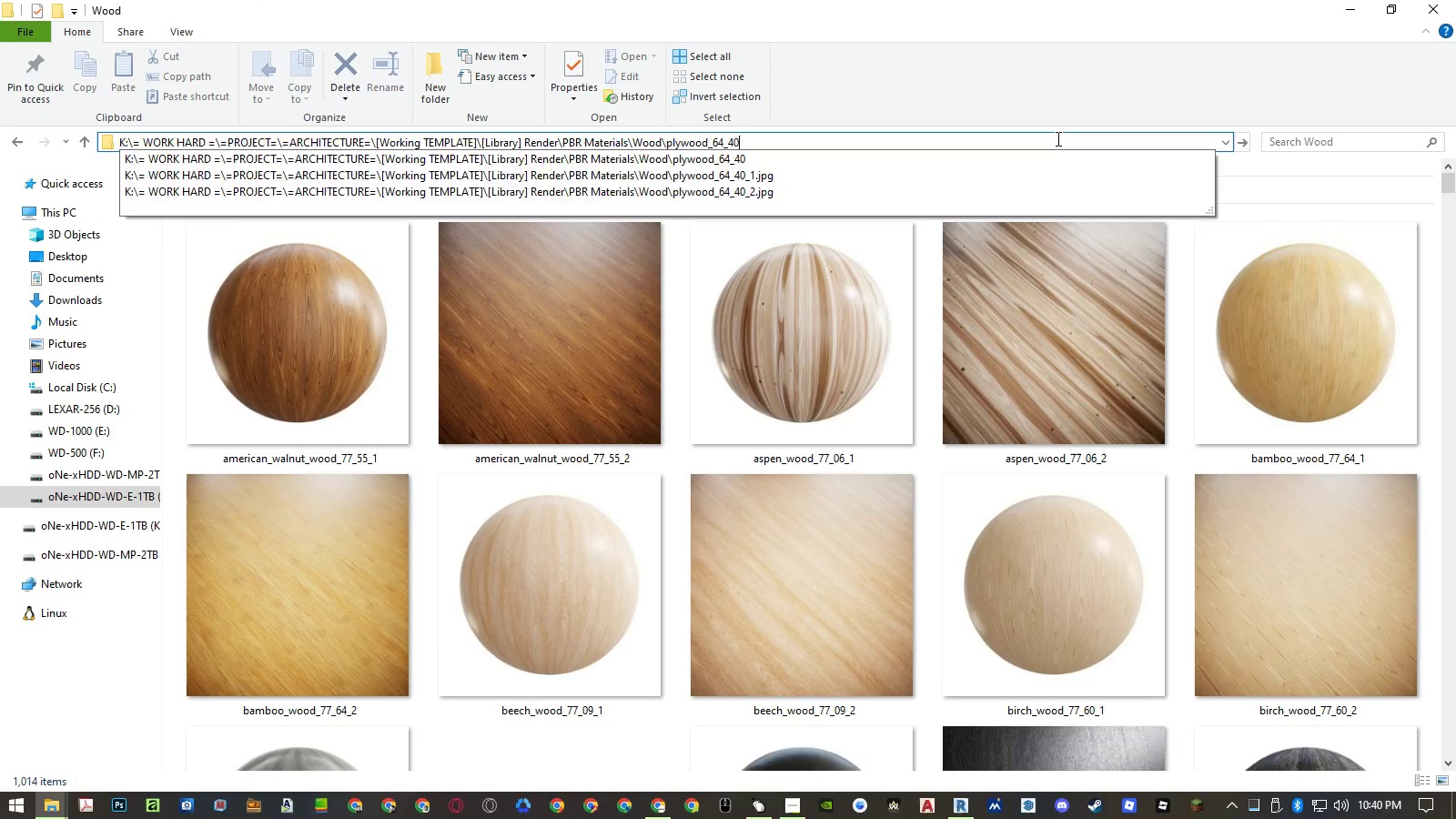 
key(Enter)
 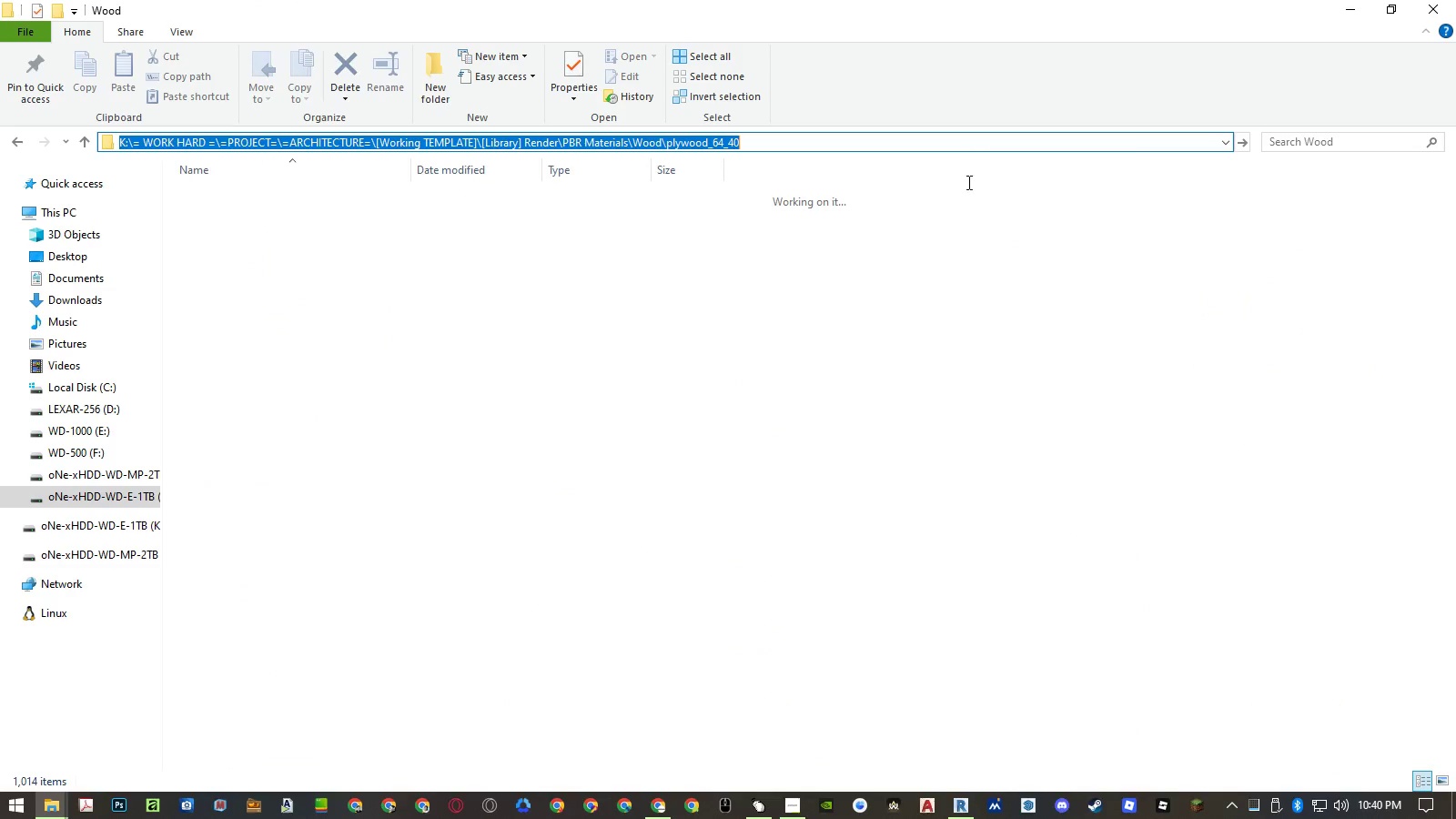 
key(Control+ControlLeft)
 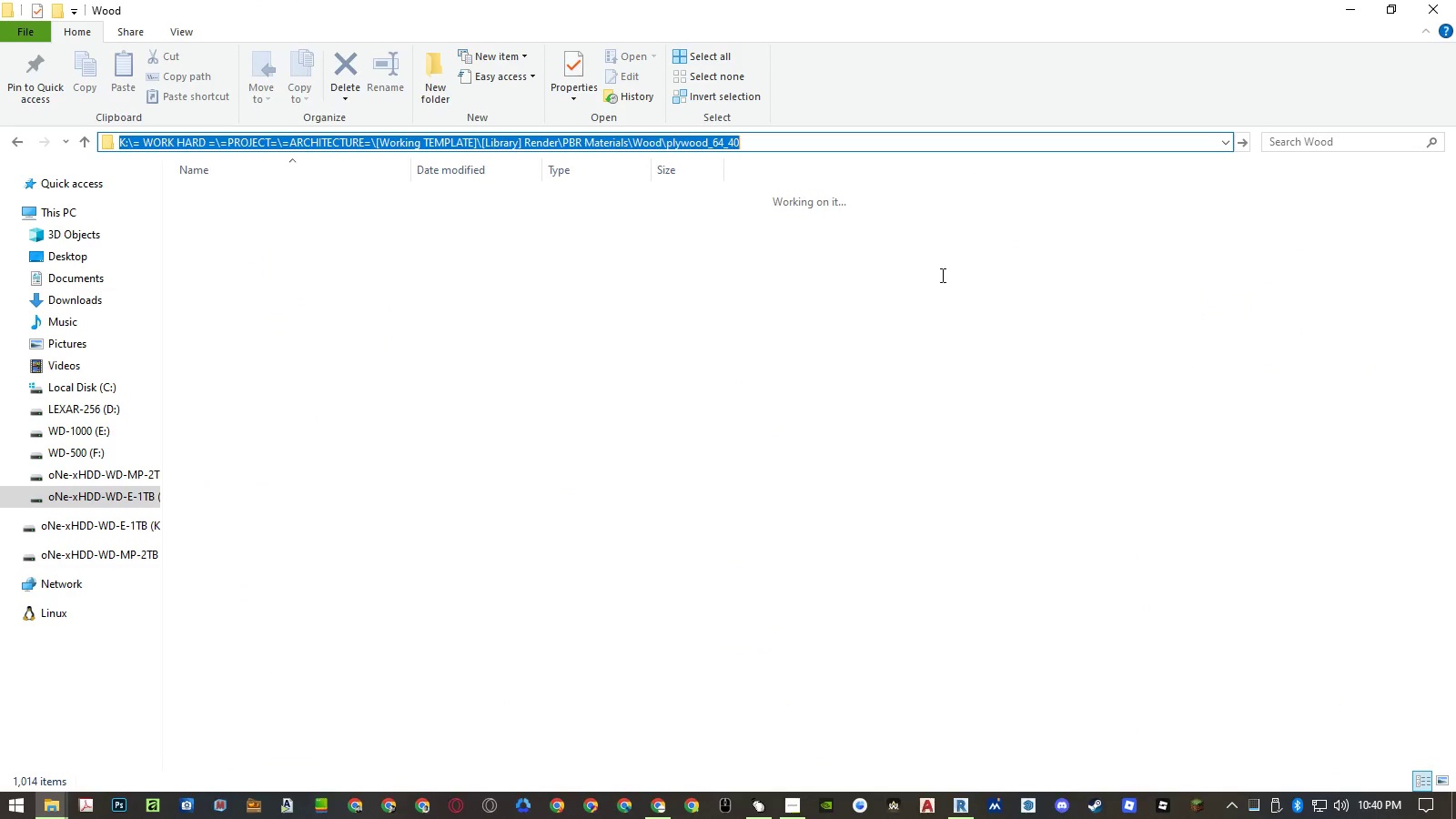 
key(Control+C)
 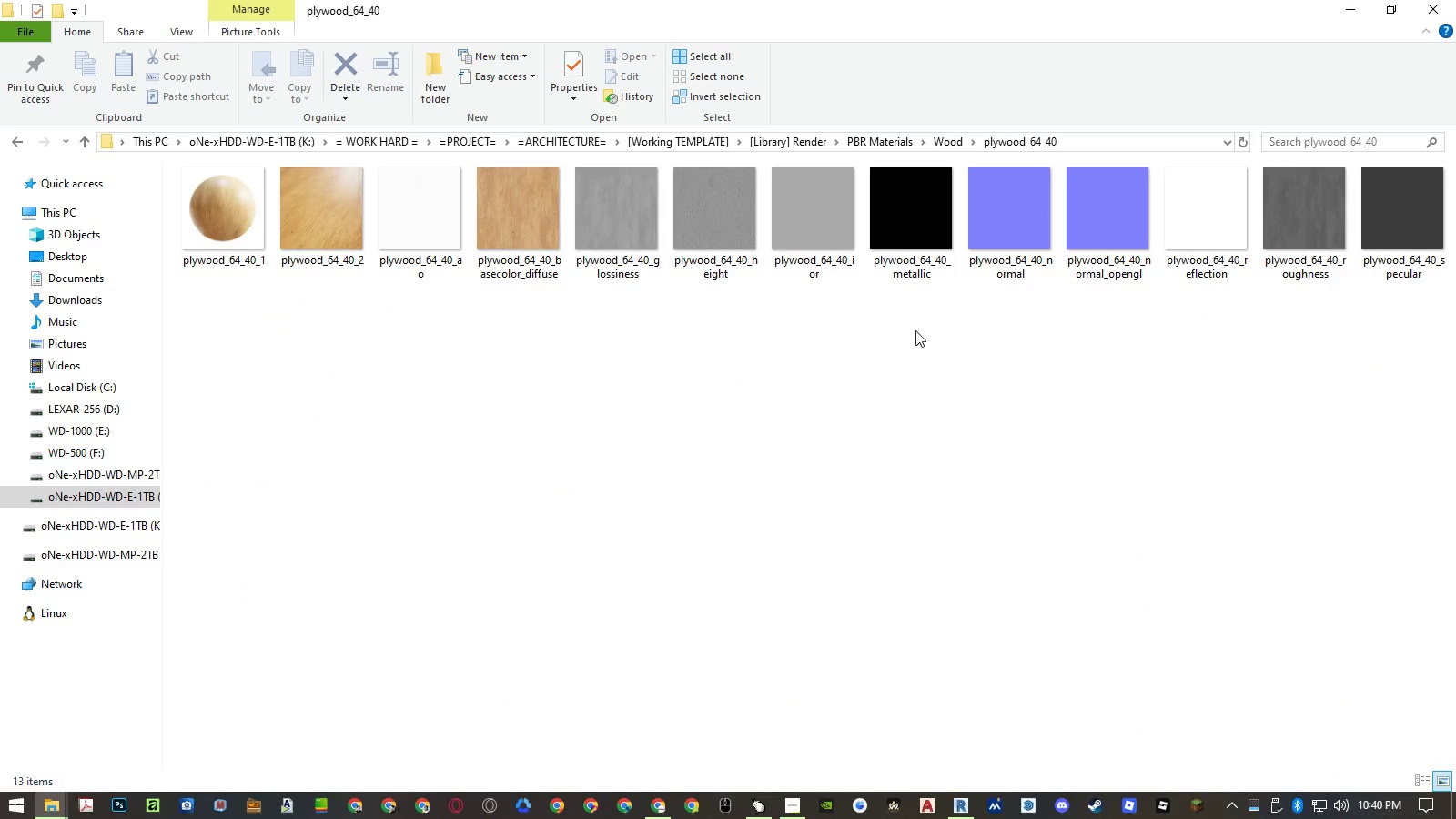 
left_click([893, 403])
 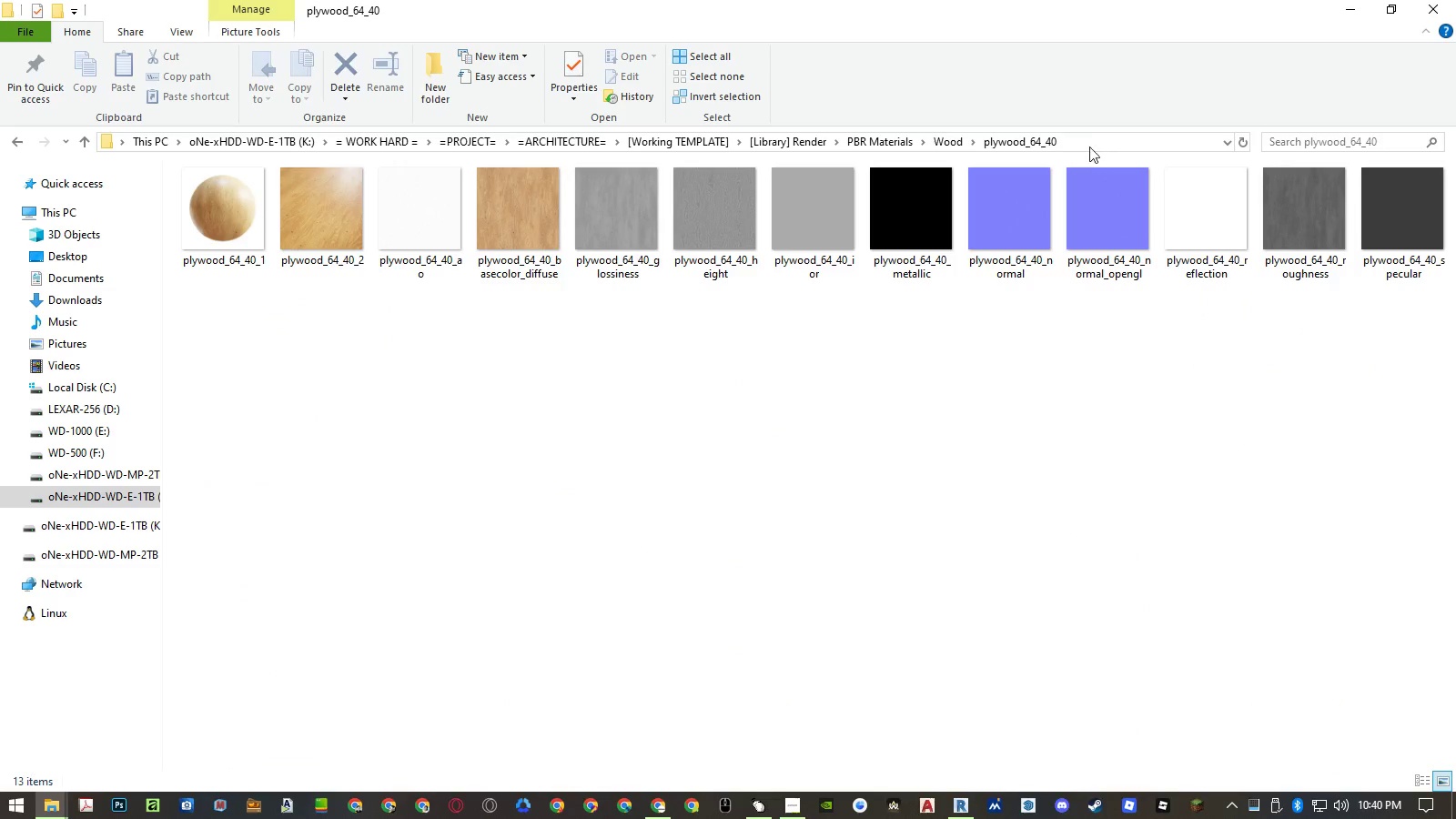 
left_click([1091, 144])
 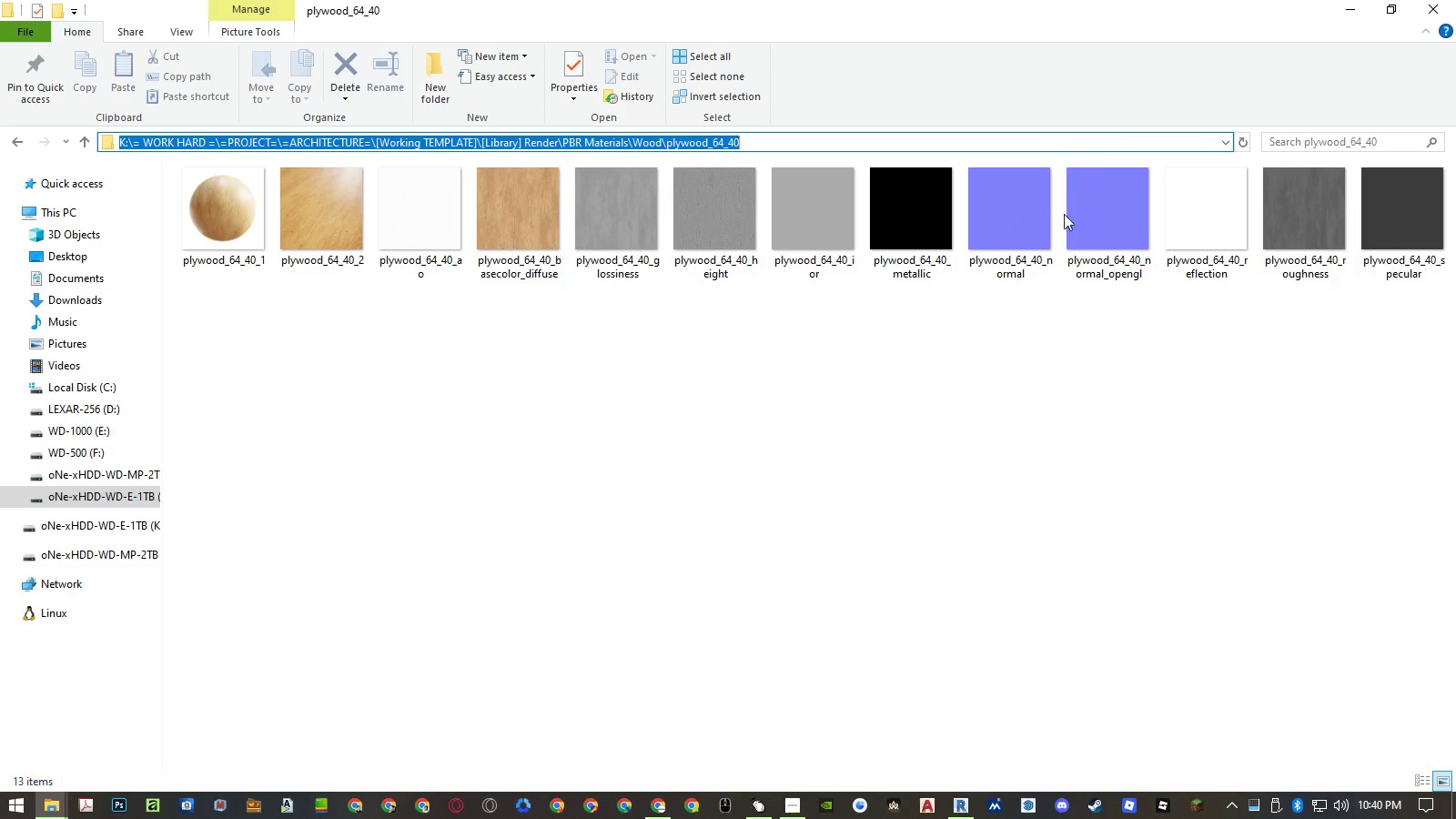 
key(Control+ControlLeft)
 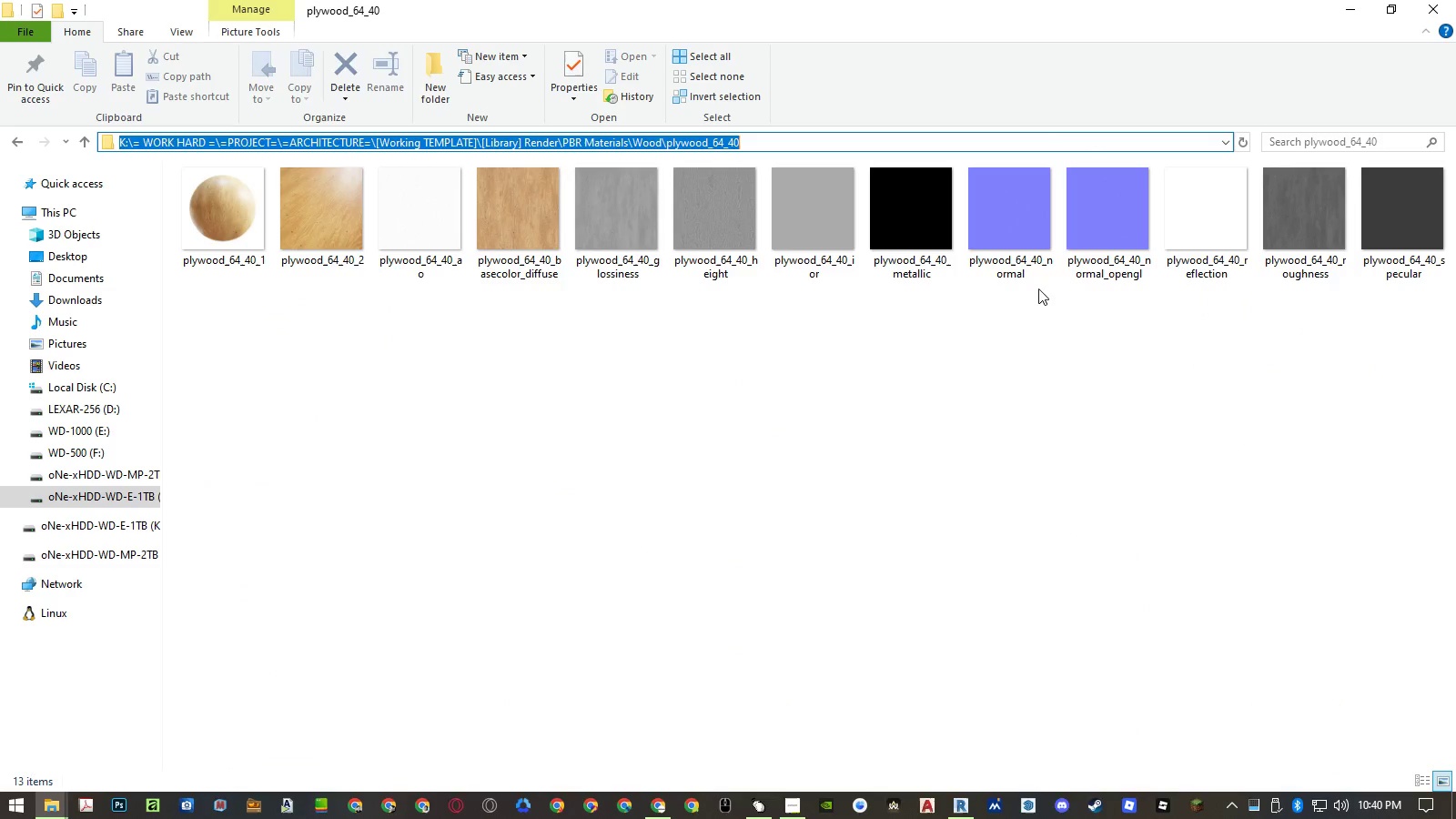 
key(Control+C)
 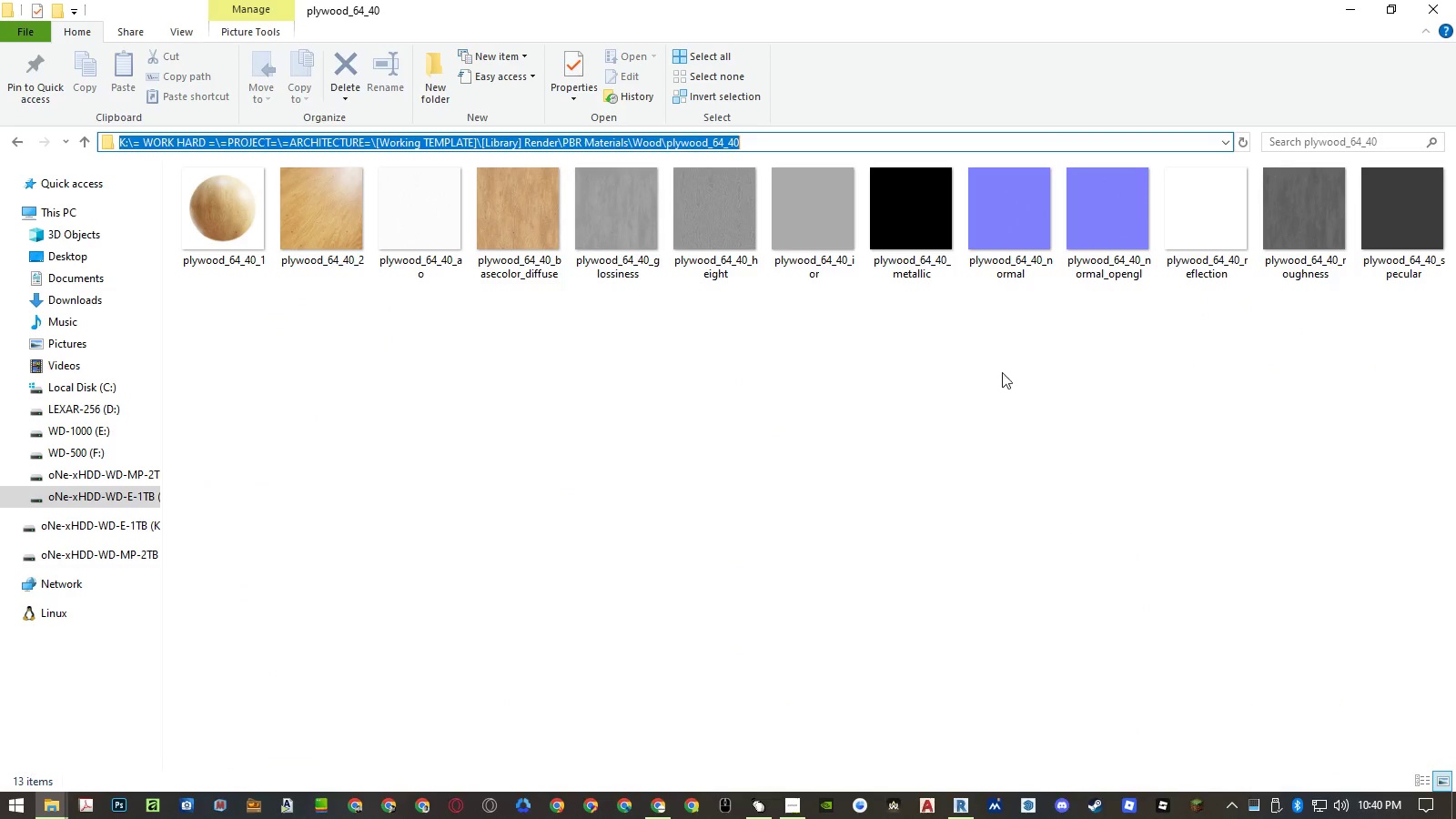 
left_click([969, 398])
 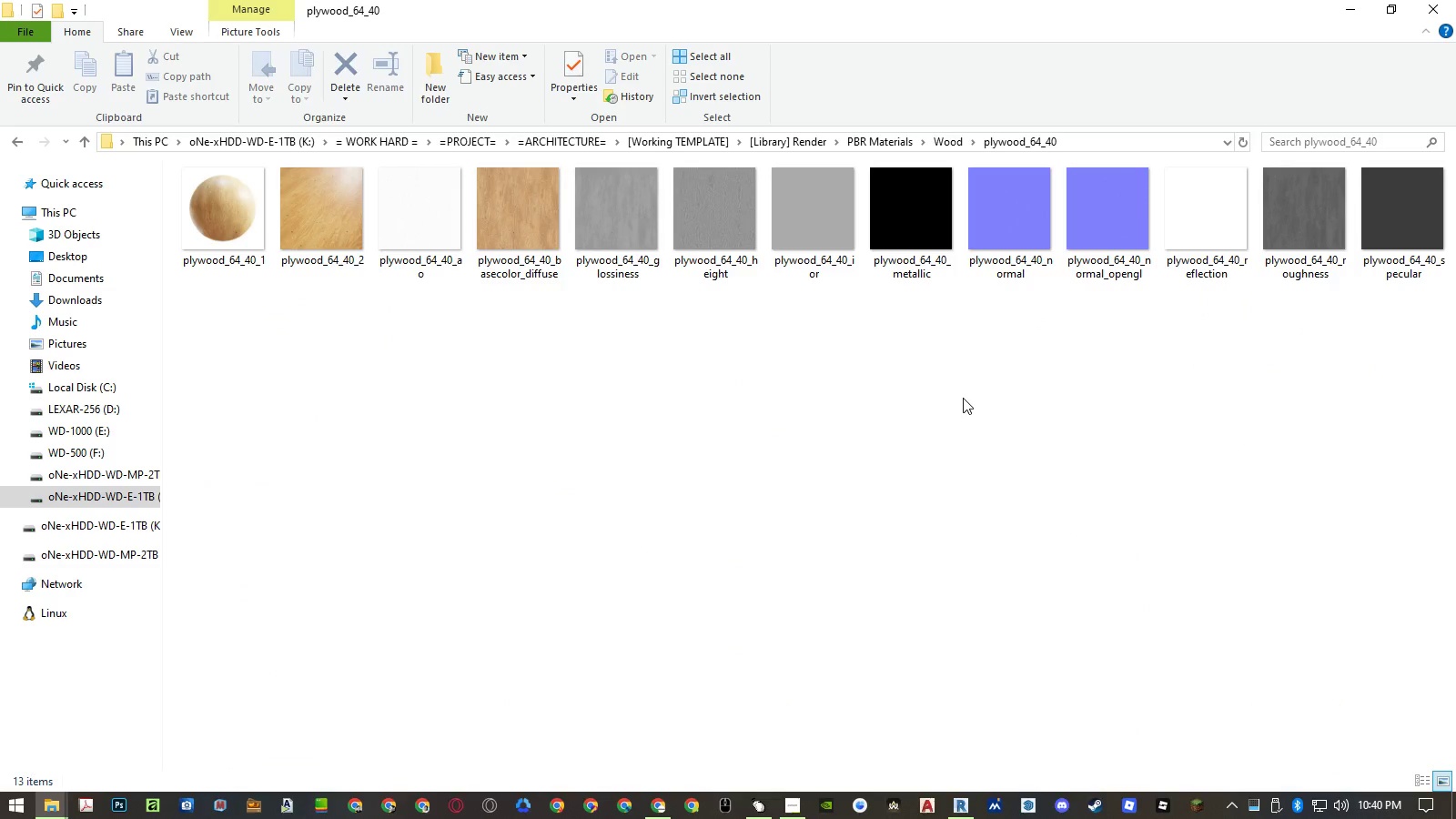 
left_click([872, 538])
 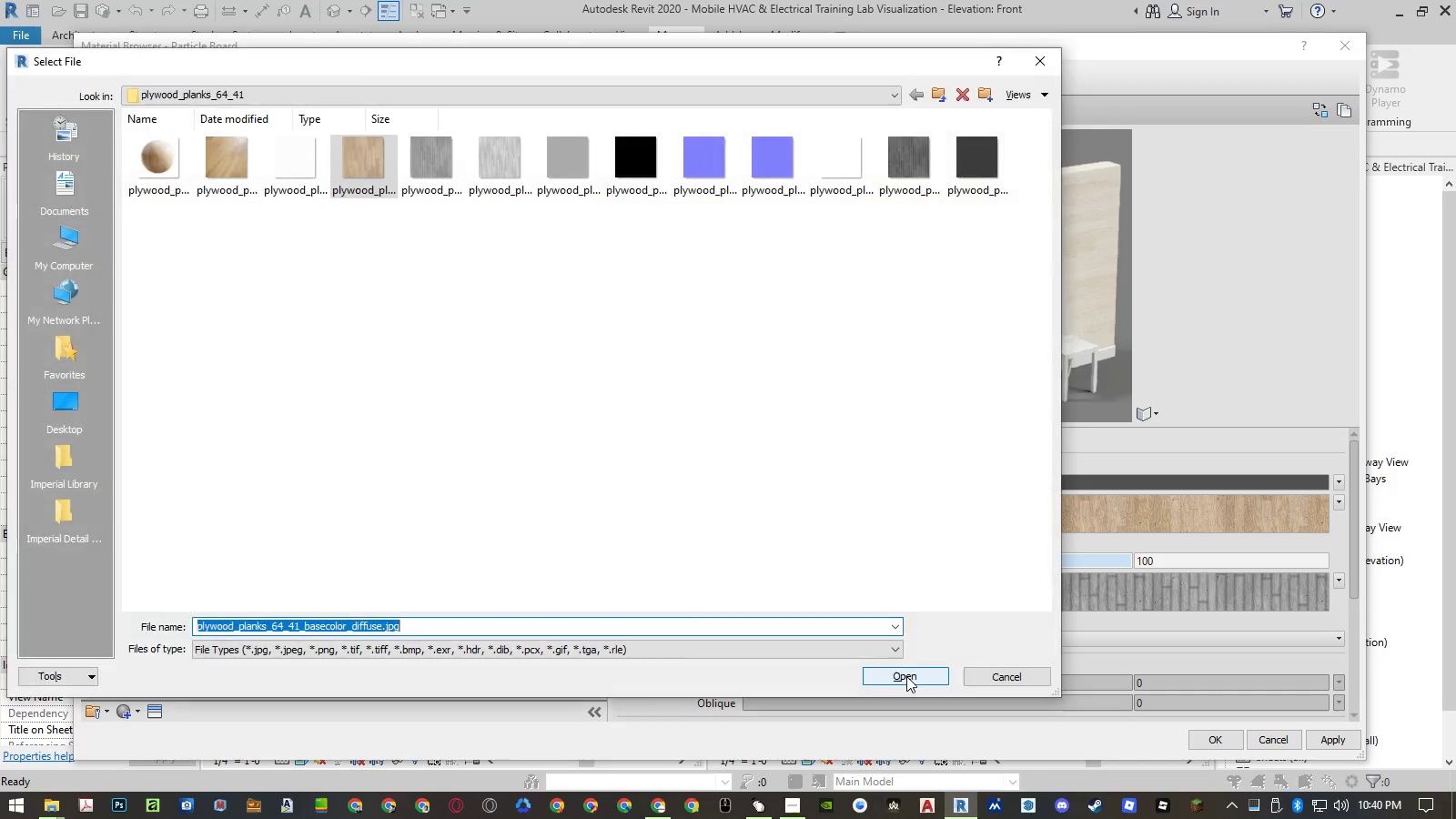 
key(Control+ControlLeft)
 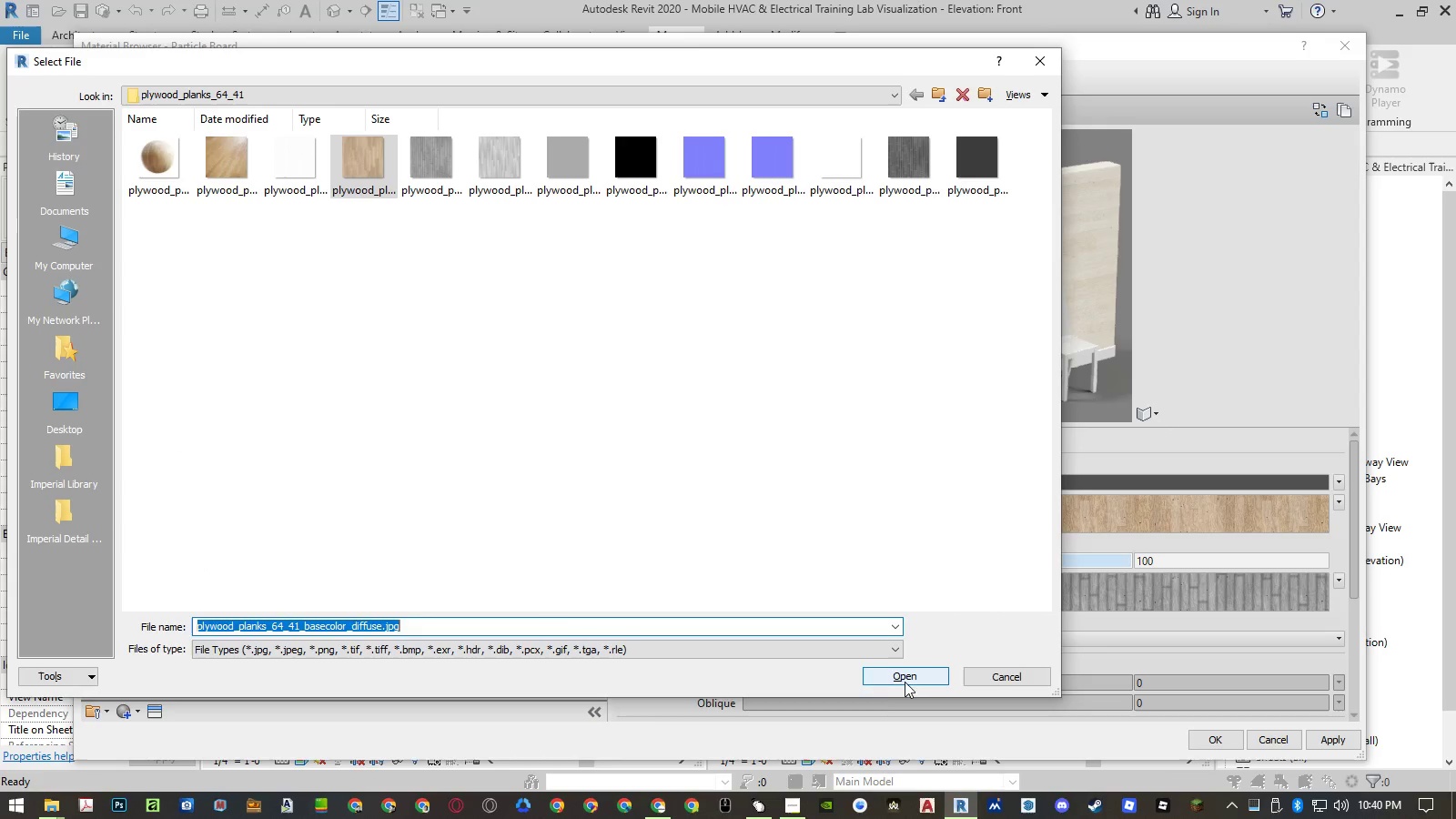 
key(Control+V)
 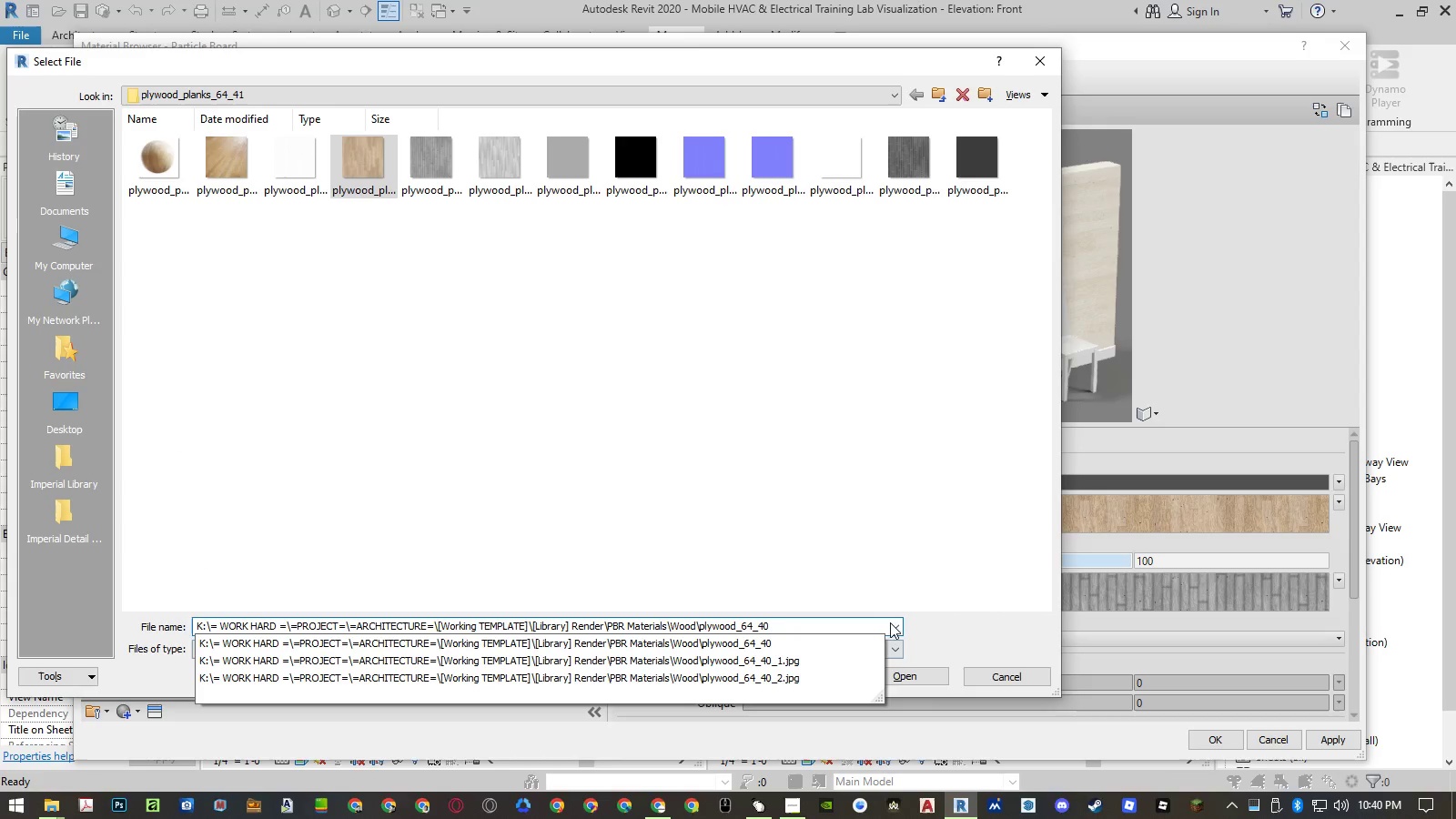 
key(Enter)
 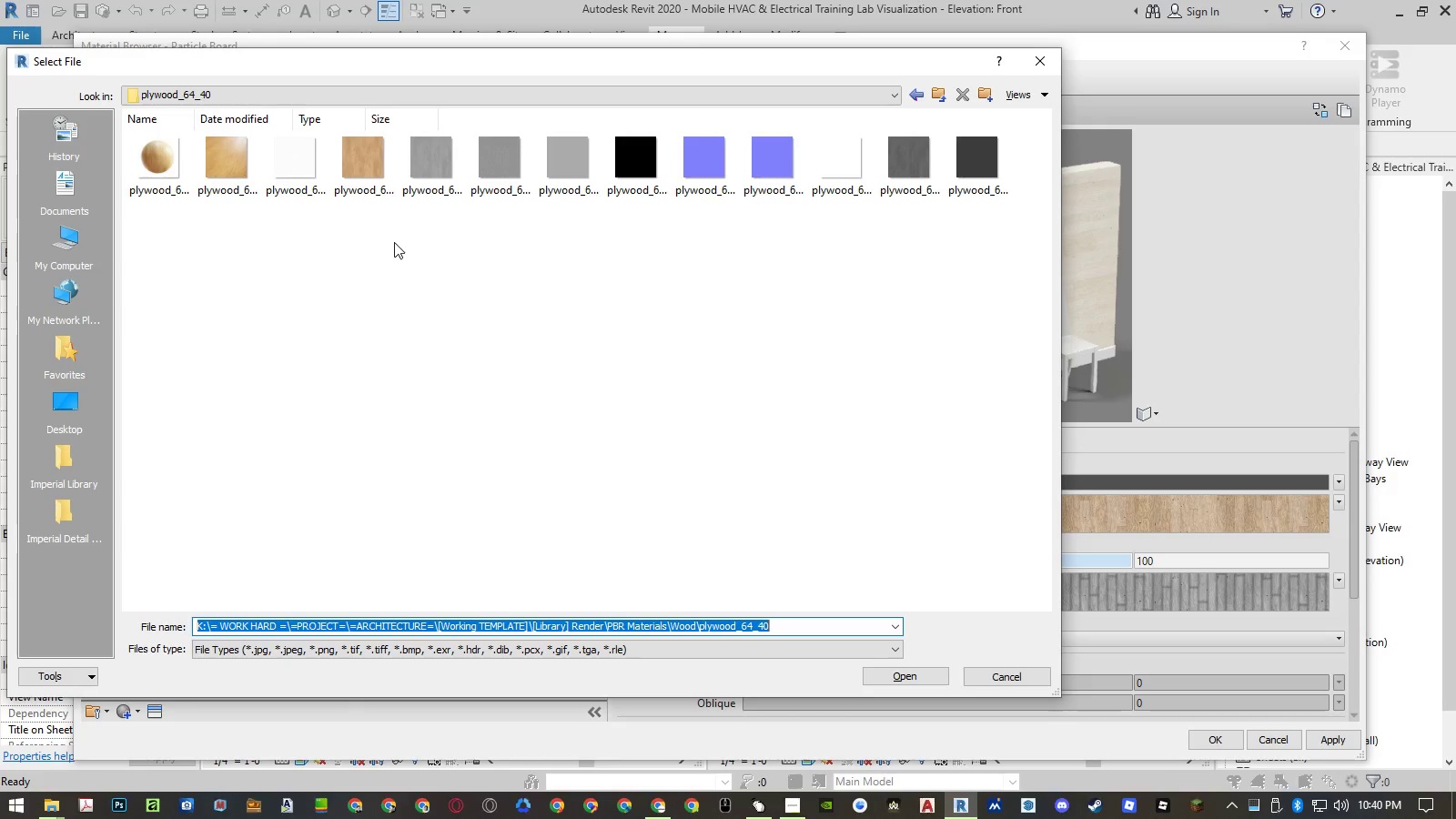 
left_click([360, 174])
 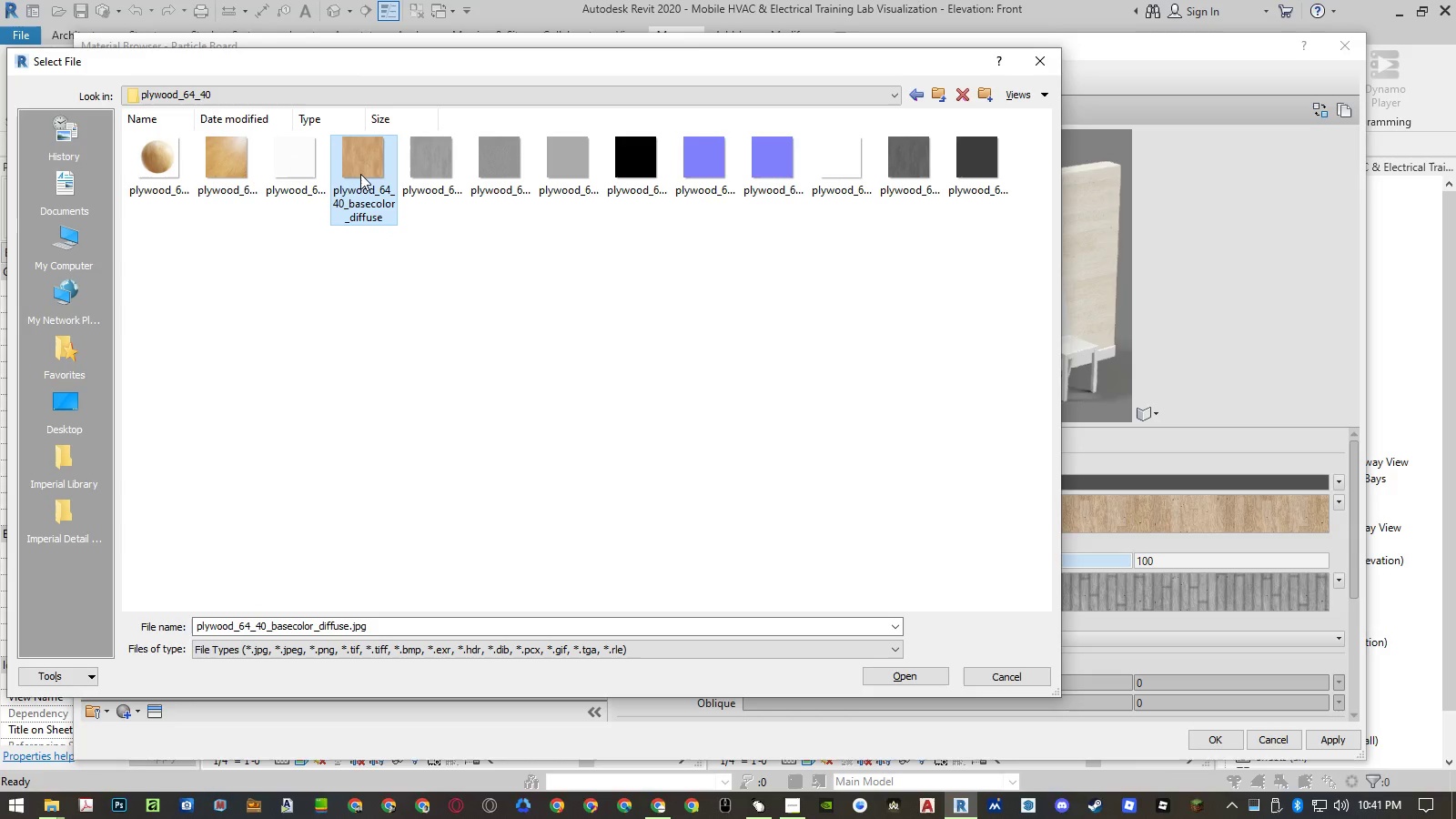 
key(Enter)
 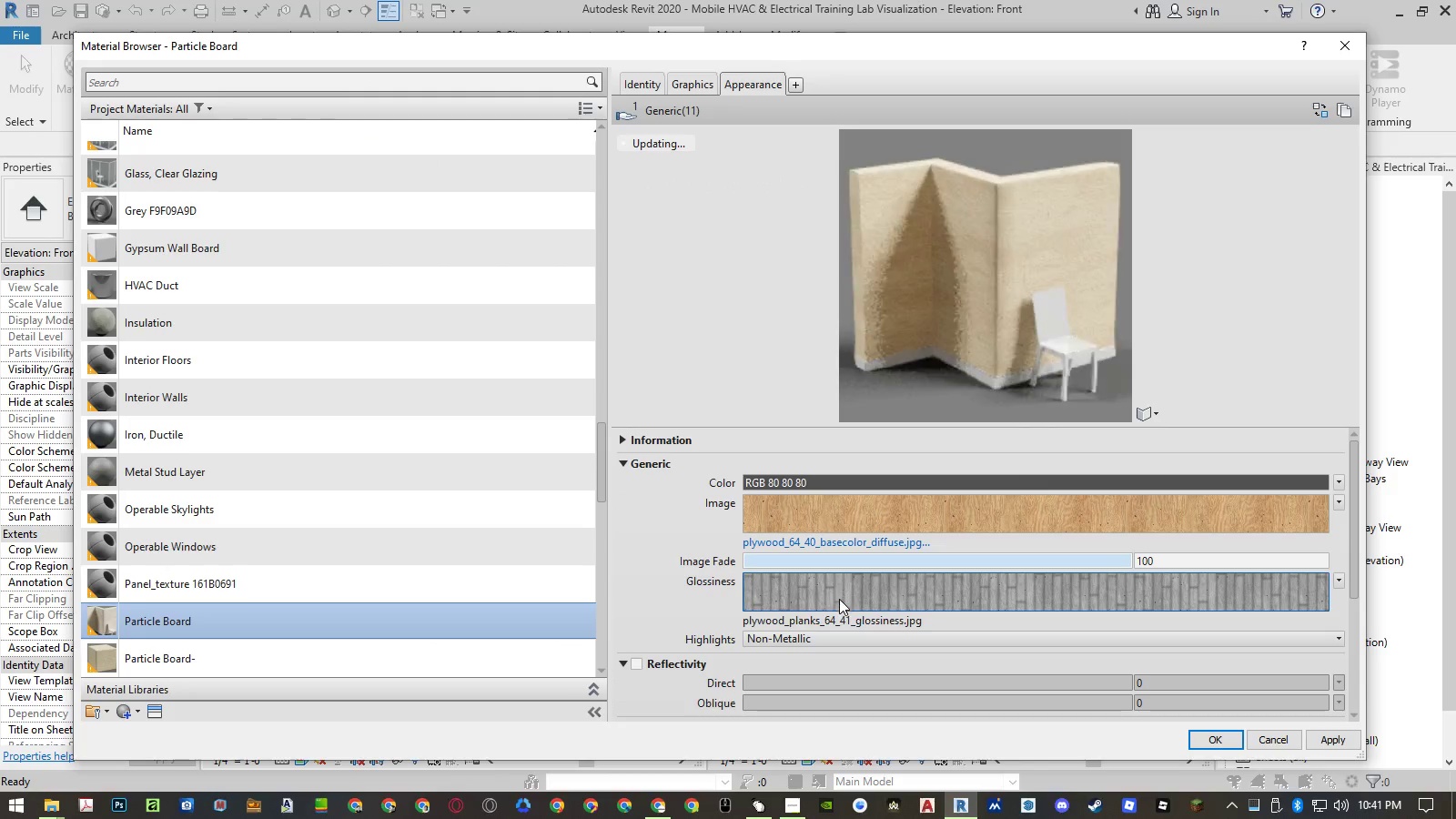 
left_click([837, 620])
 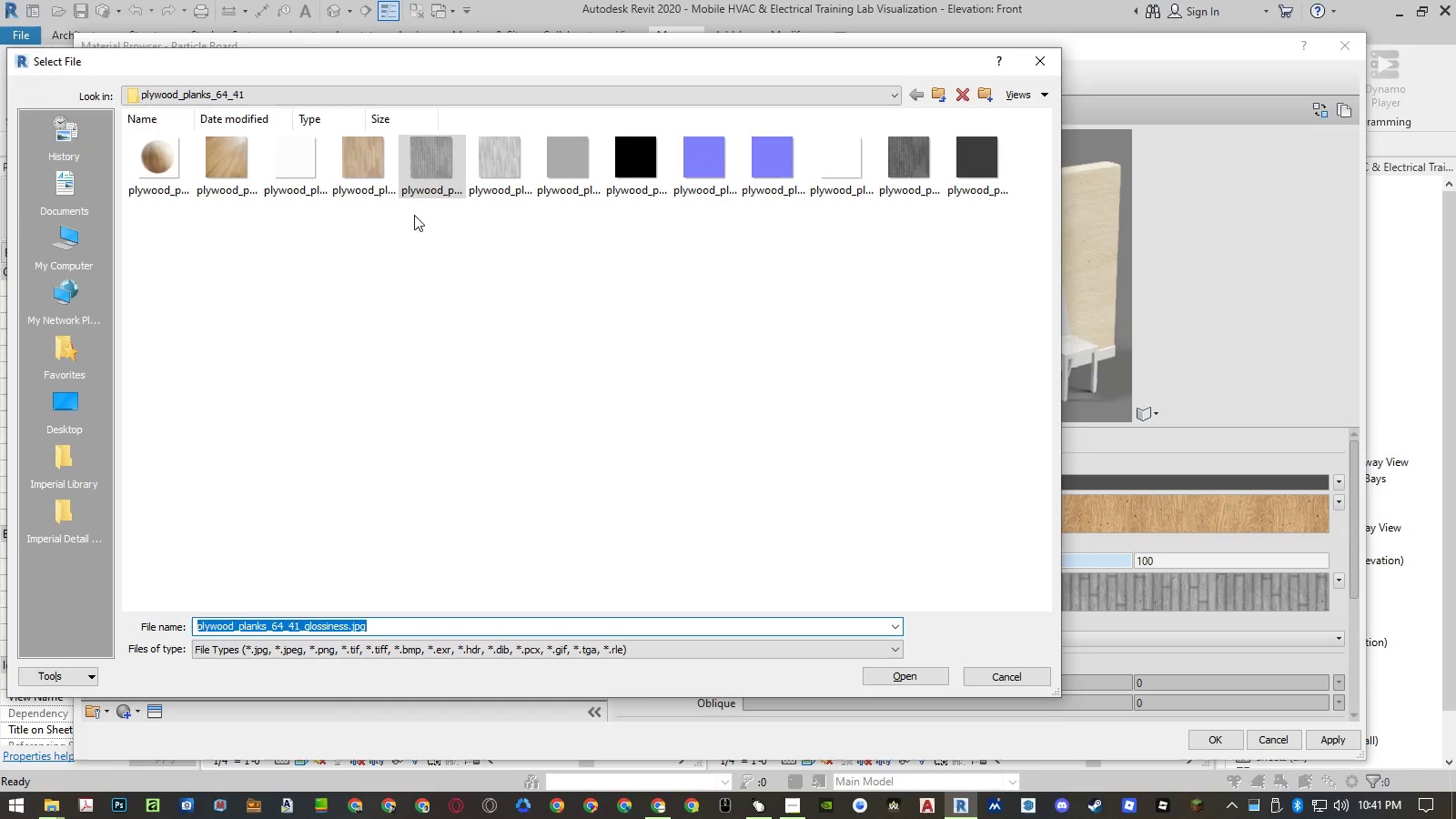 
key(Control+ControlLeft)
 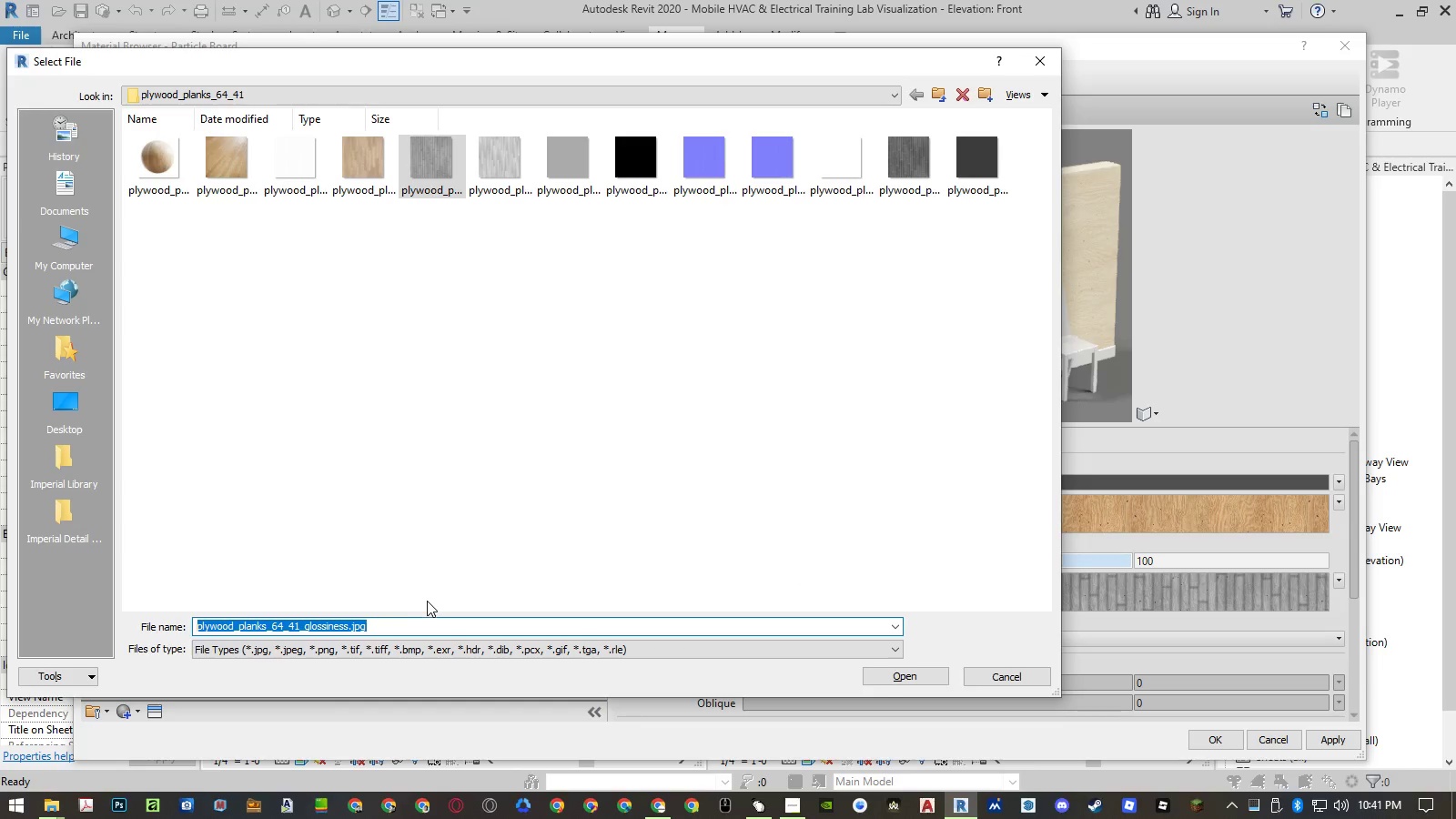 
key(Control+V)
 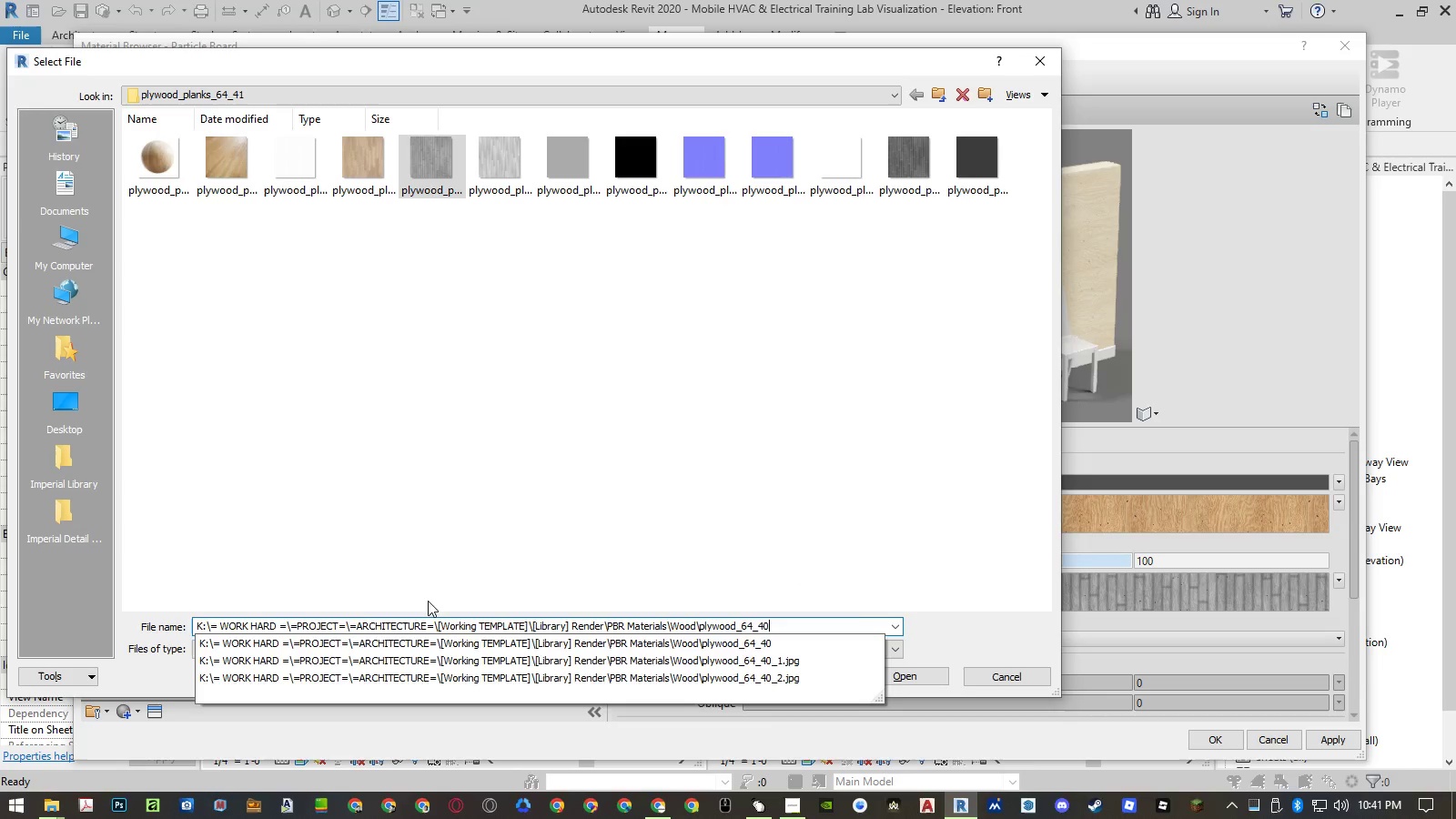 
key(Enter)
 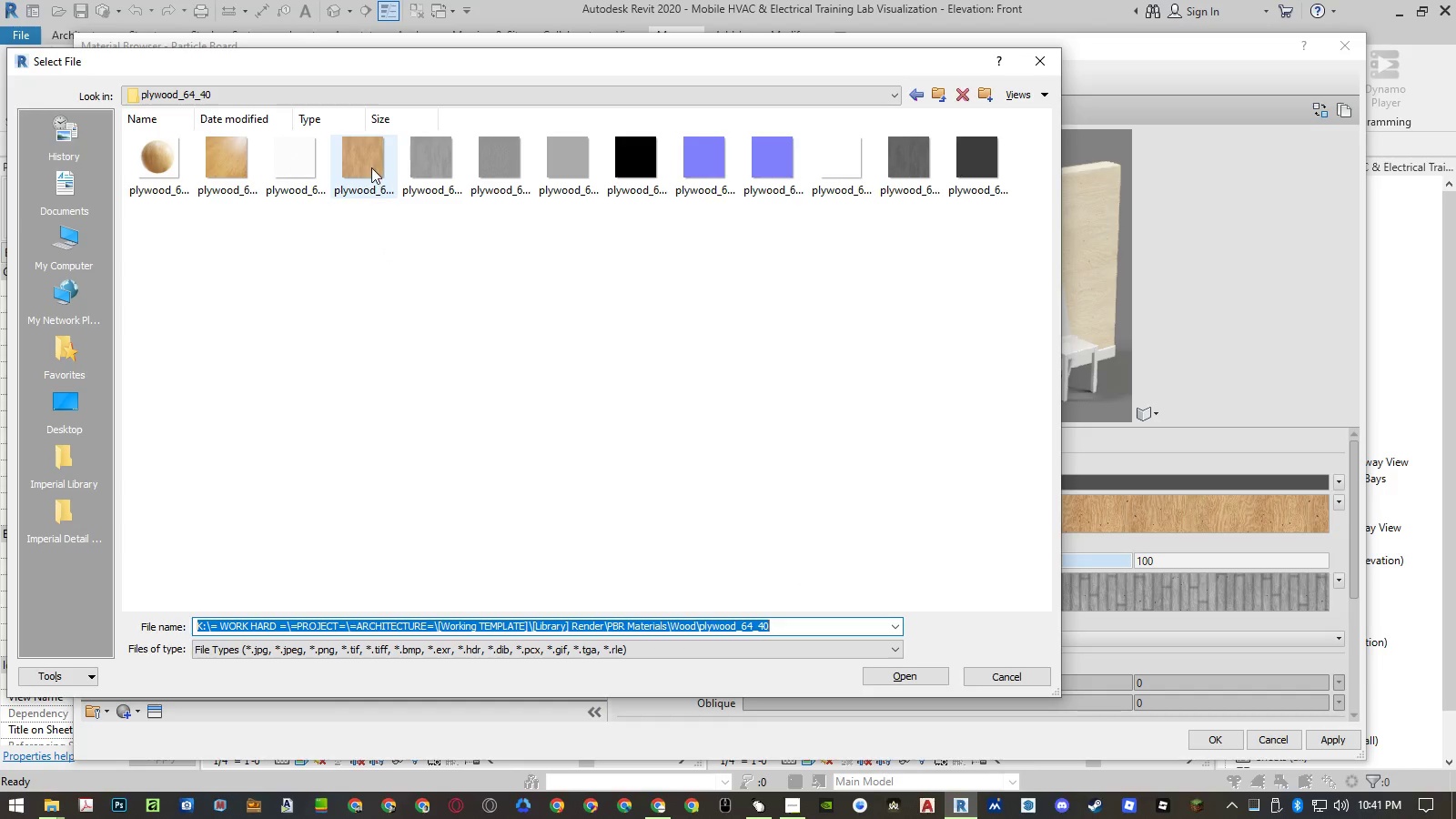 
double_click([420, 167])
 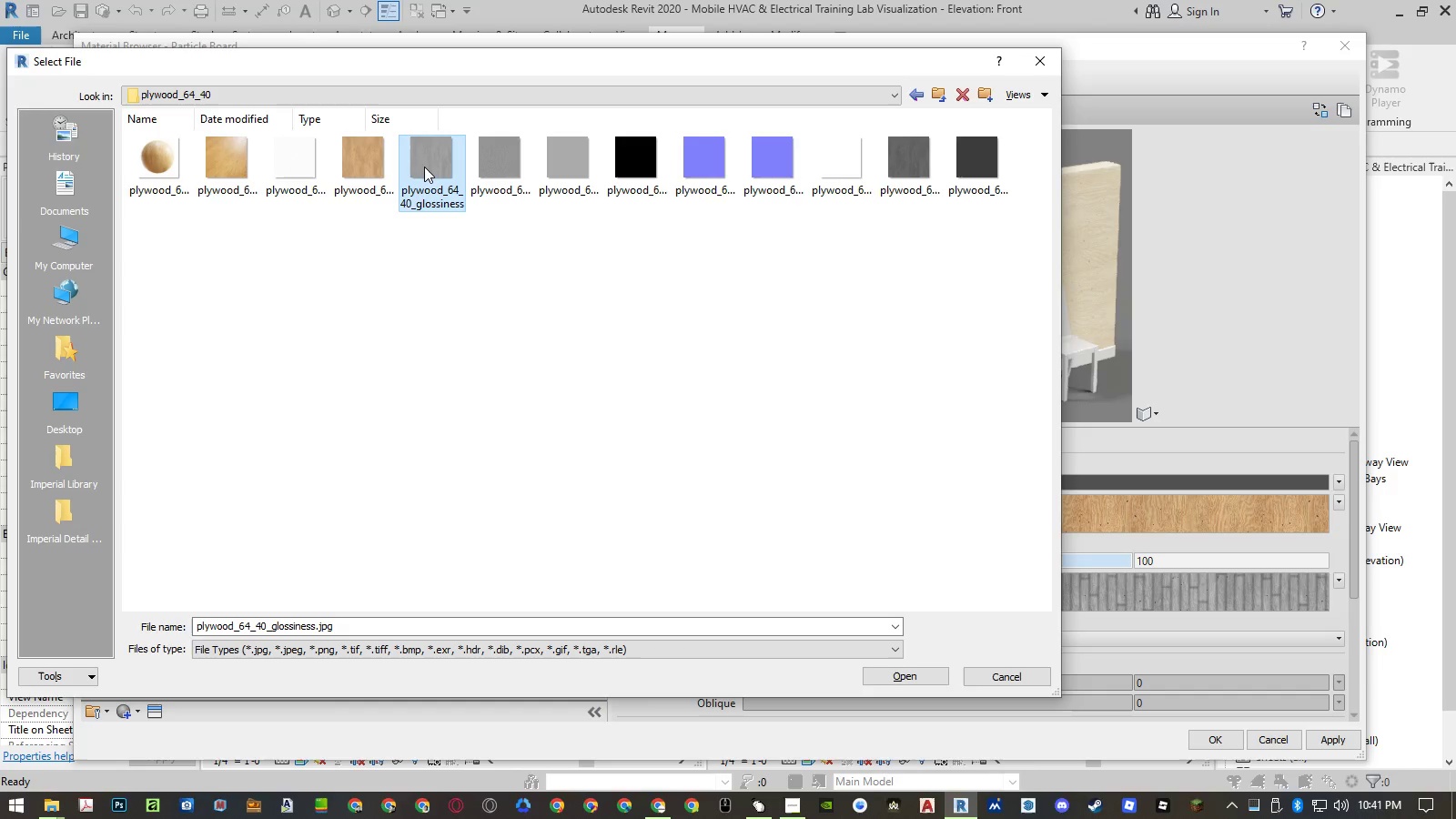 
double_click([425, 167])
 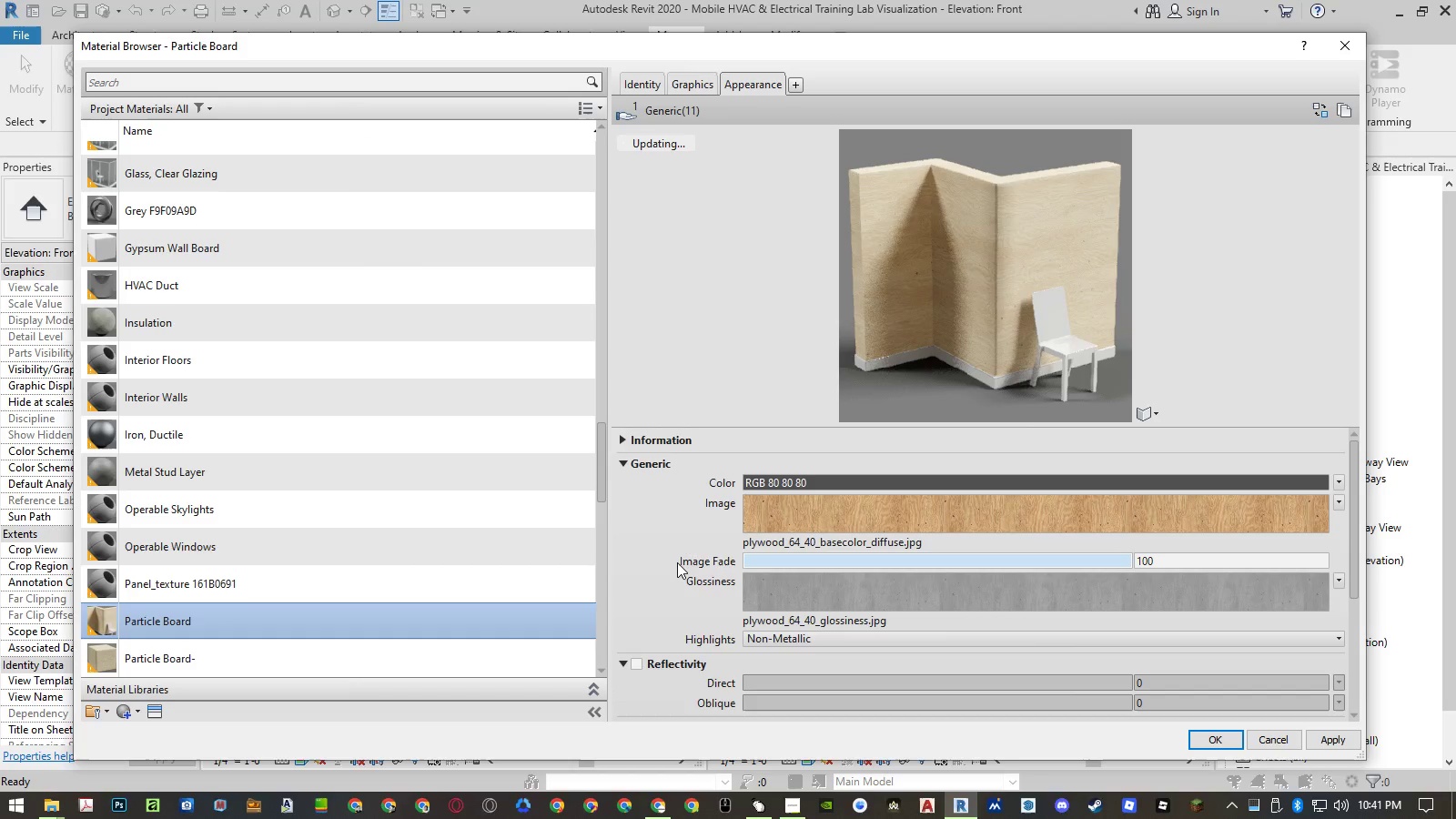 
scroll: coordinate [652, 567], scroll_direction: down, amount: 2.0
 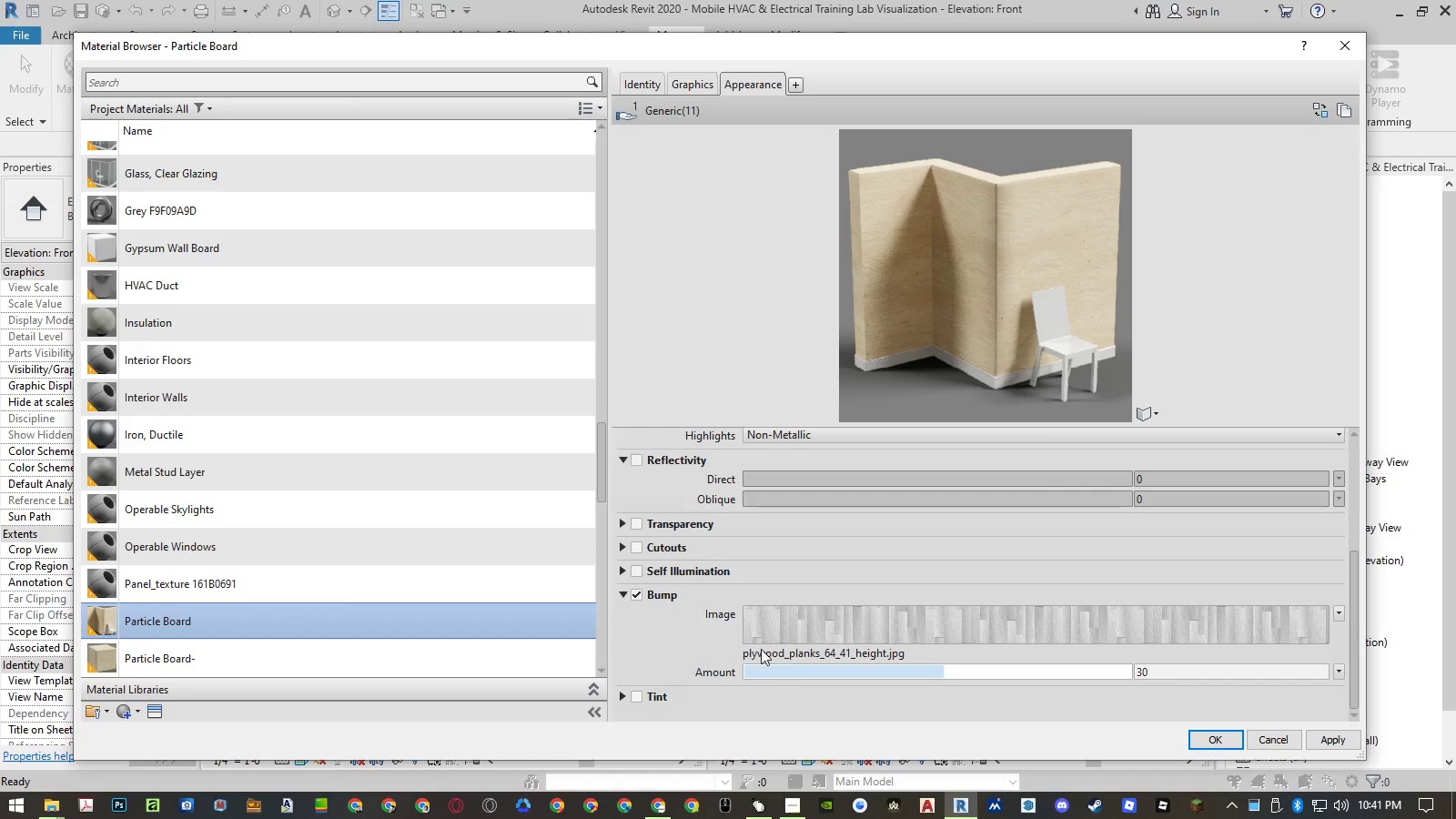 
left_click([770, 652])
 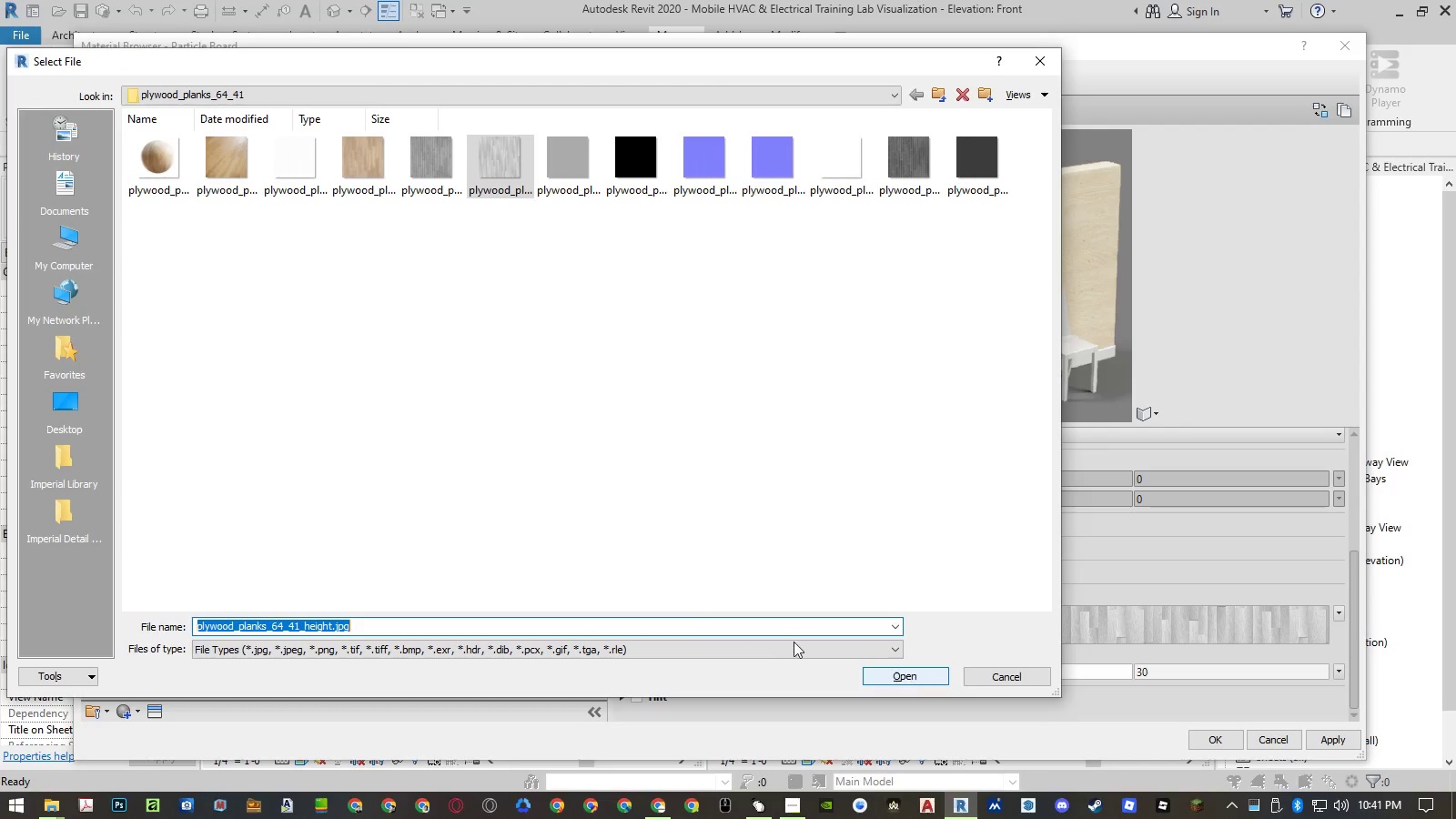 
key(Control+ControlLeft)
 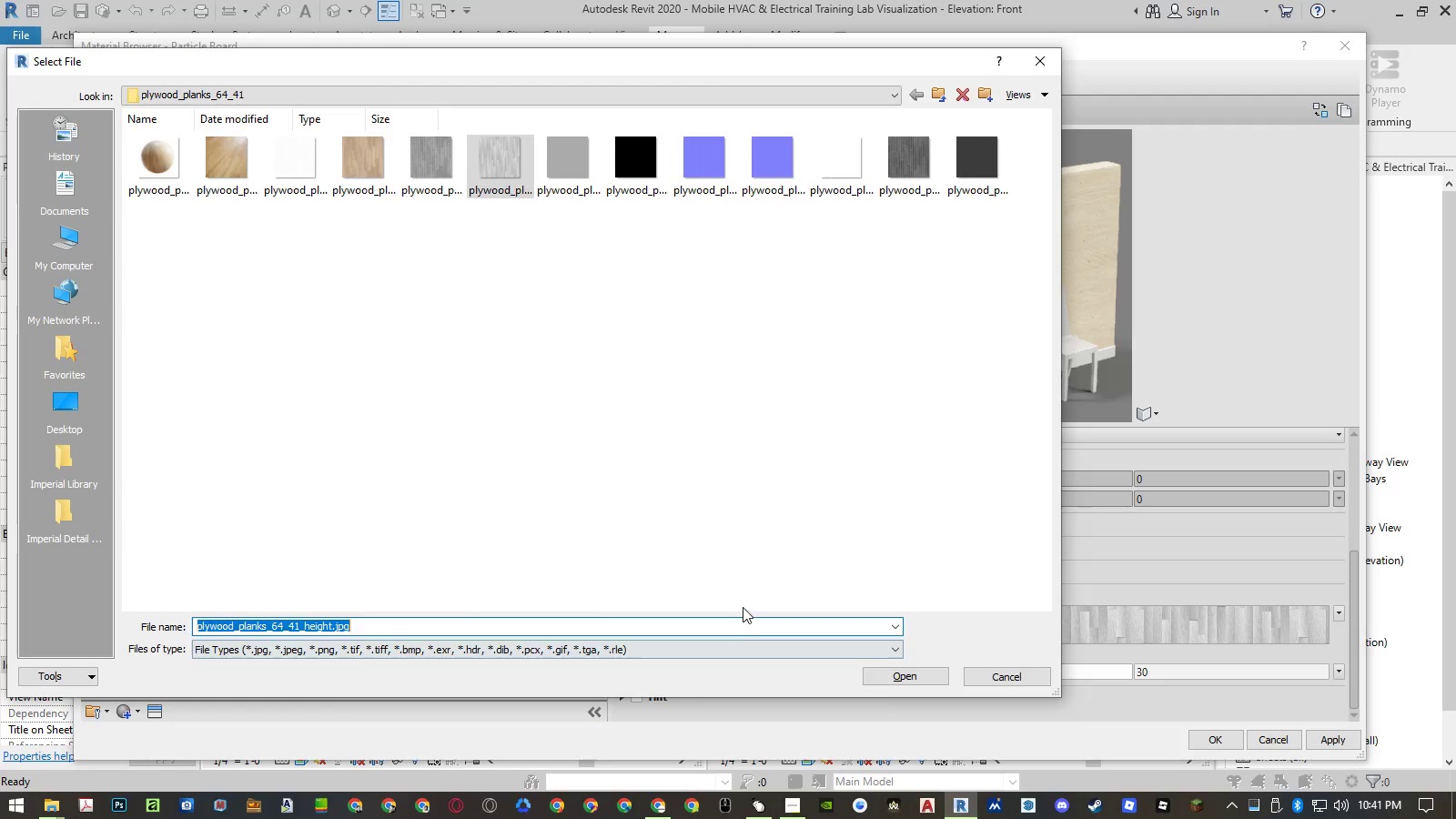 
key(Control+V)
 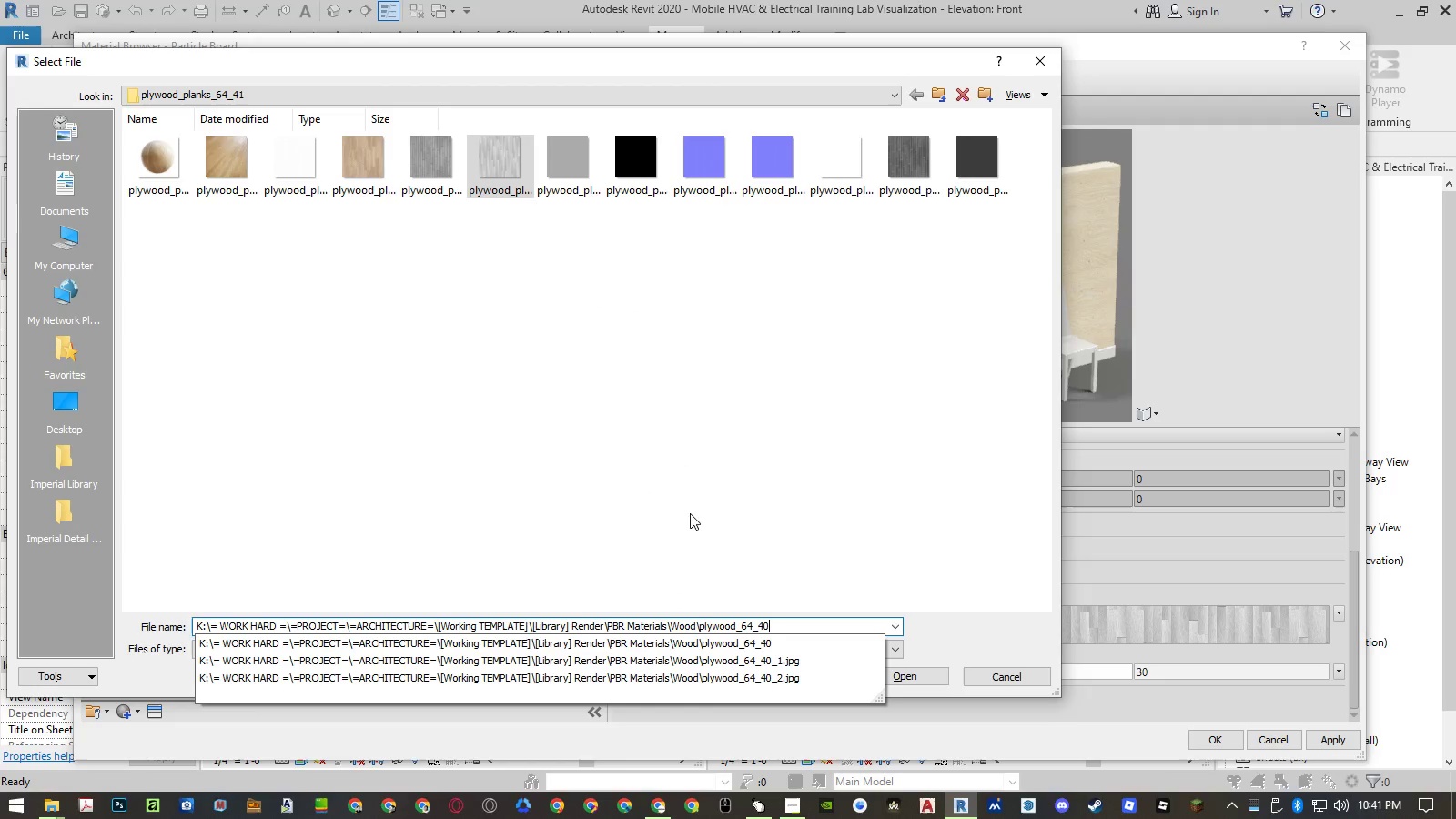 
key(Enter)
 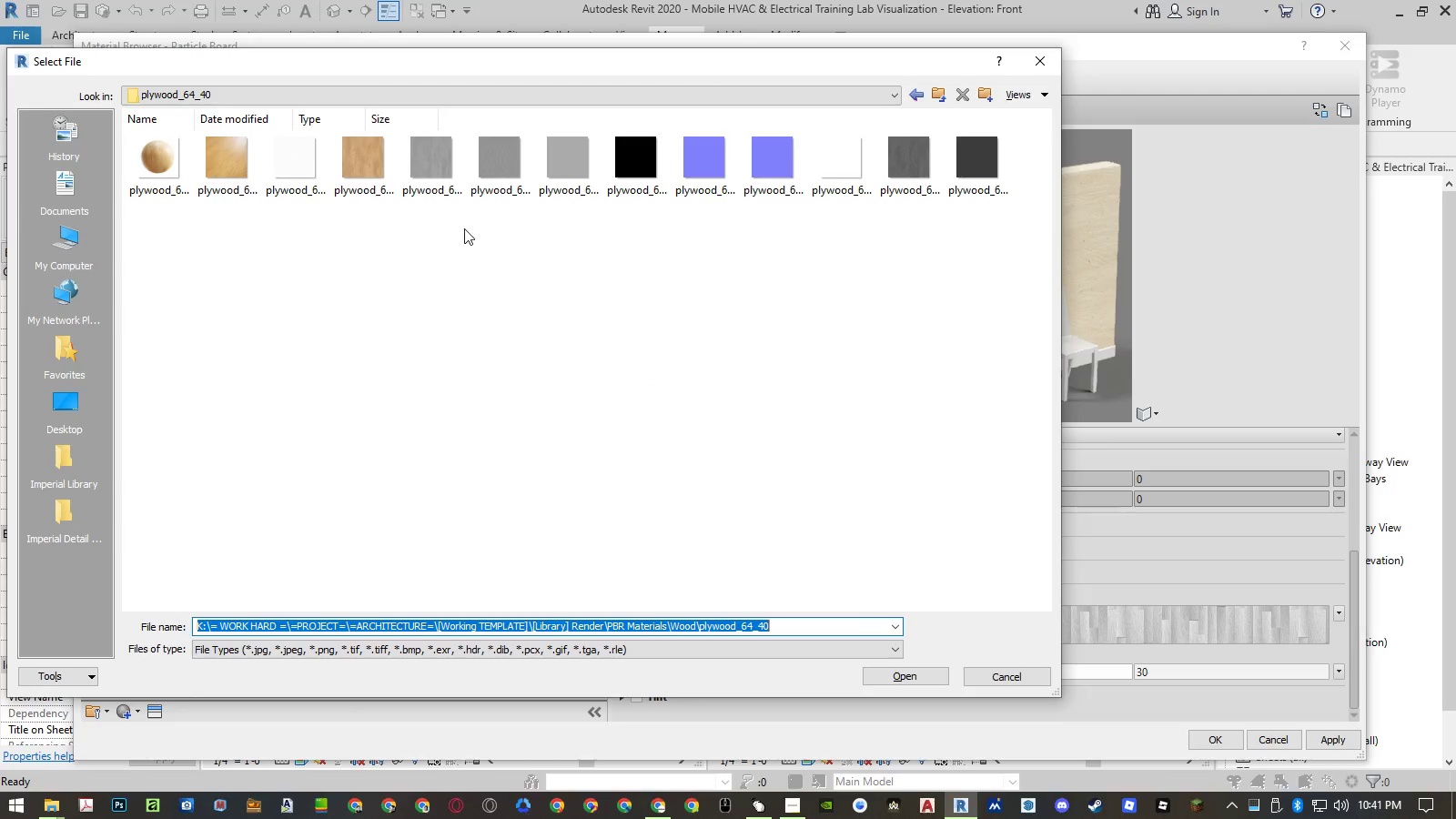 
left_click([381, 170])
 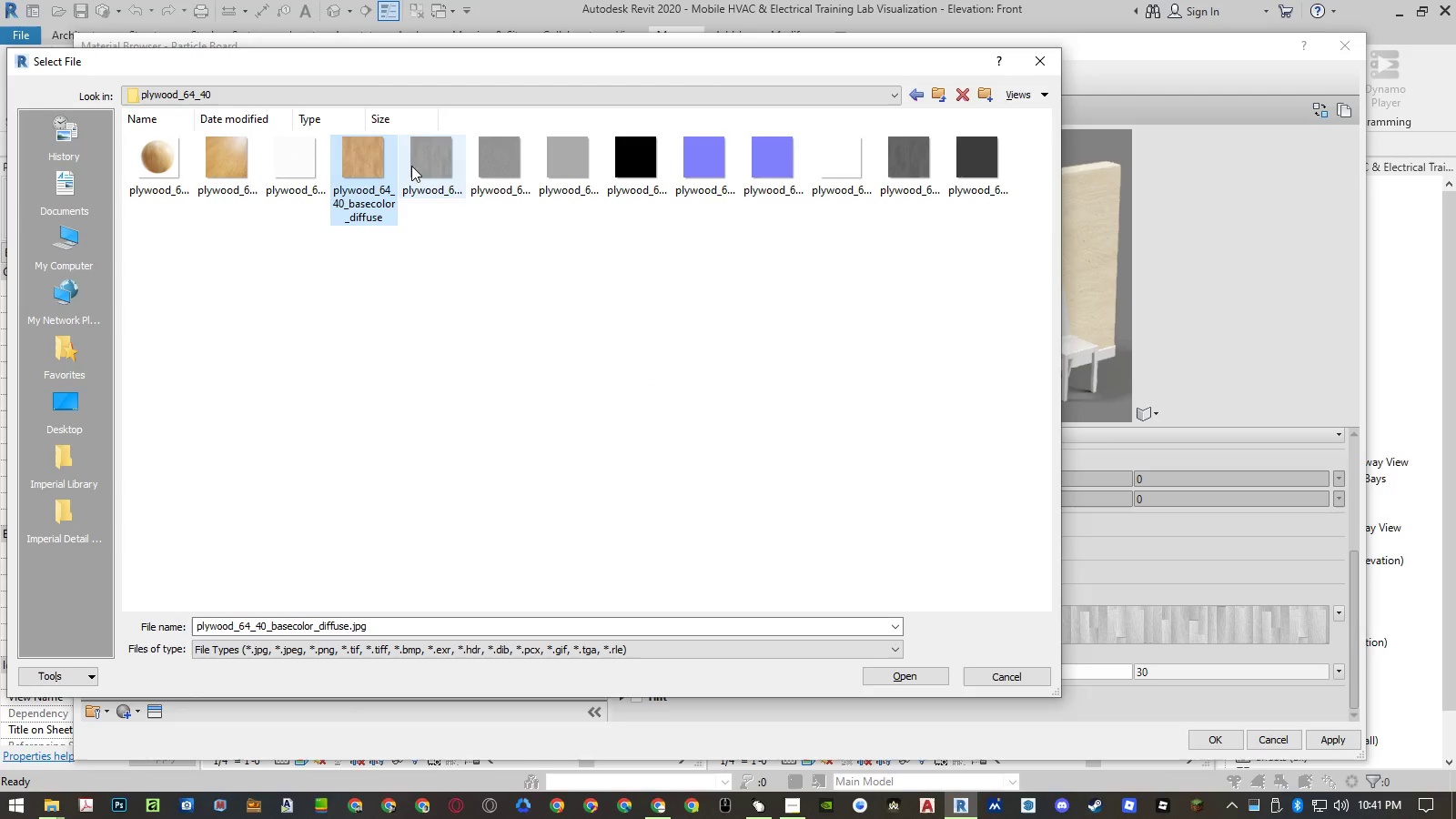 
left_click([420, 164])
 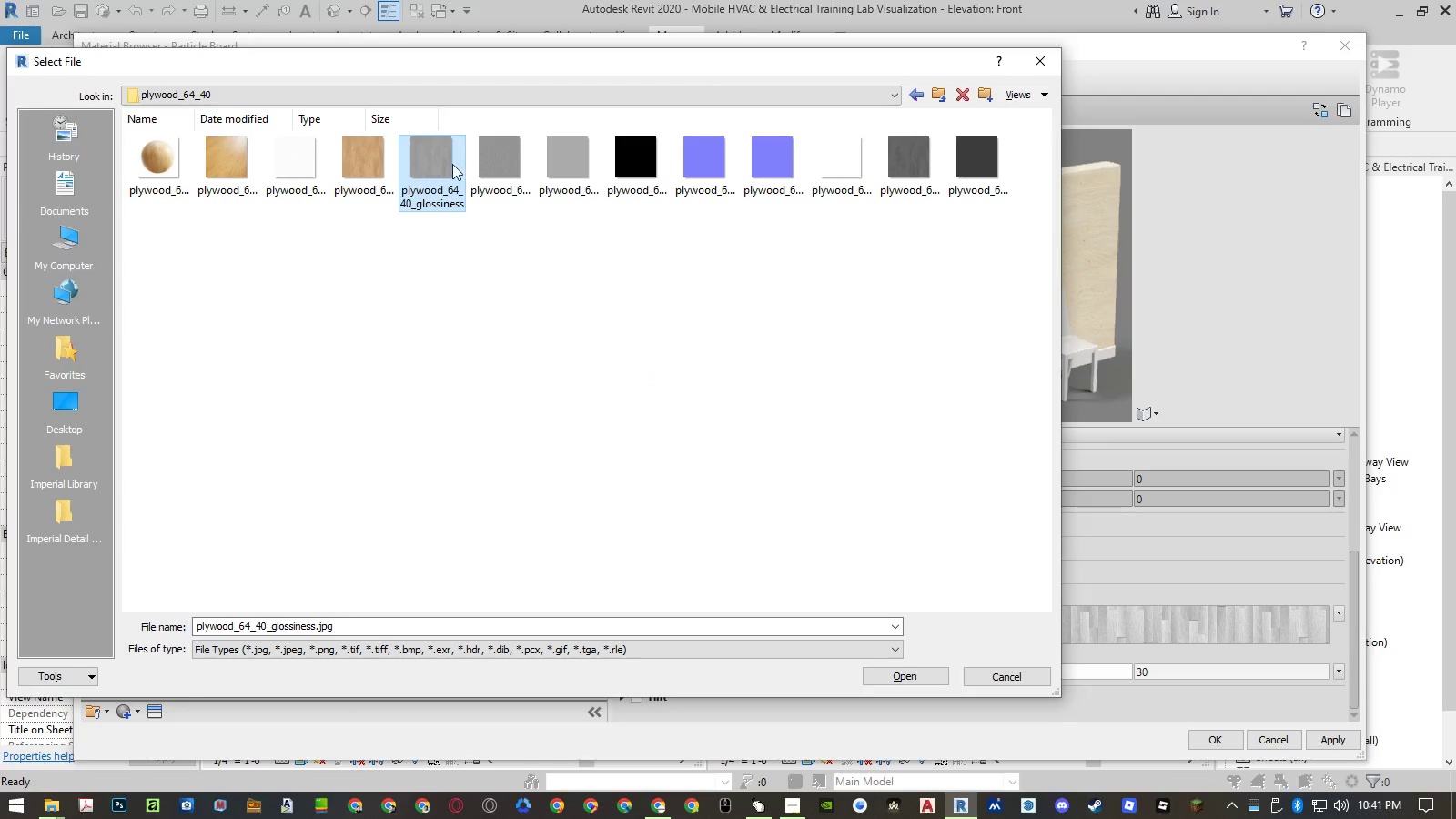 
left_click([477, 161])
 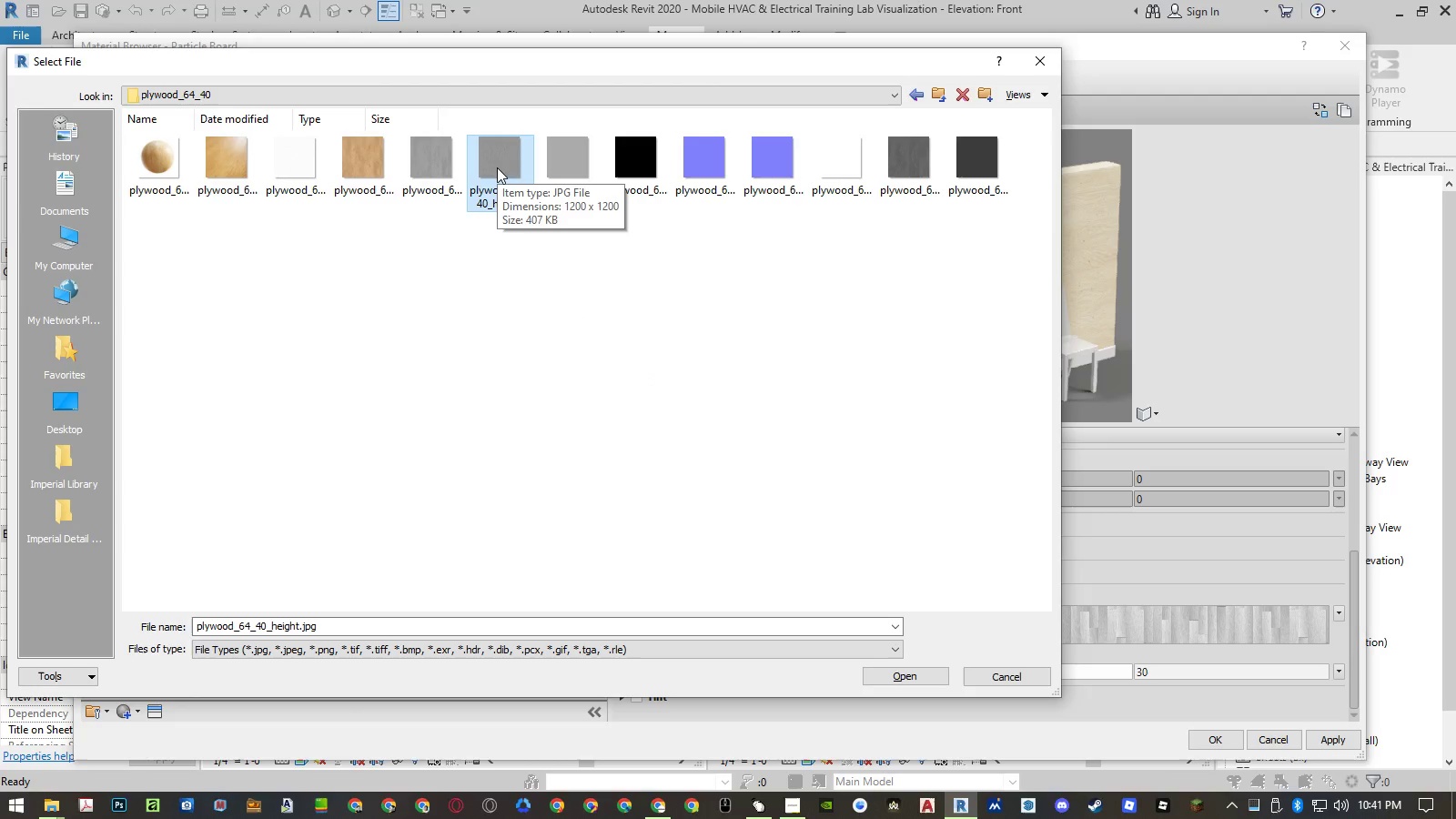 
double_click([497, 167])
 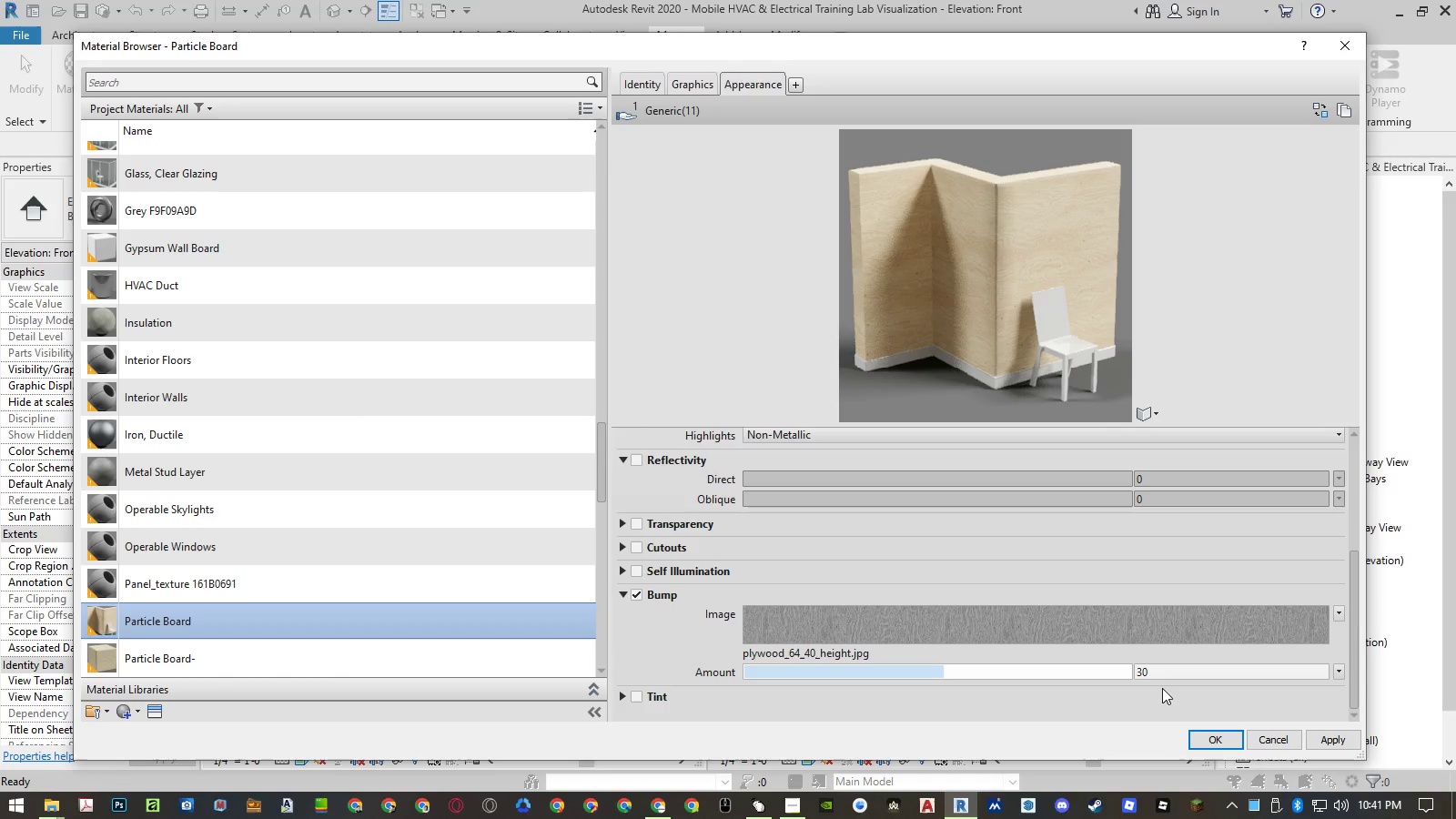 
wait(8.94)
 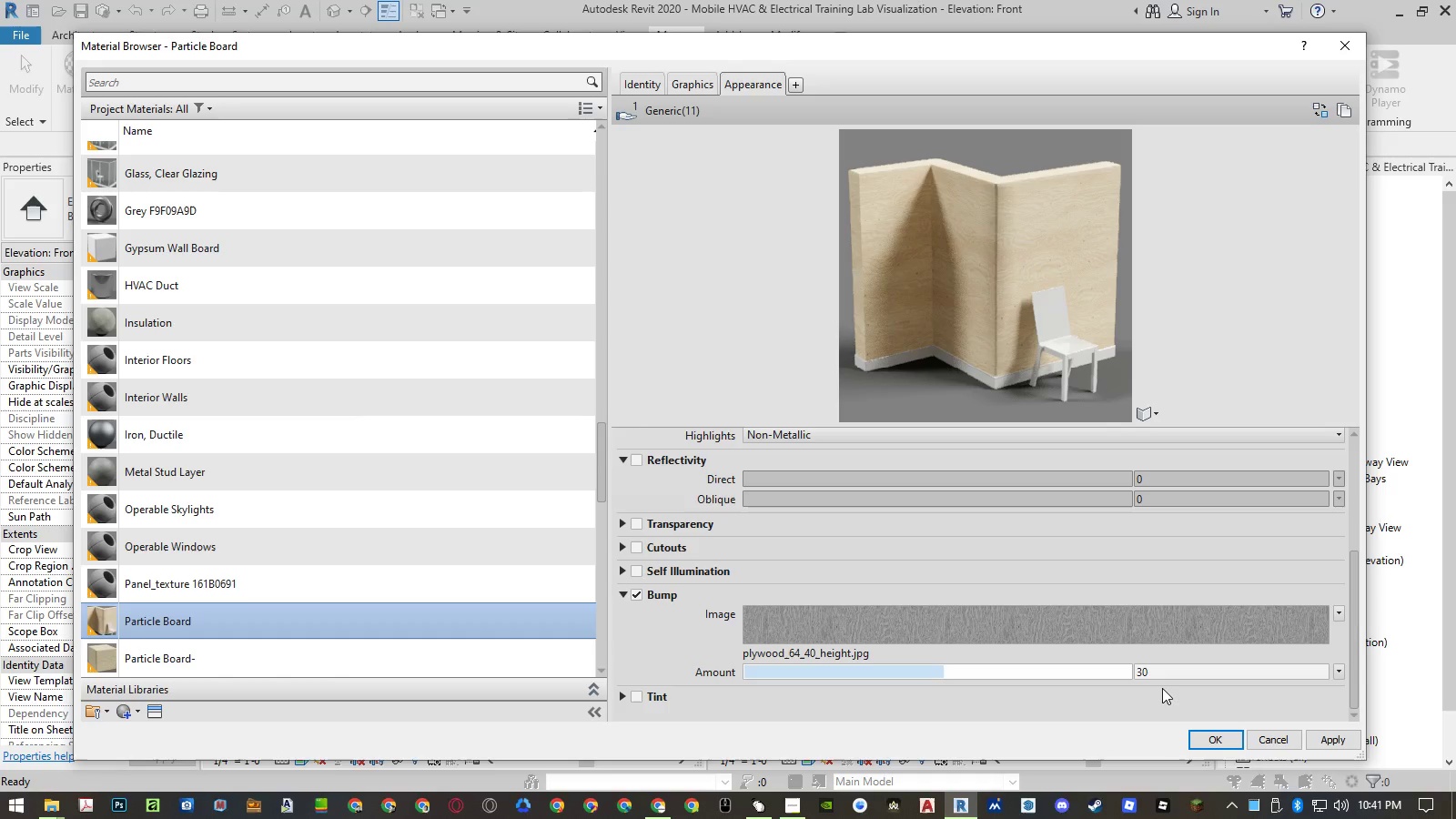 
left_click([1158, 674])
 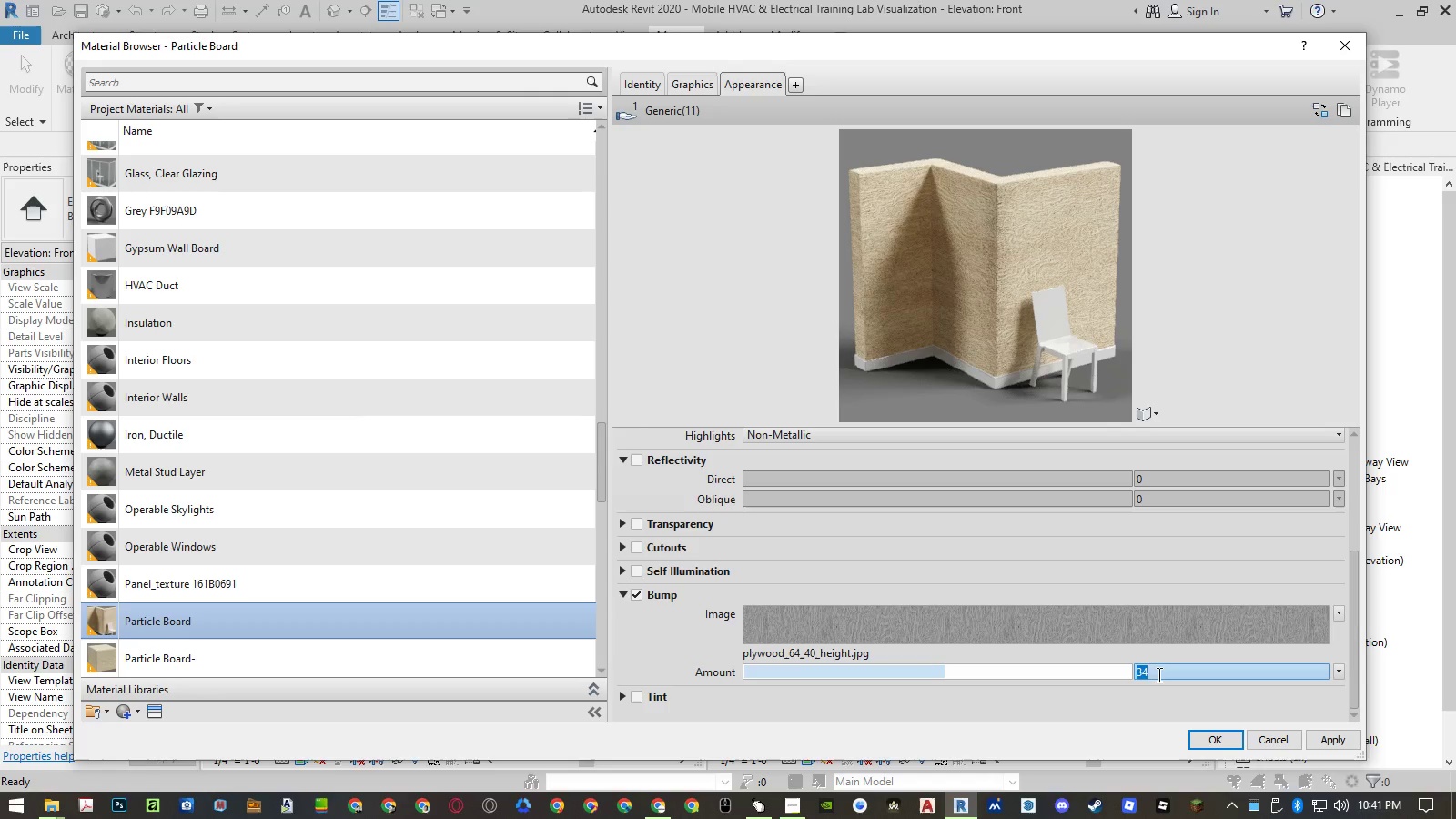 
key(Numpad1)
 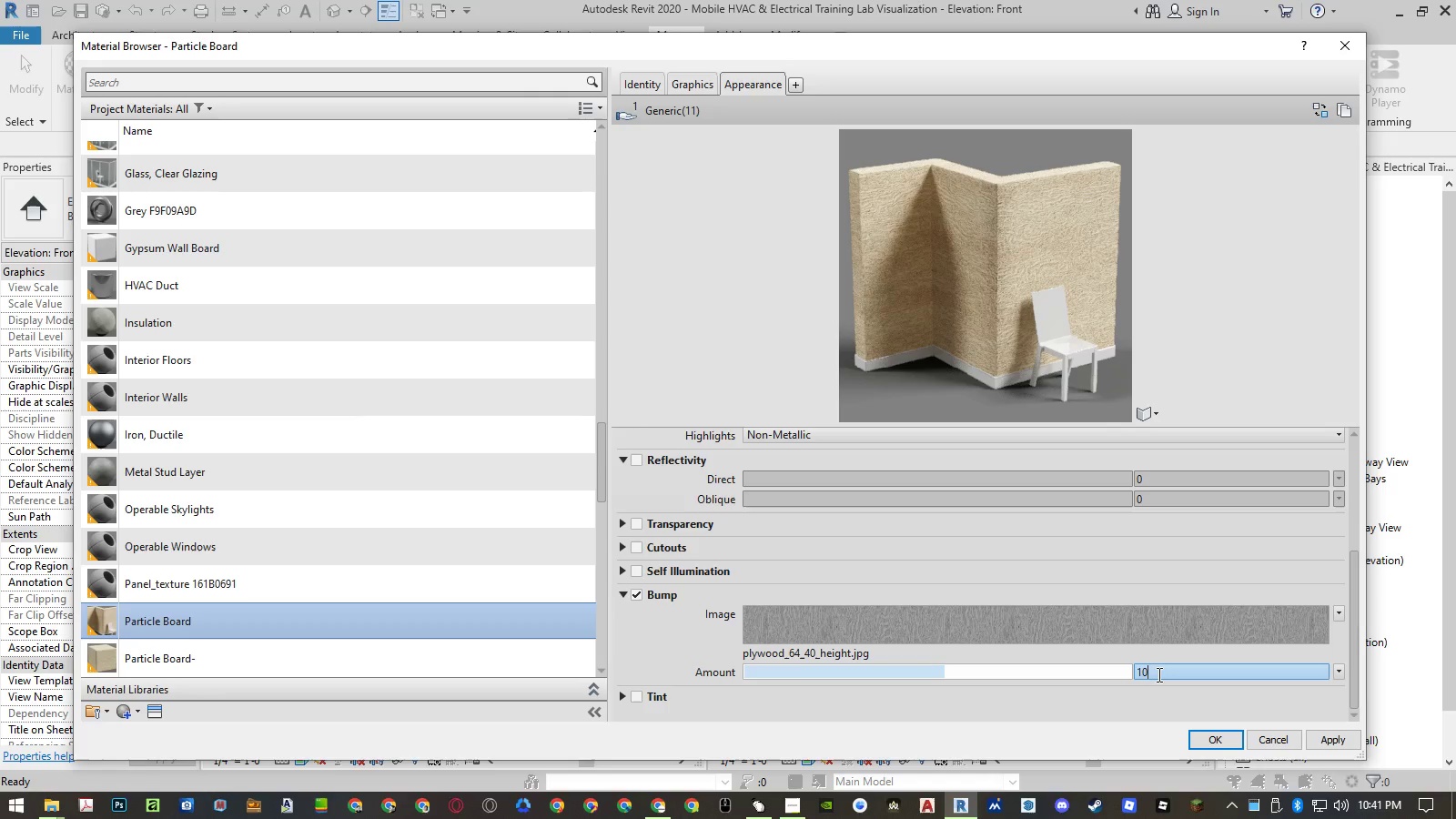 
key(Numpad0)
 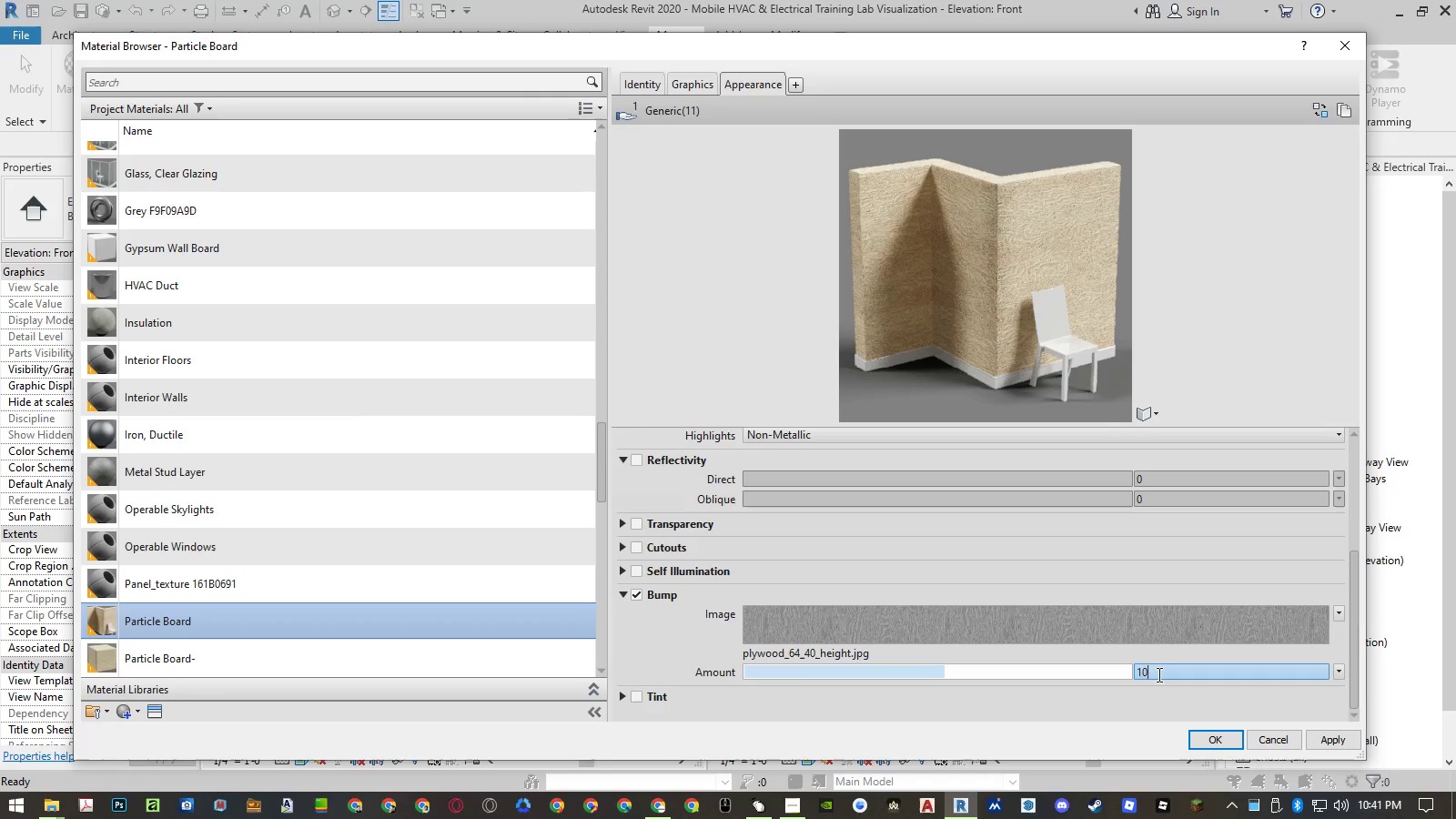 
key(NumpadEnter)
 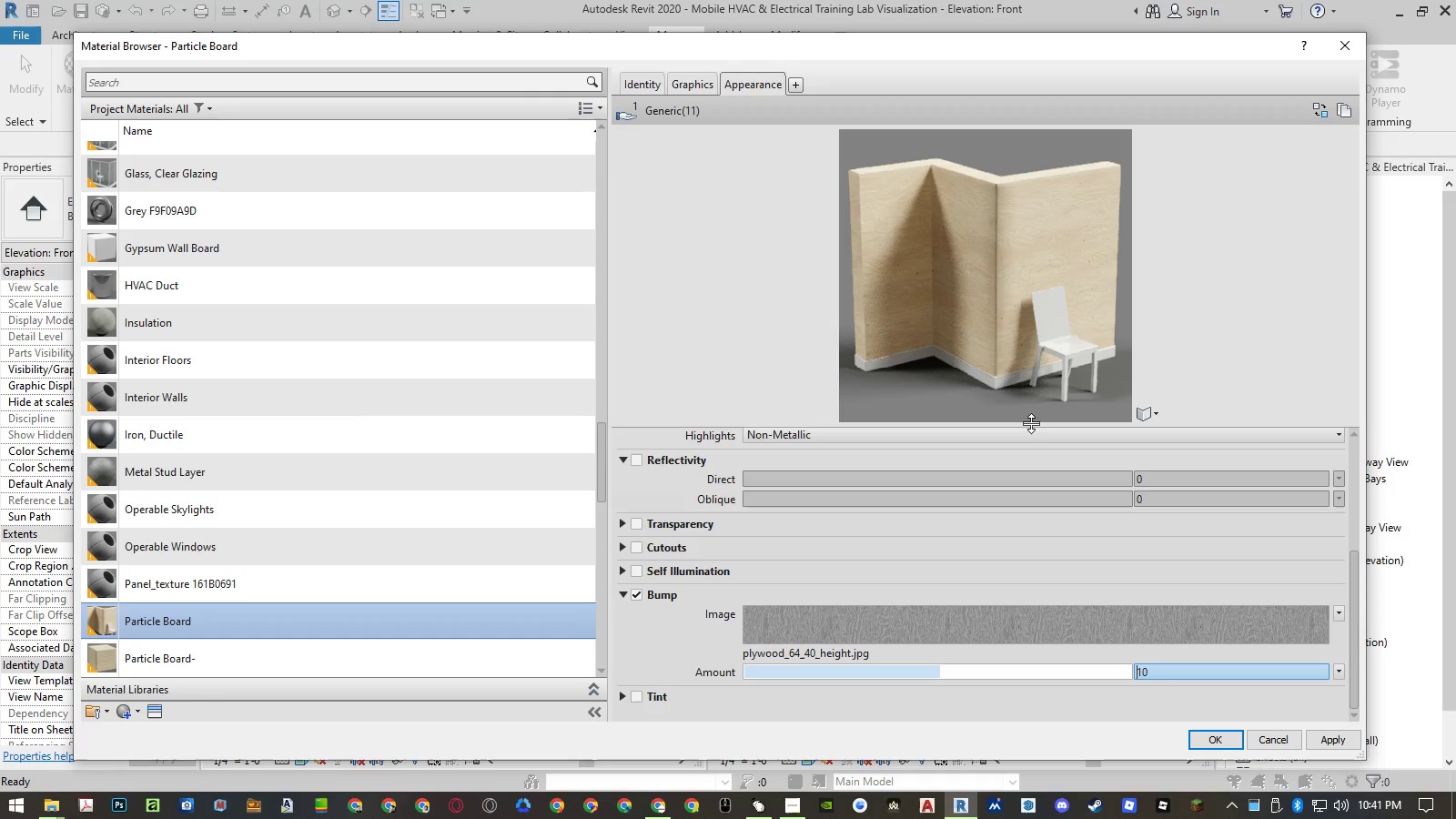 
left_click([1143, 411])
 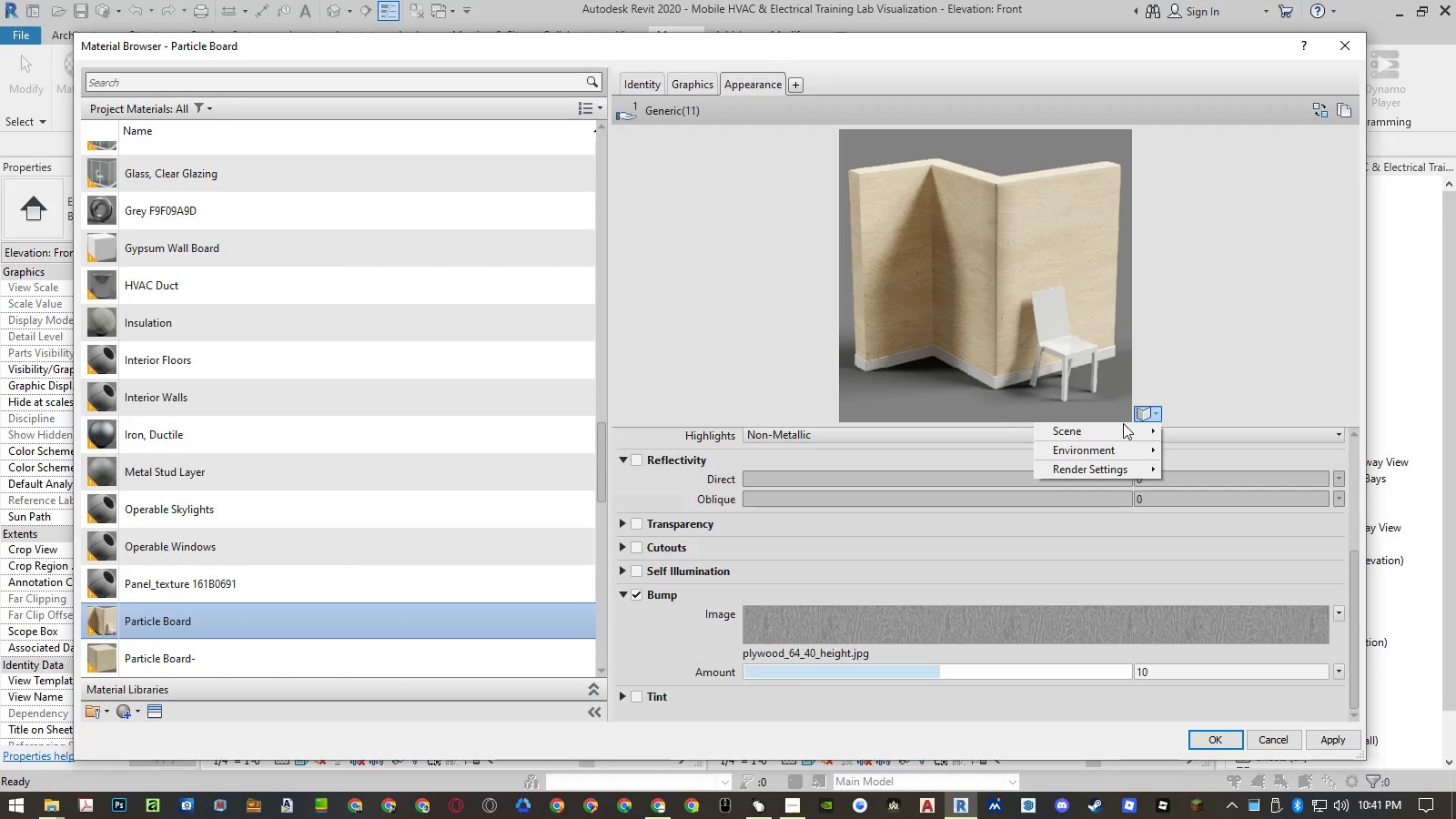 
double_click([1119, 430])
 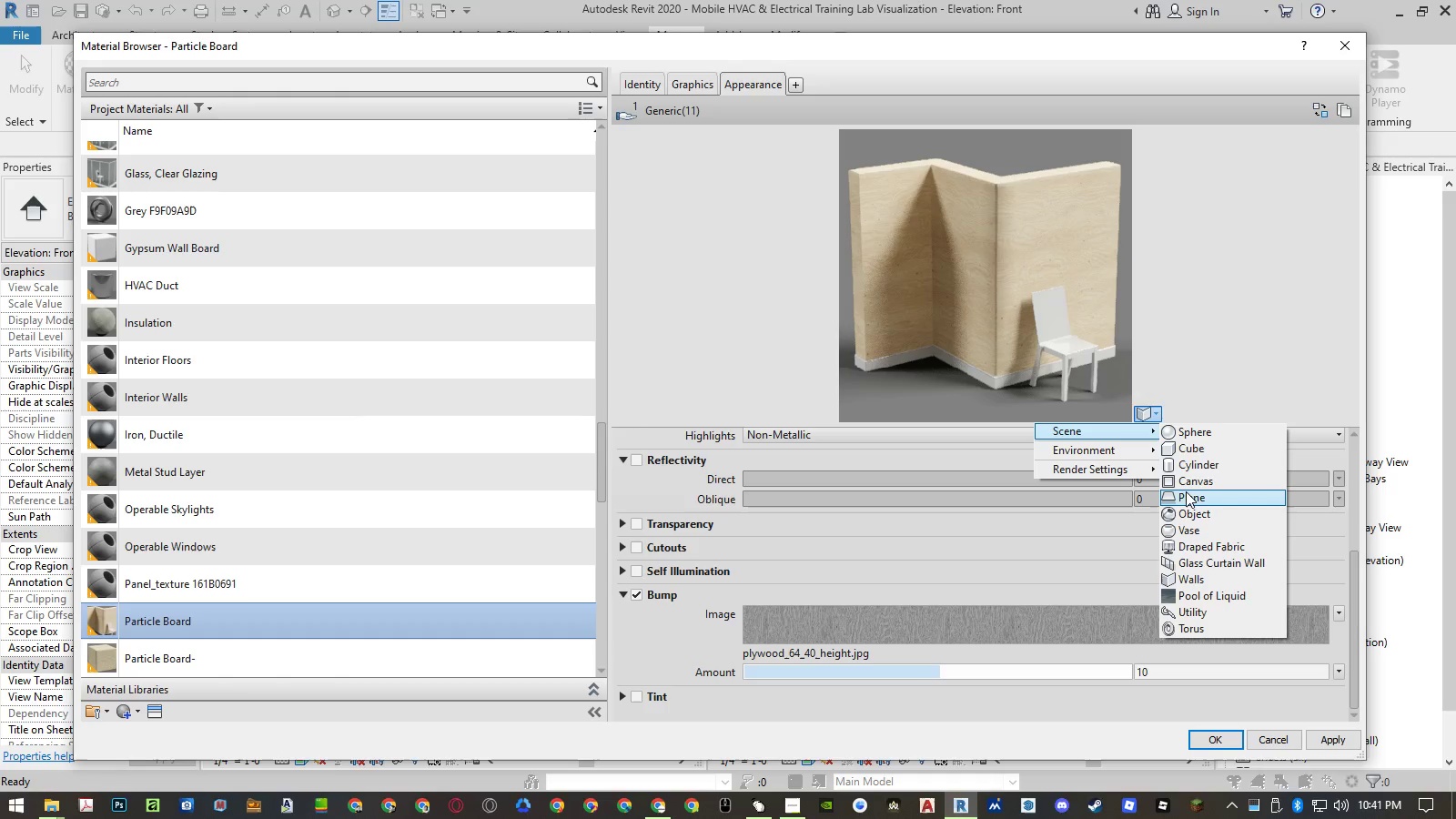 
left_click([1187, 512])
 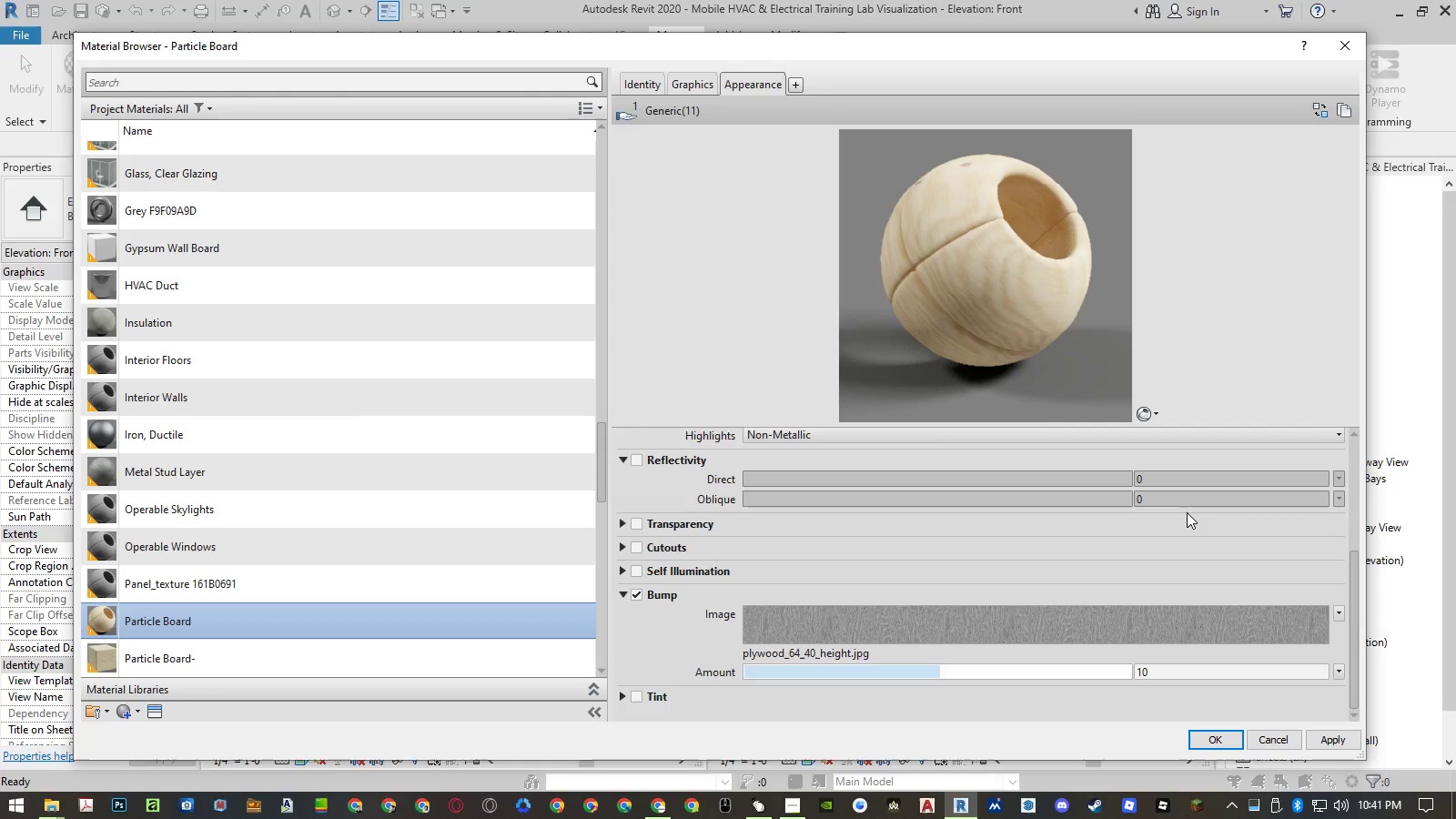 
wait(6.83)
 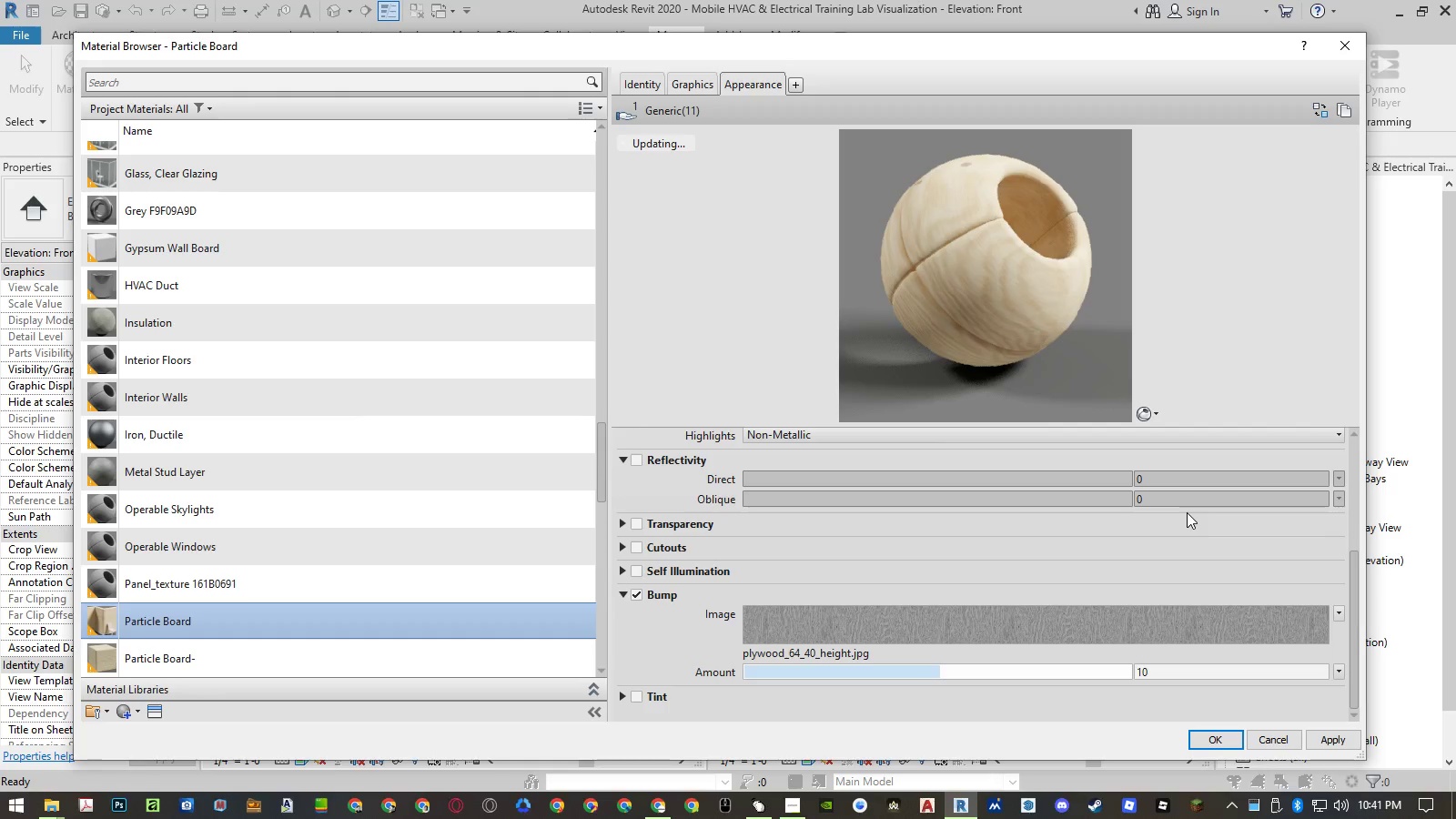 
left_click([1158, 672])
 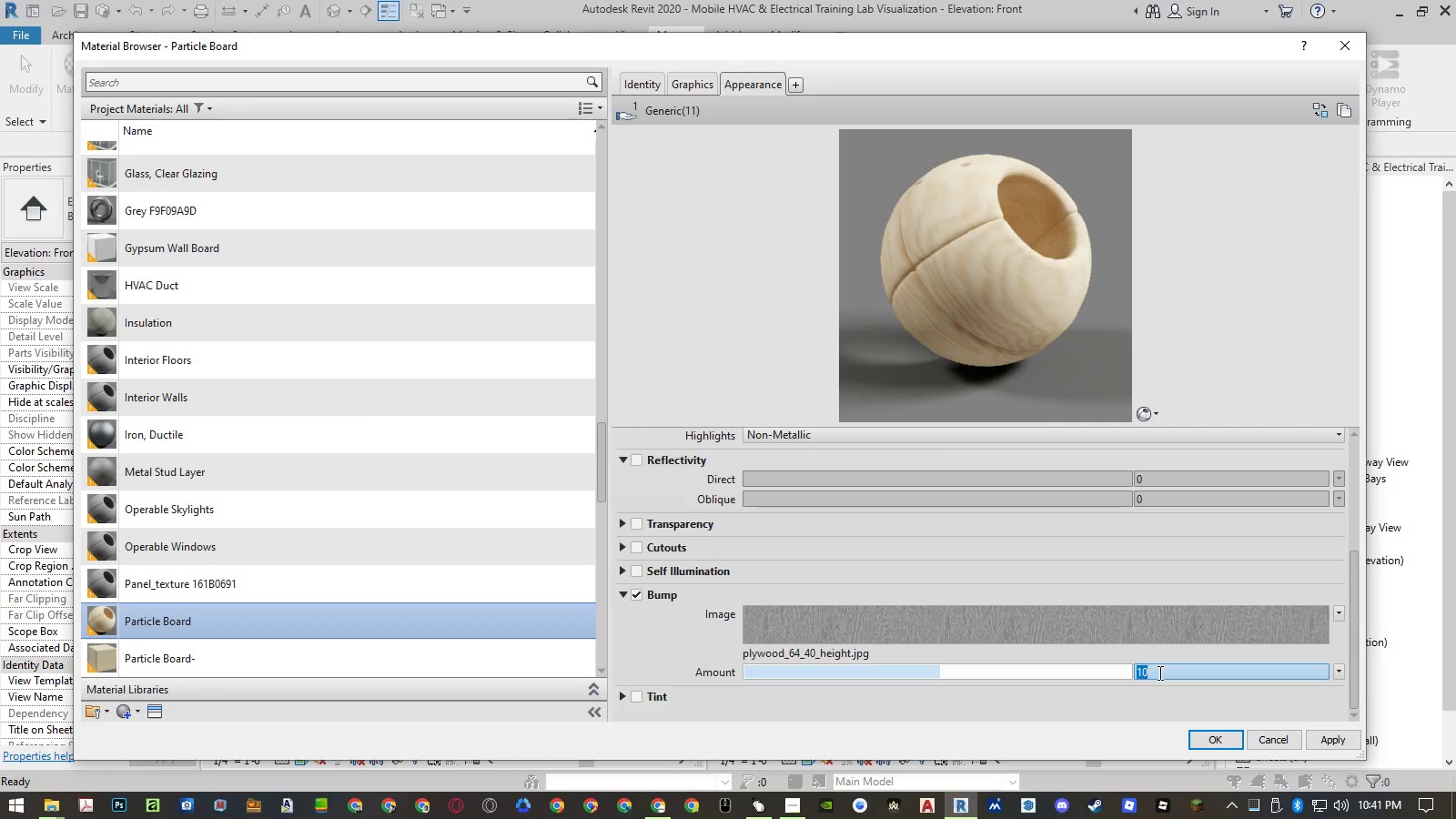 
key(Numpad6)
 